 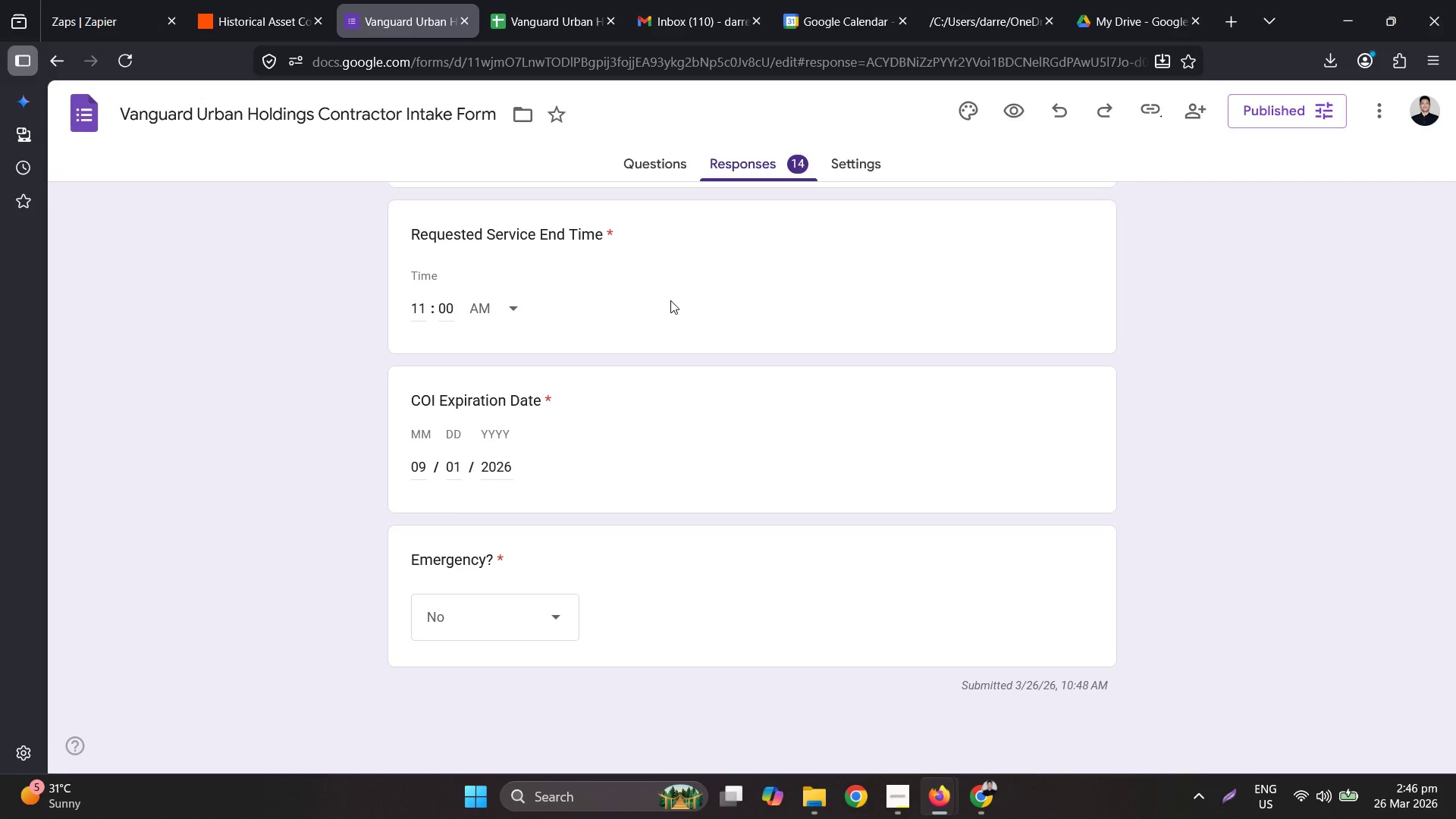 
left_click([134, 62])
 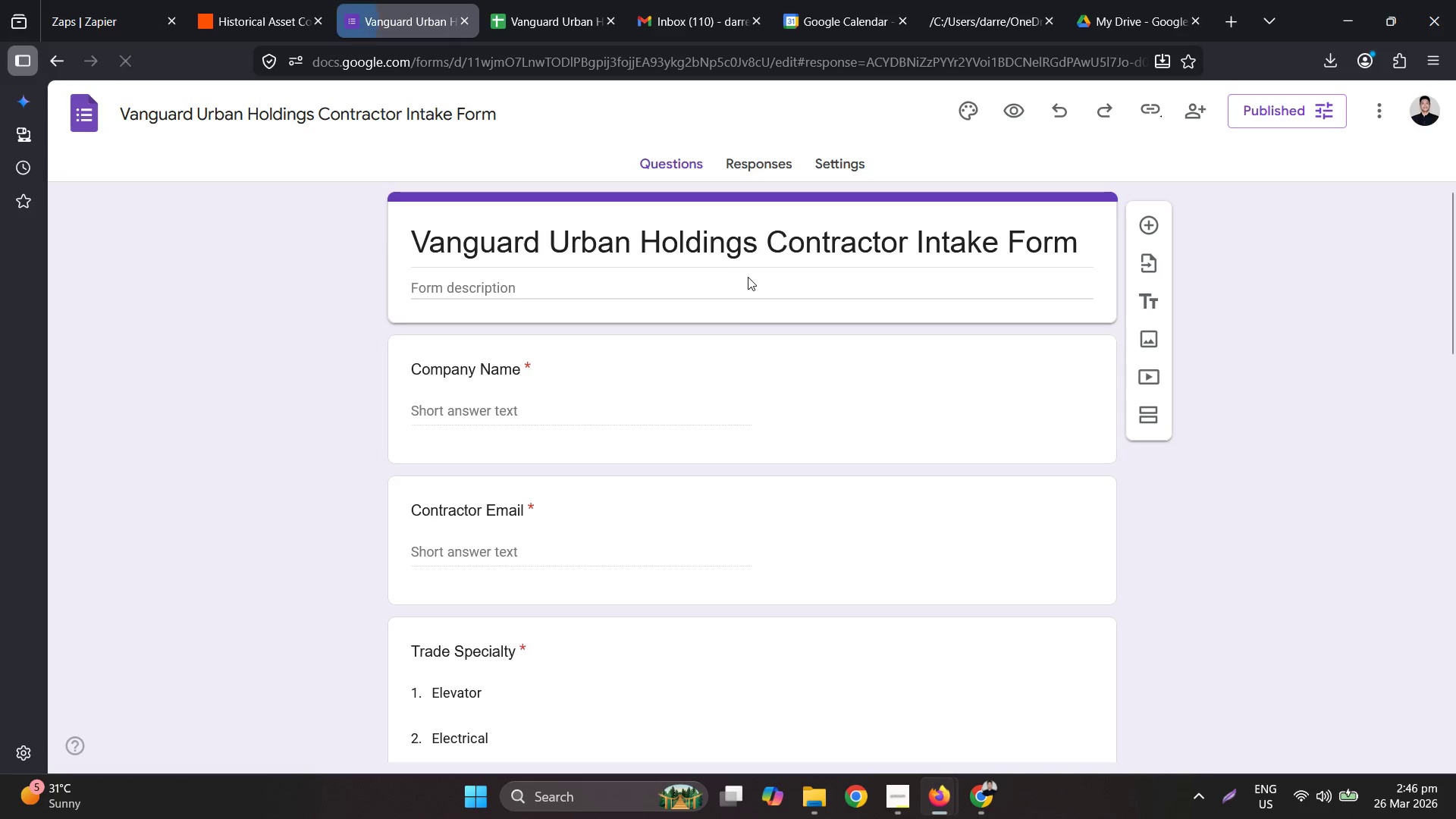 
scroll: coordinate [773, 328], scroll_direction: up, amount: 2.0
 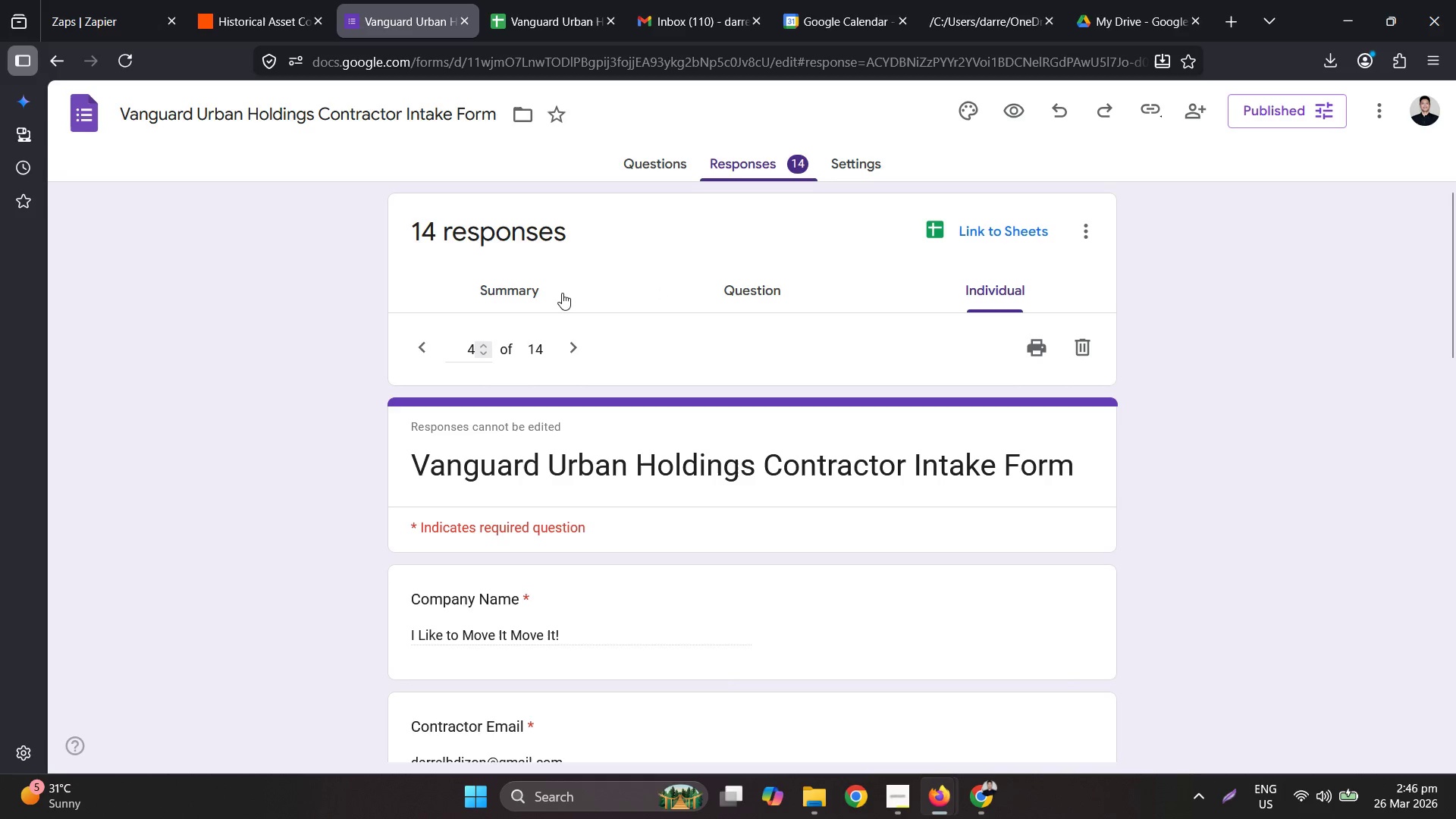 
double_click([575, 352])
 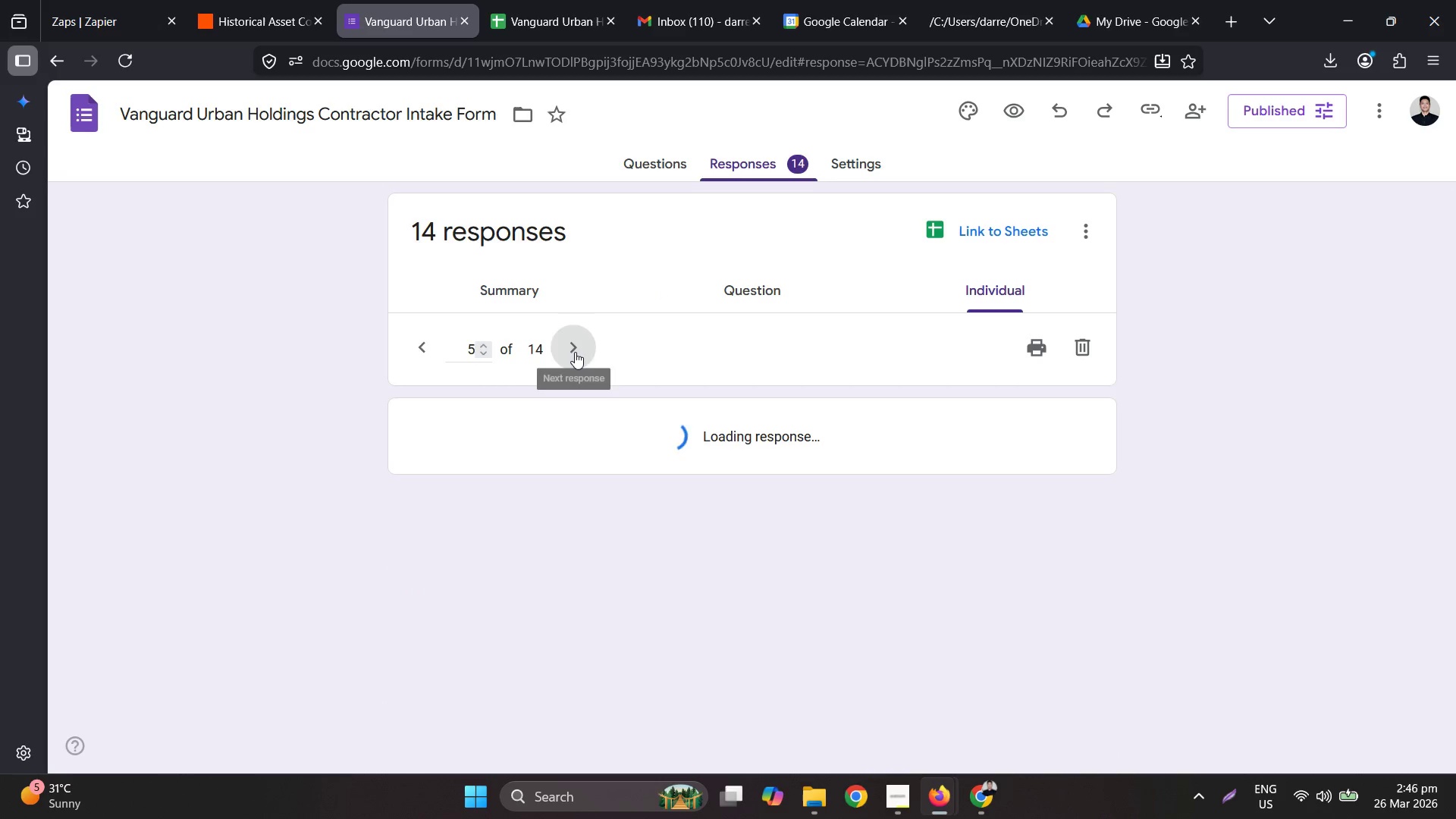 
triple_click([575, 352])
 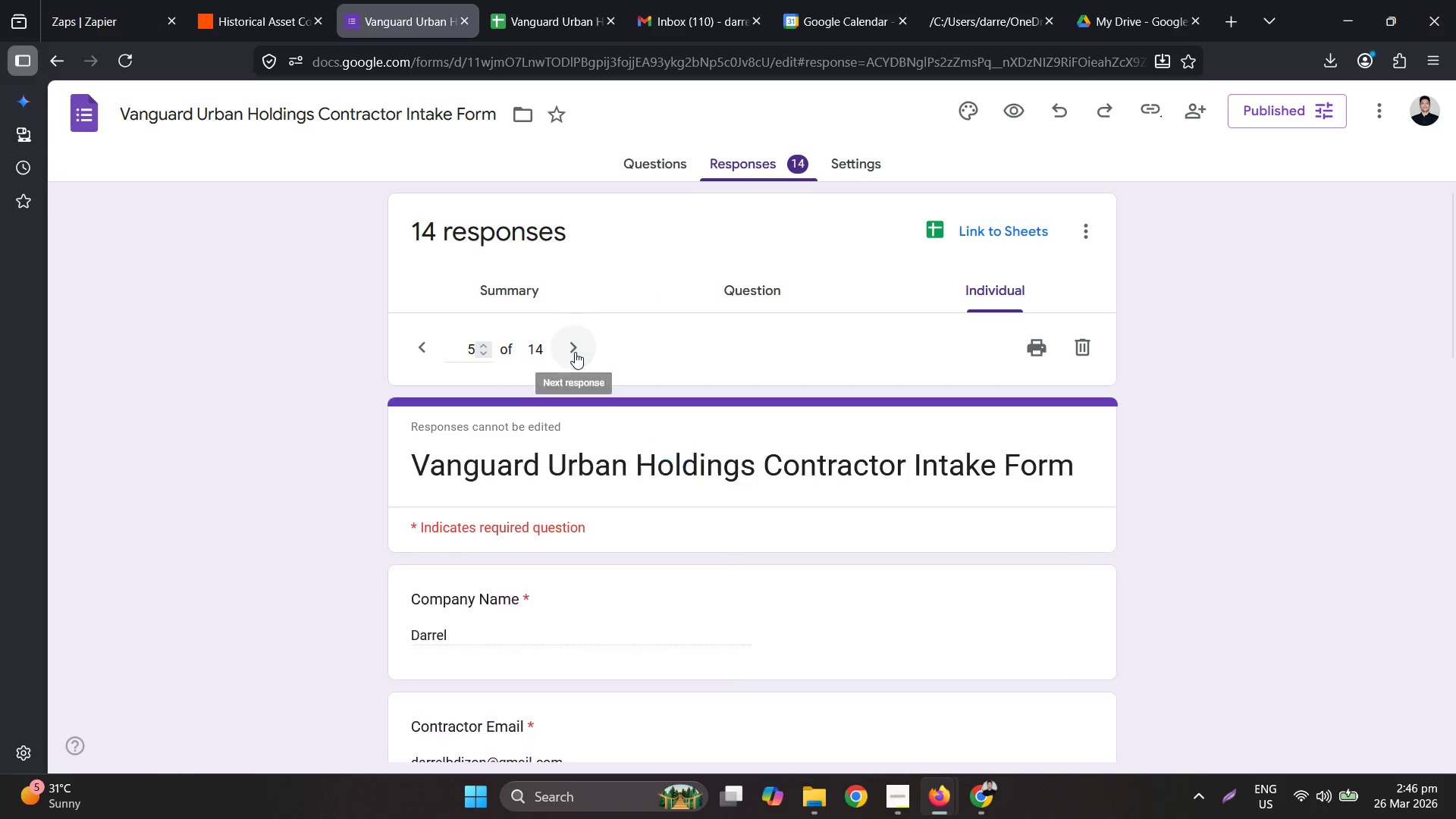 
triple_click([575, 352])
 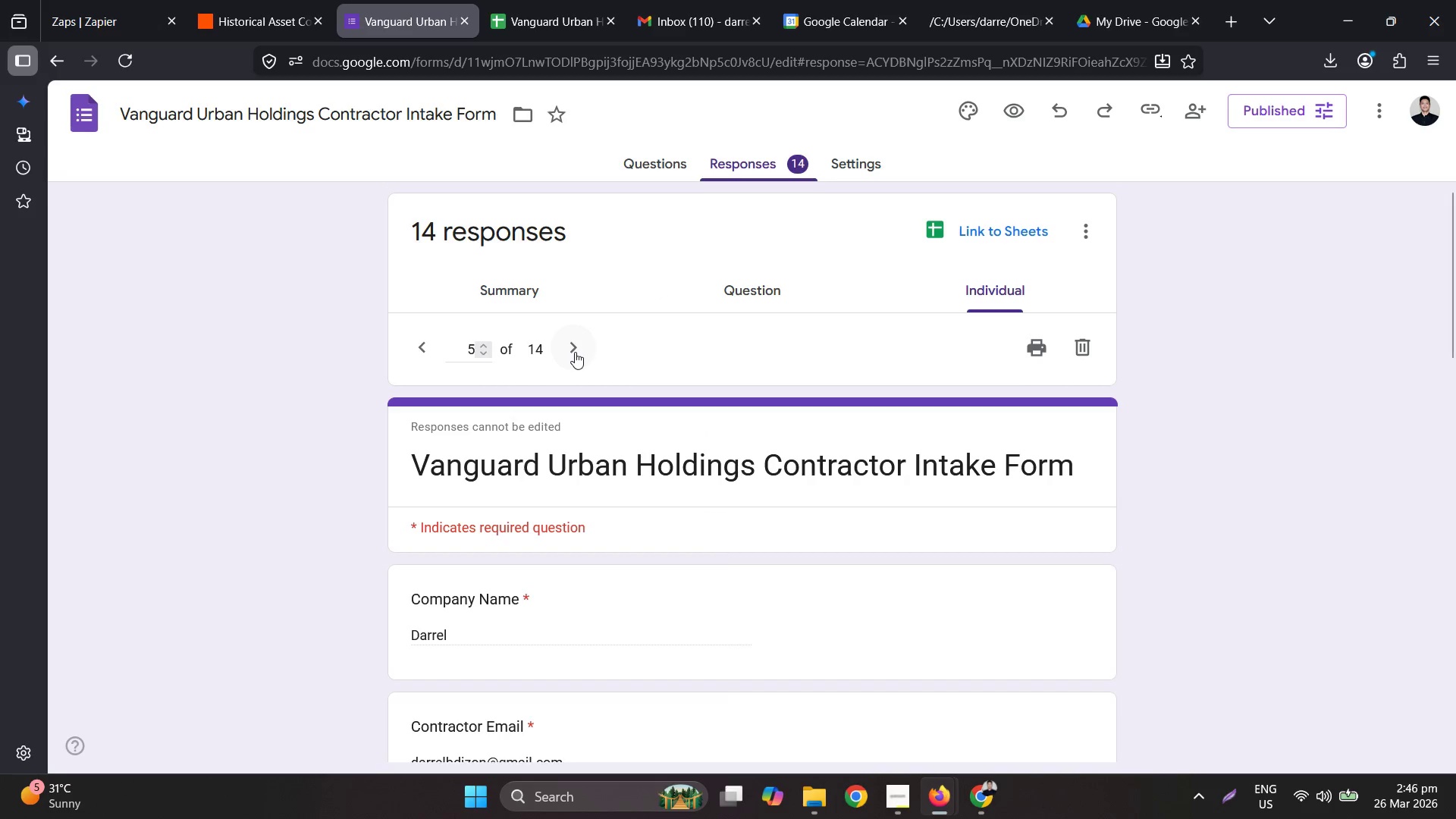 
triple_click([575, 352])
 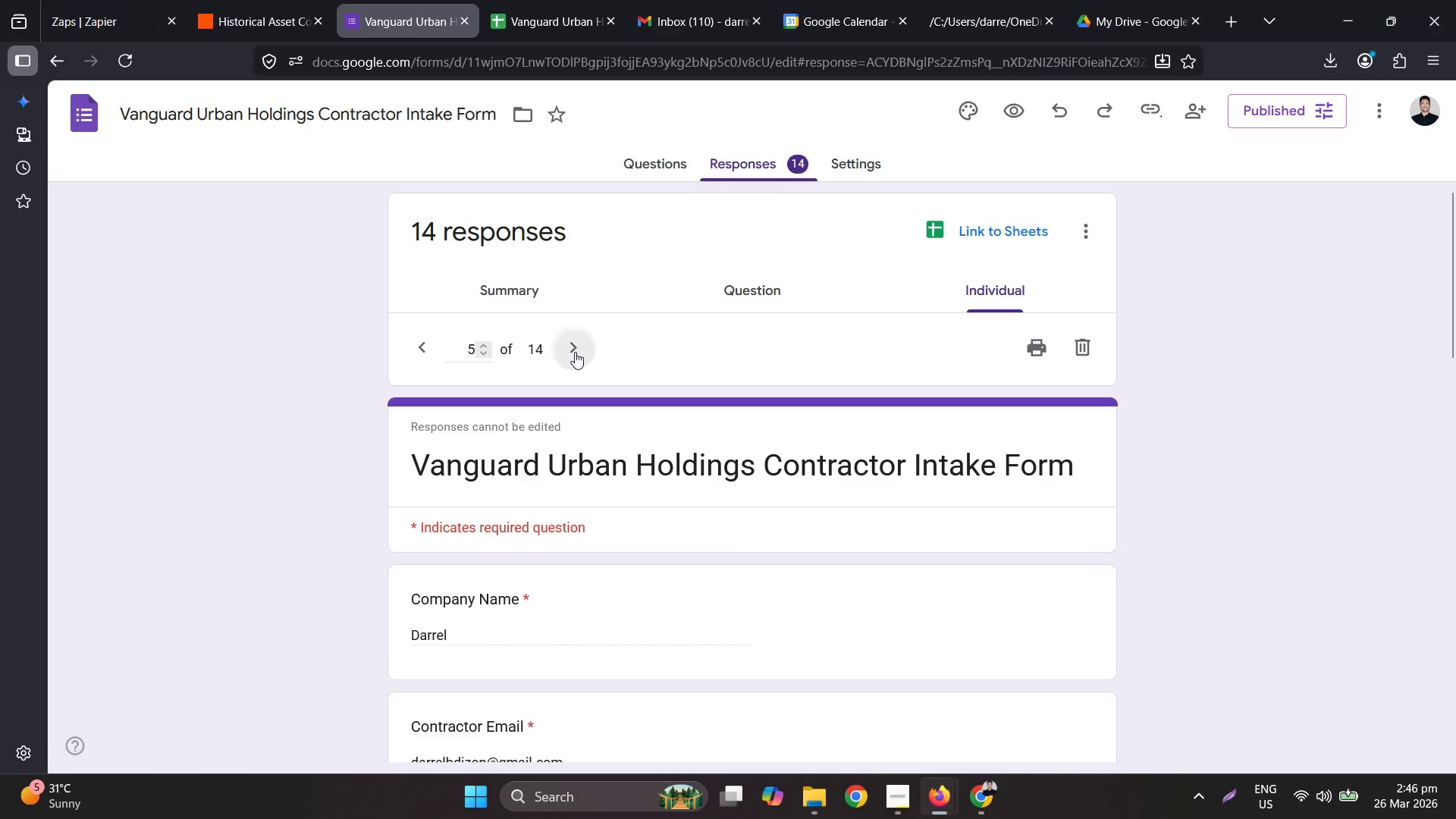 
triple_click([575, 352])
 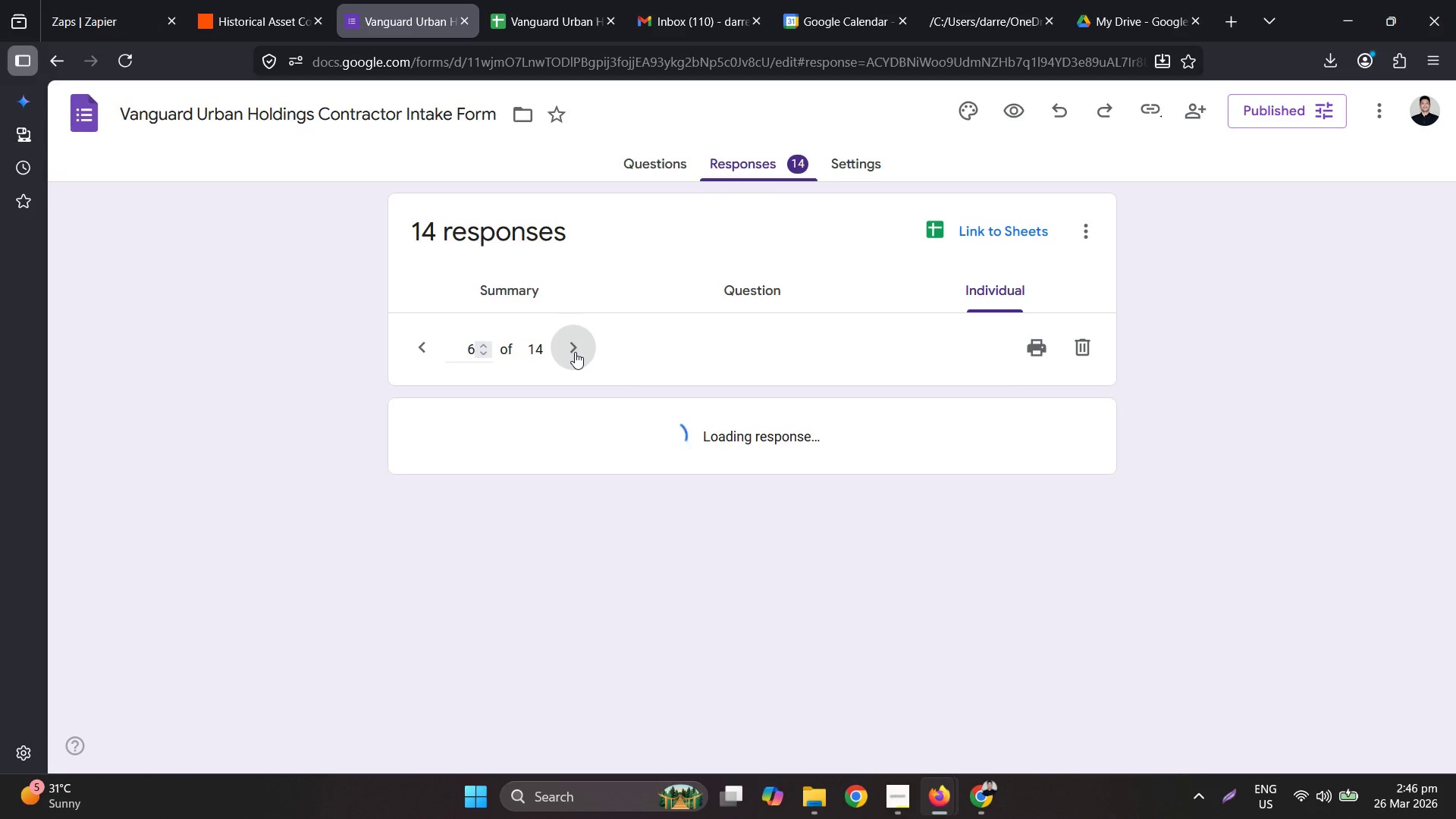 
triple_click([575, 352])
 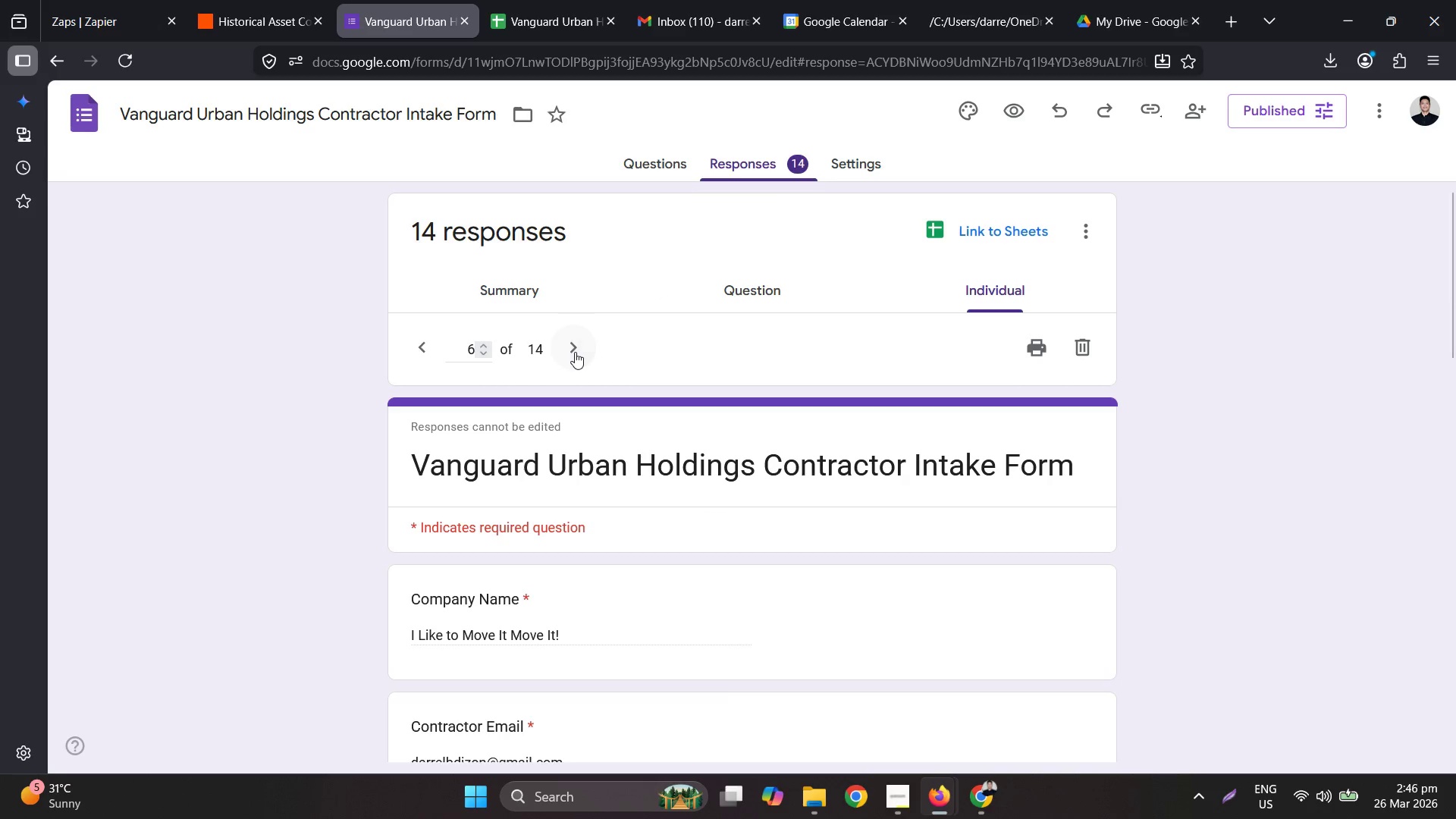 
triple_click([575, 352])
 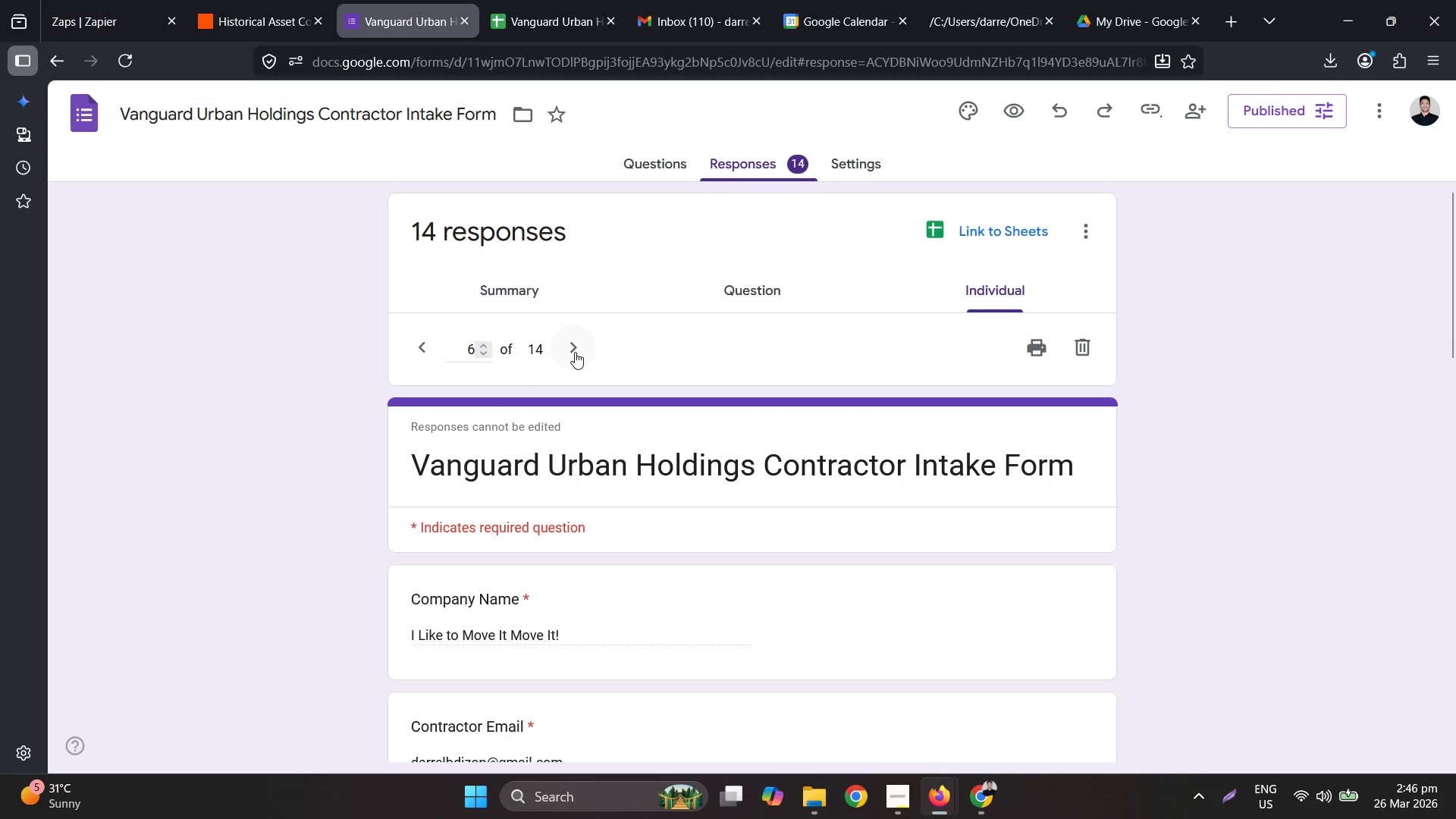 
left_click([575, 352])
 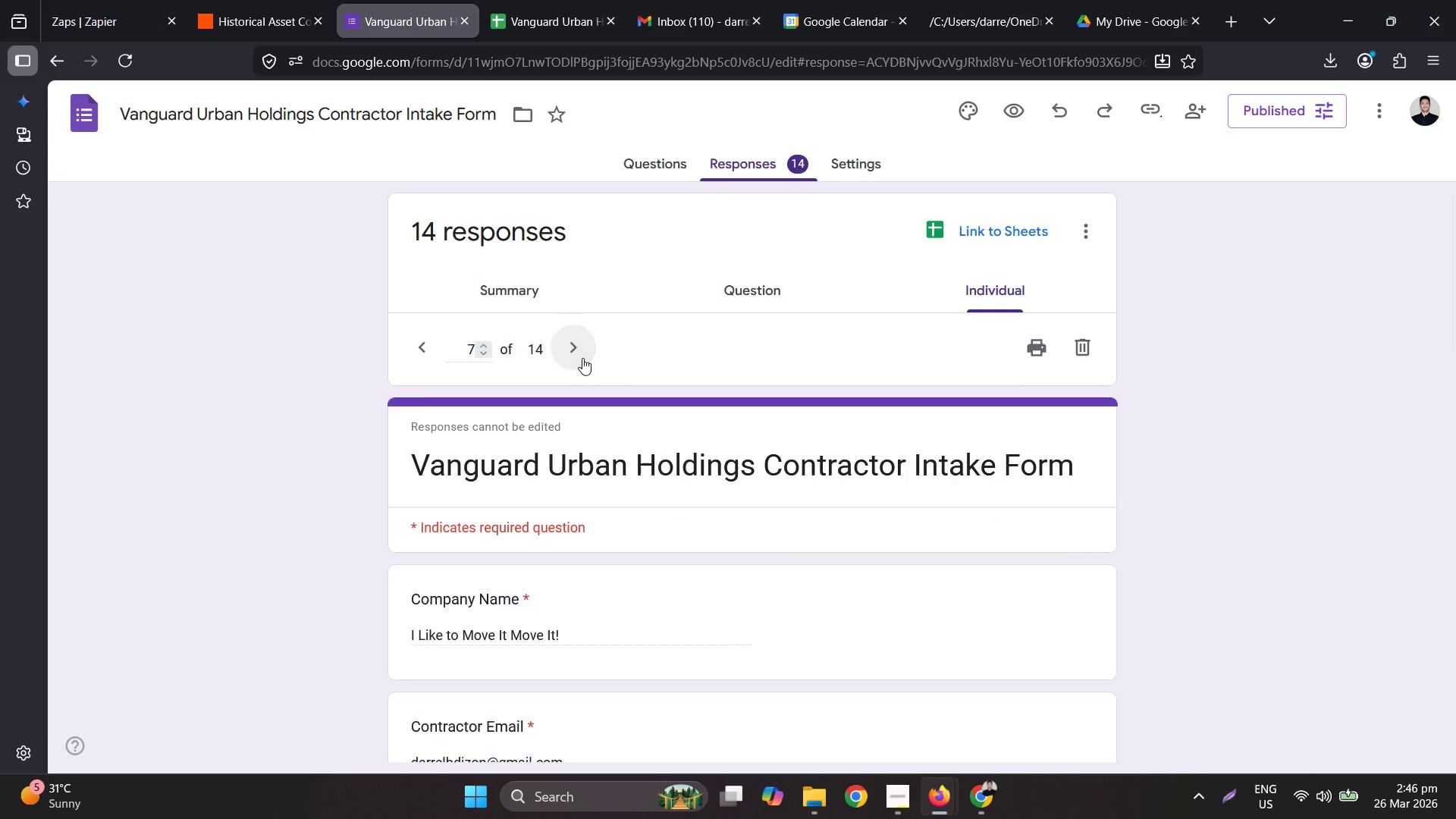 
double_click([582, 357])
 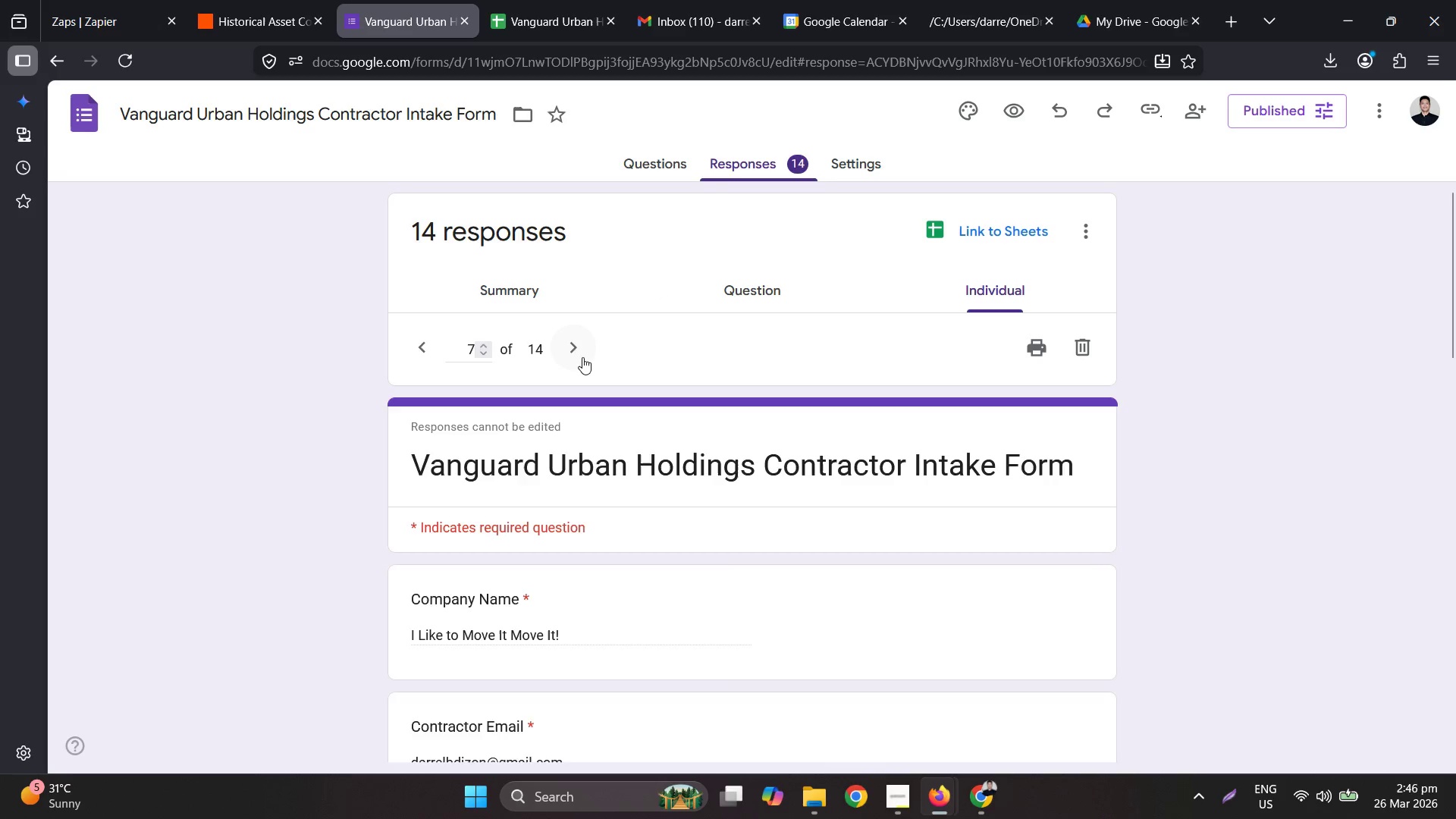 
triple_click([582, 357])
 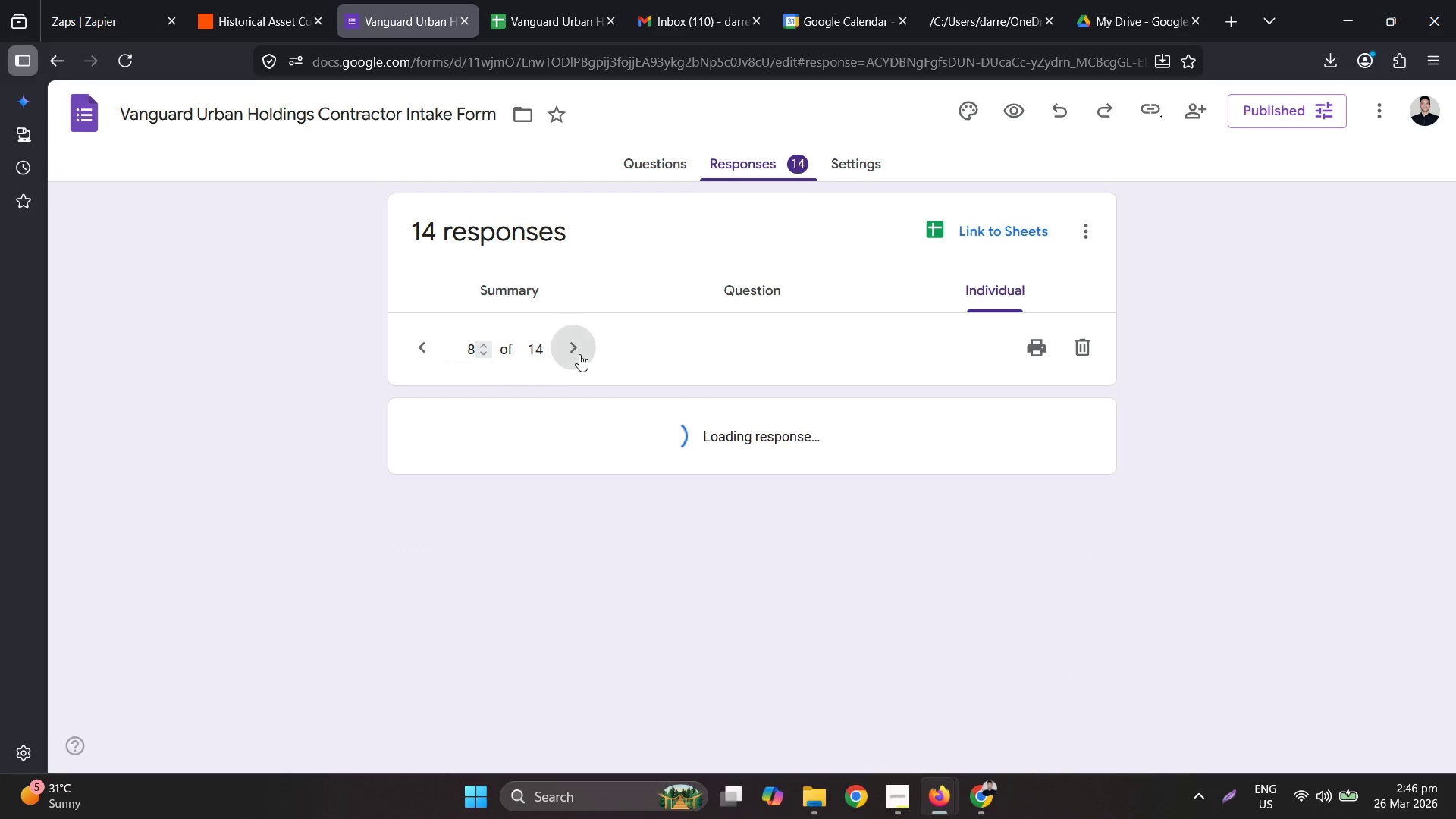 
triple_click([579, 354])
 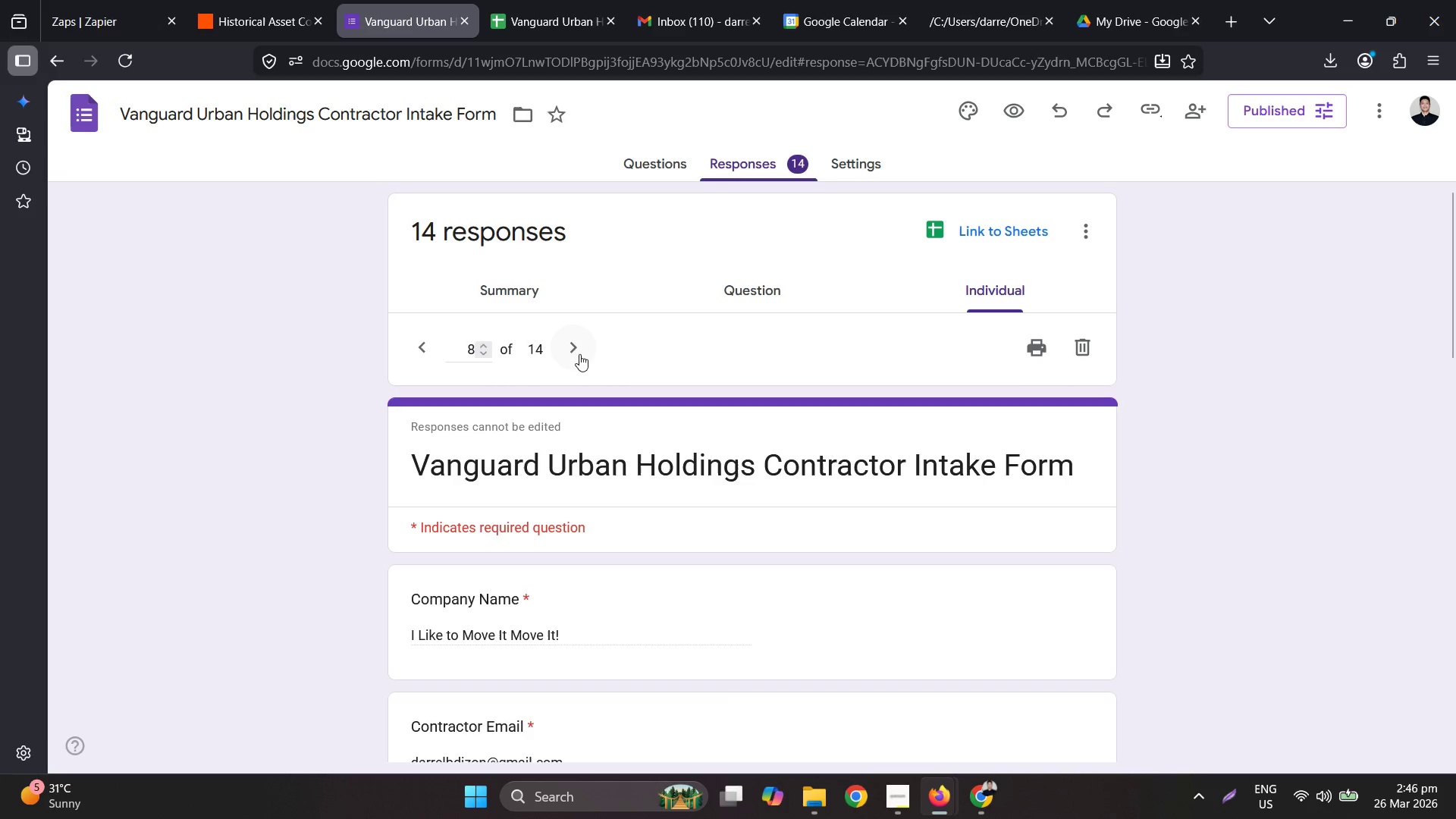 
triple_click([579, 354])
 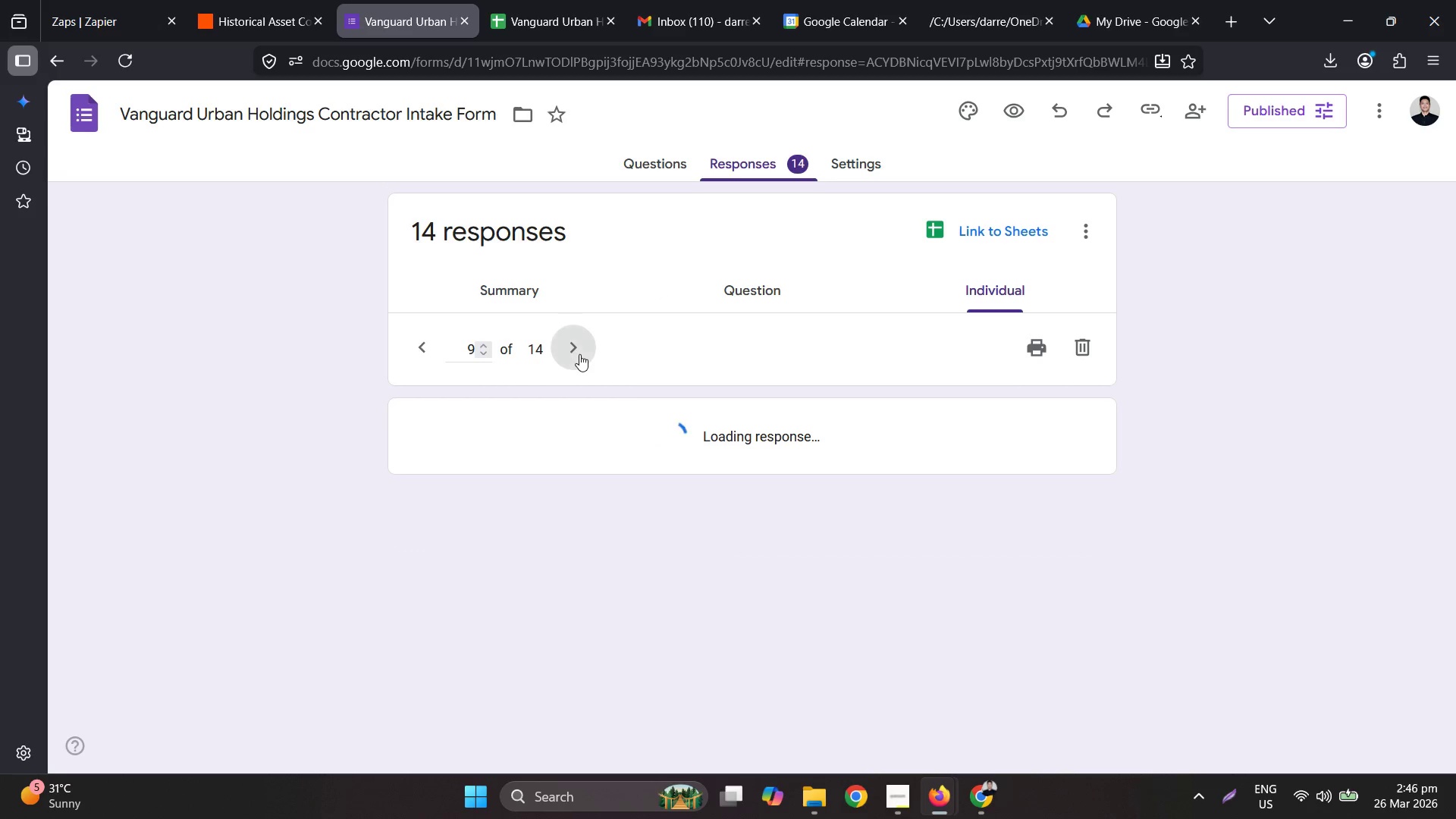 
triple_click([579, 354])
 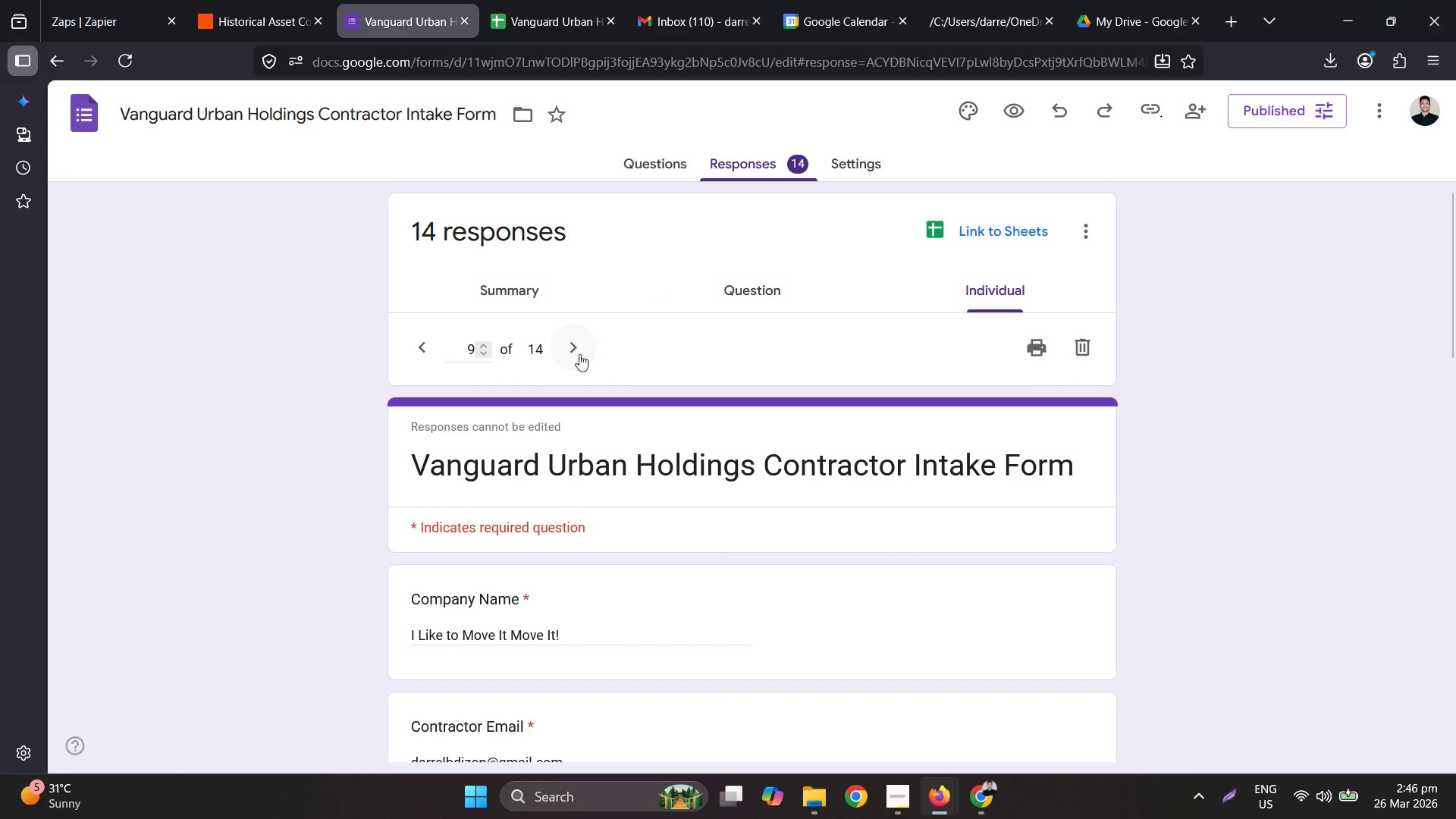 
triple_click([579, 354])
 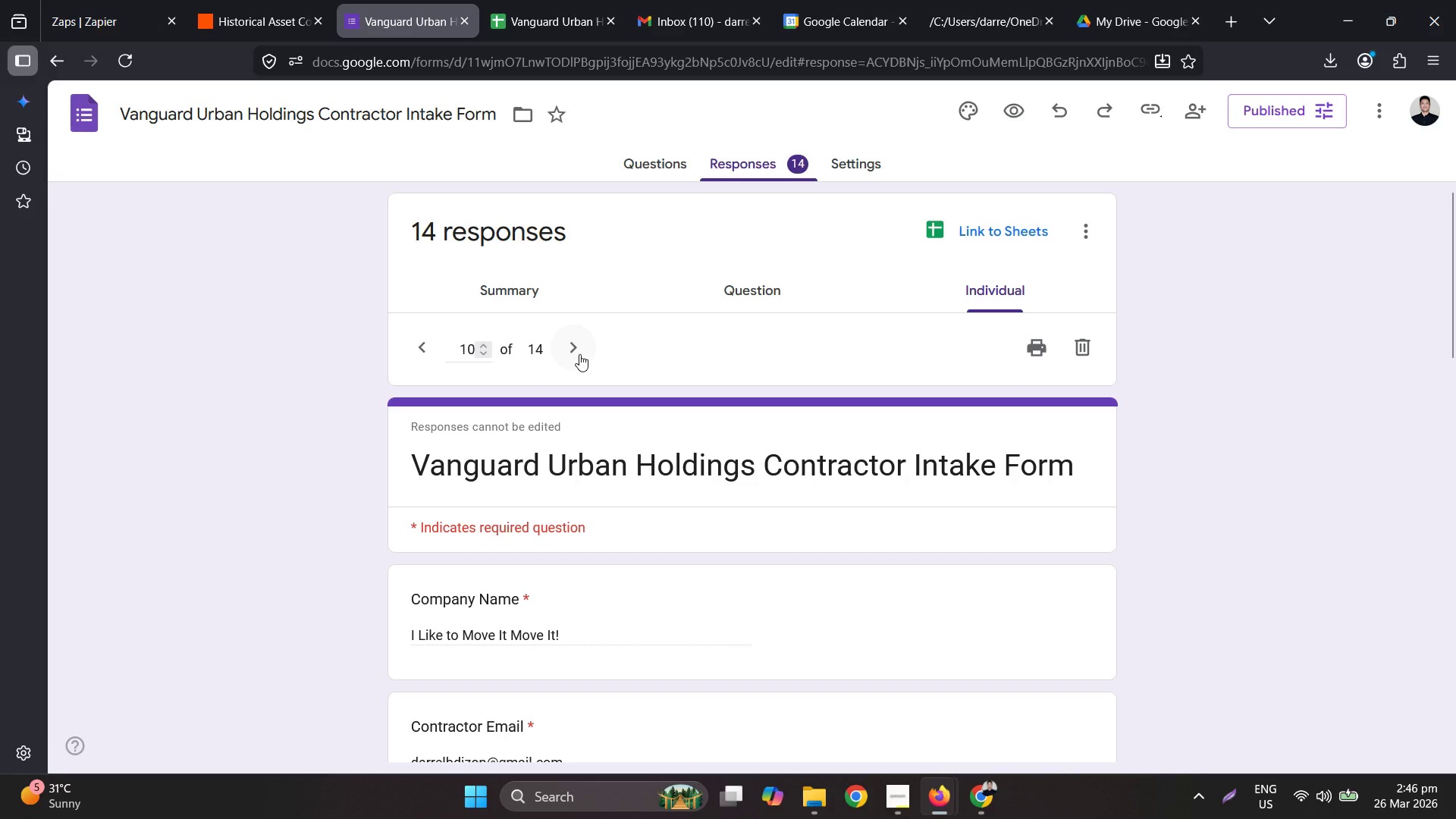 
left_click([579, 354])
 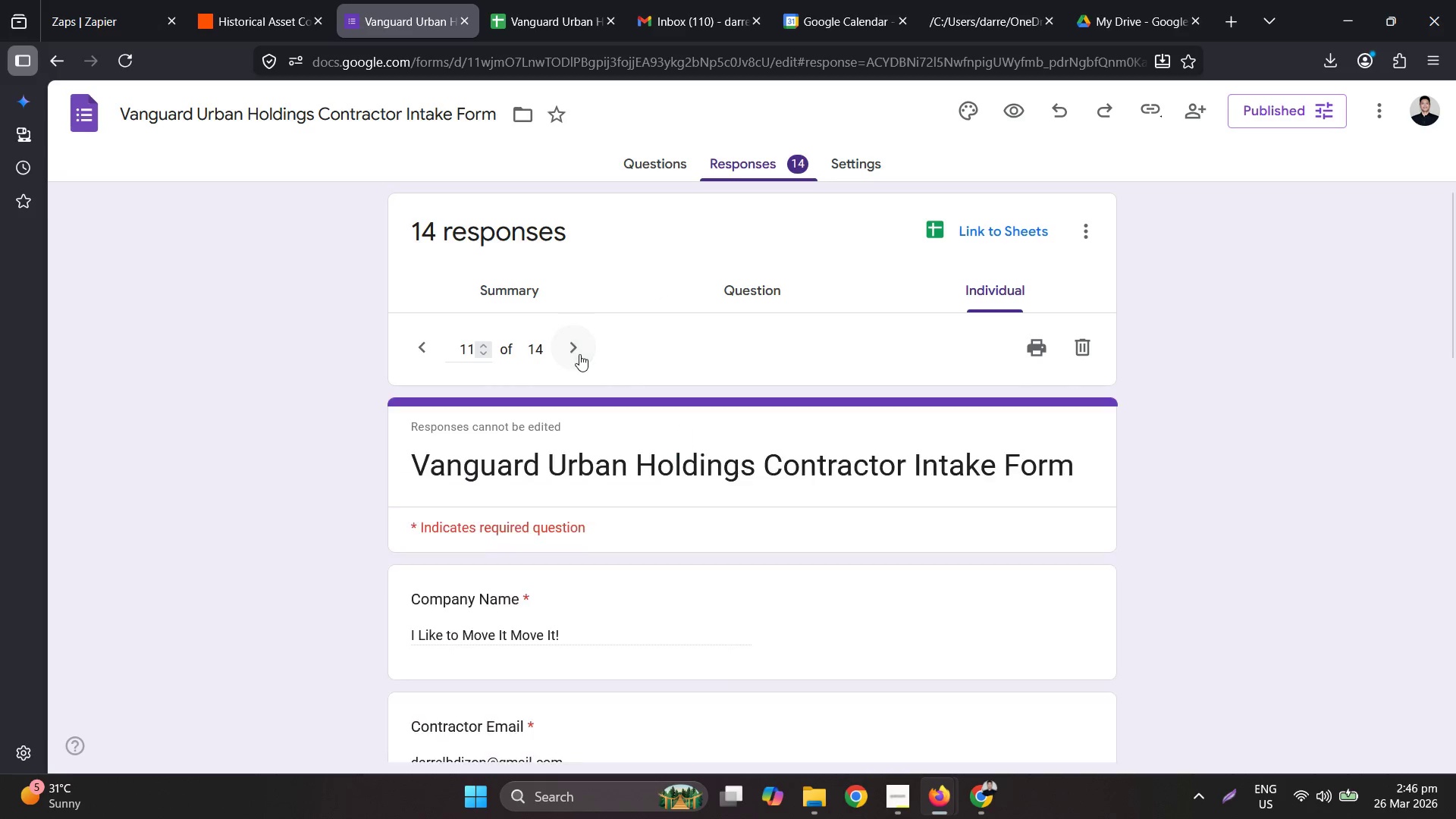 
scroll: coordinate [653, 406], scroll_direction: down, amount: 13.0
 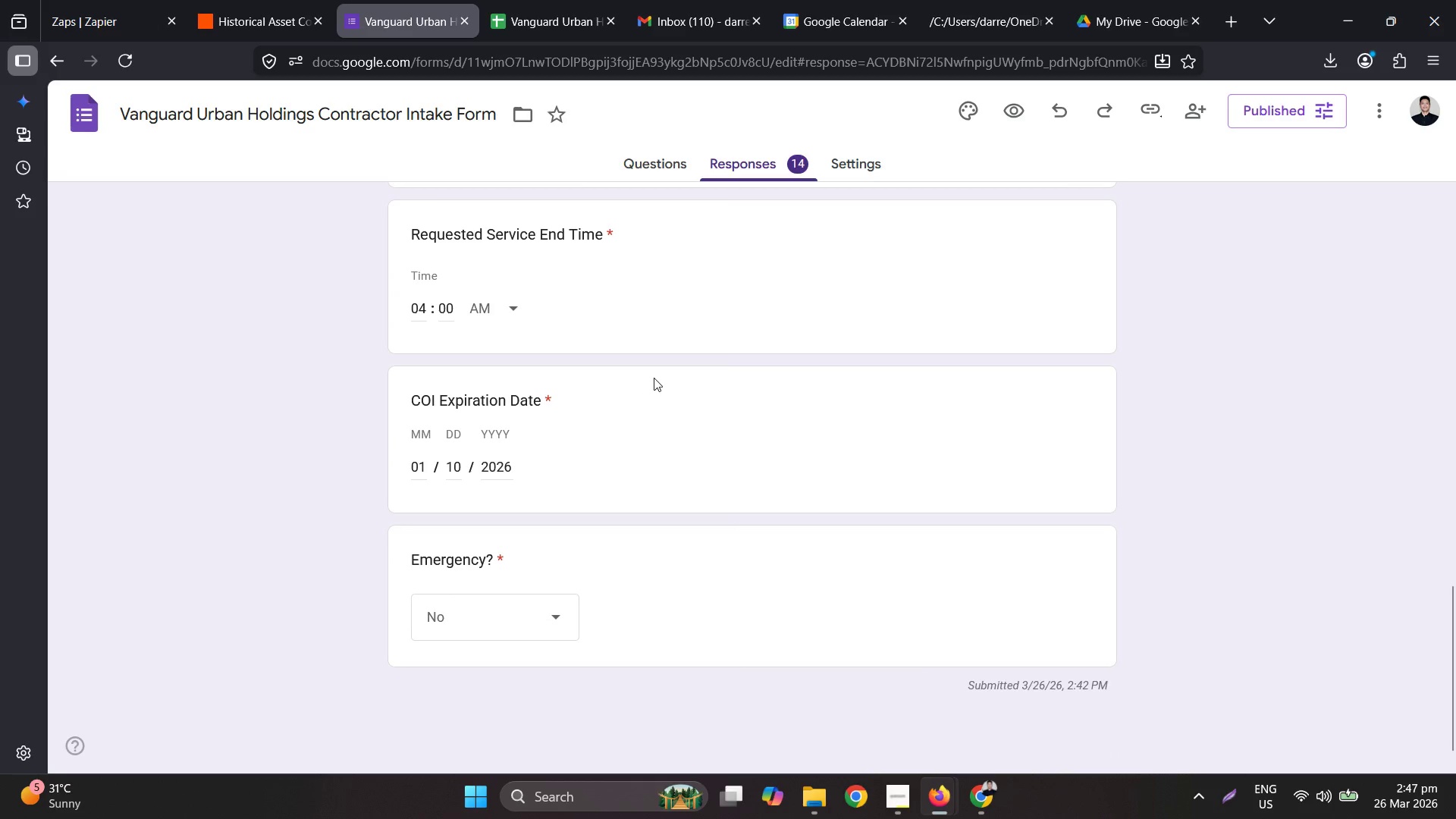 
scroll: coordinate [613, 284], scroll_direction: up, amount: 11.0
 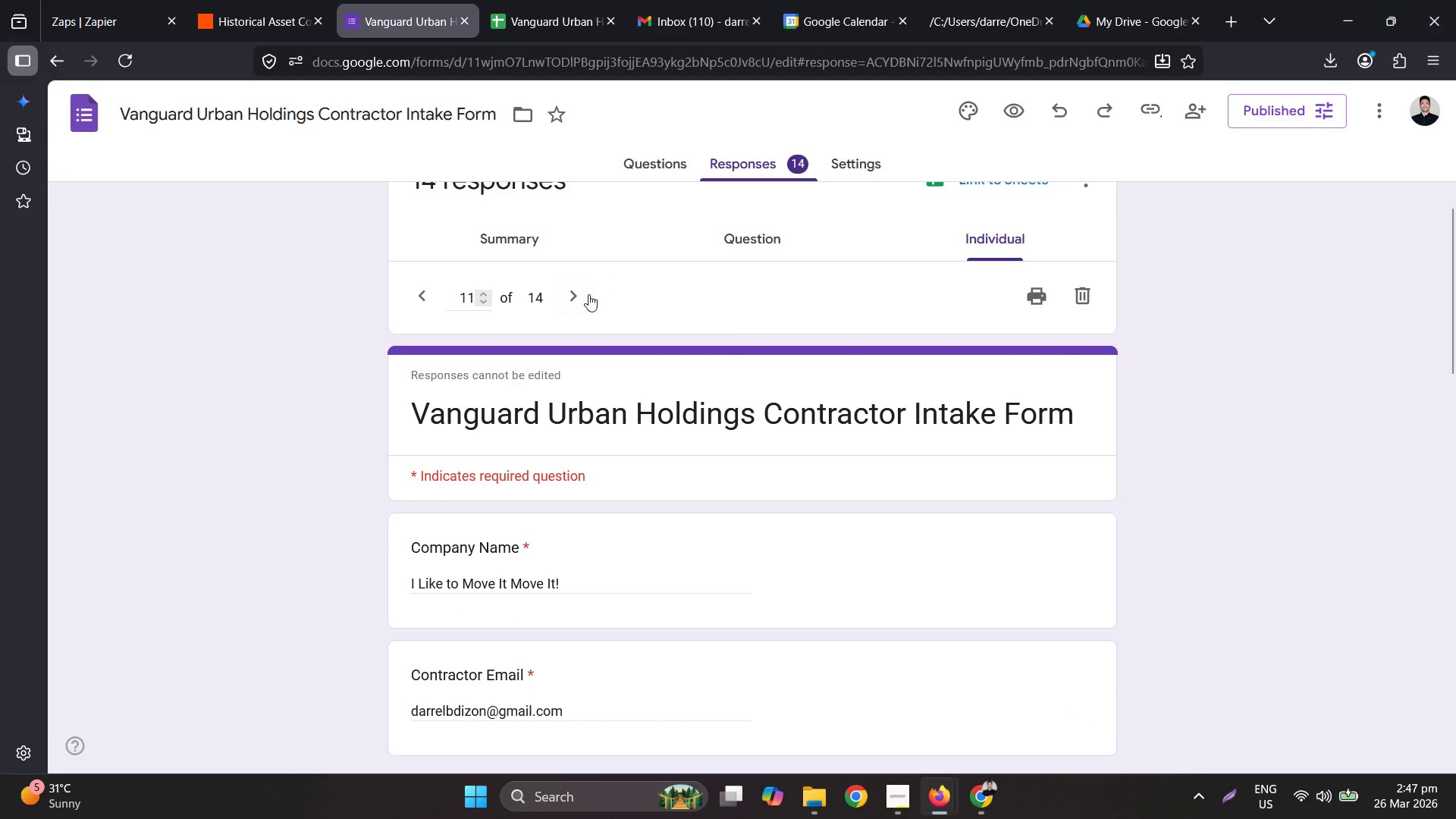 
left_click([579, 297])
 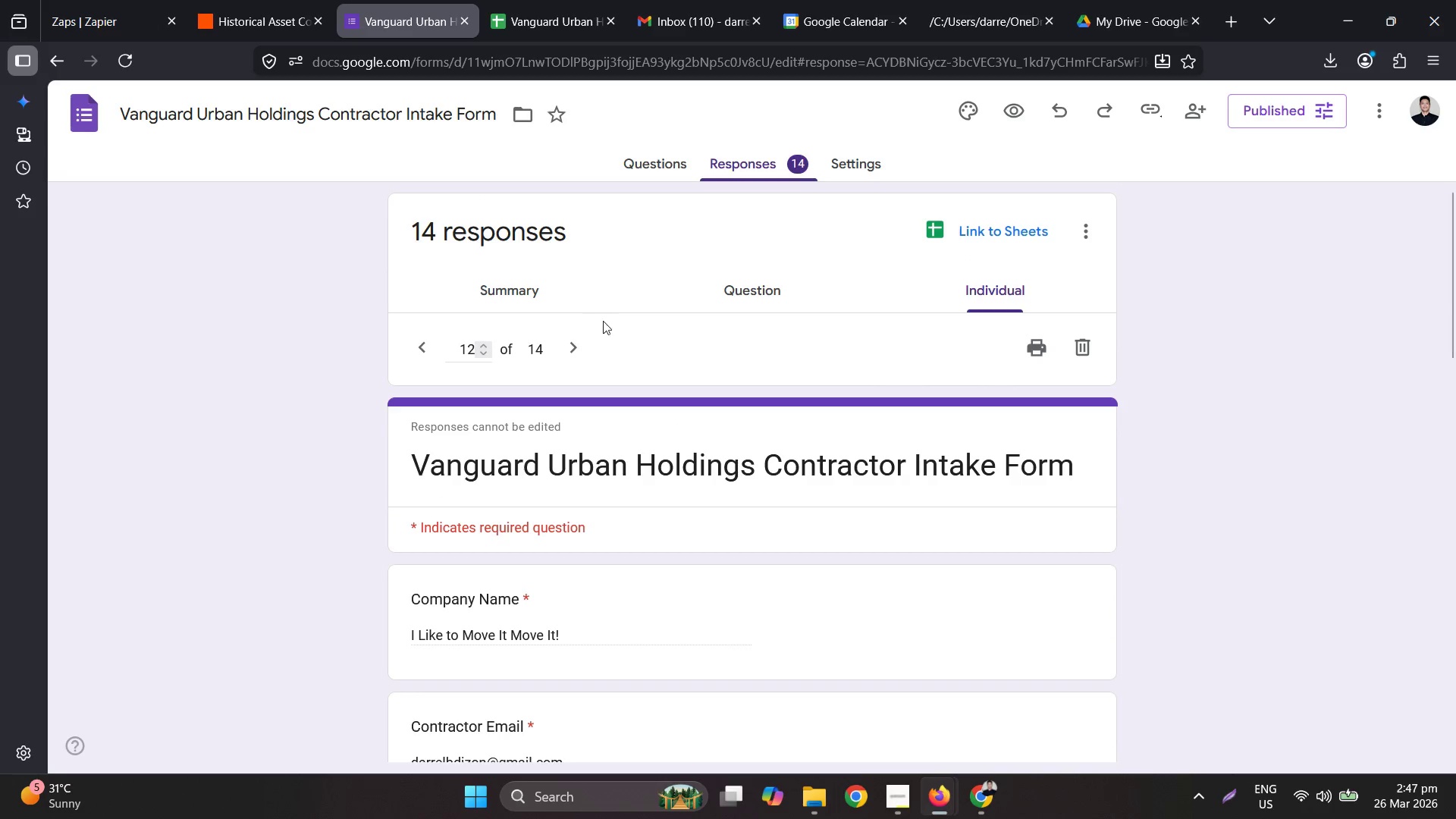 
scroll: coordinate [629, 361], scroll_direction: down, amount: 11.0
 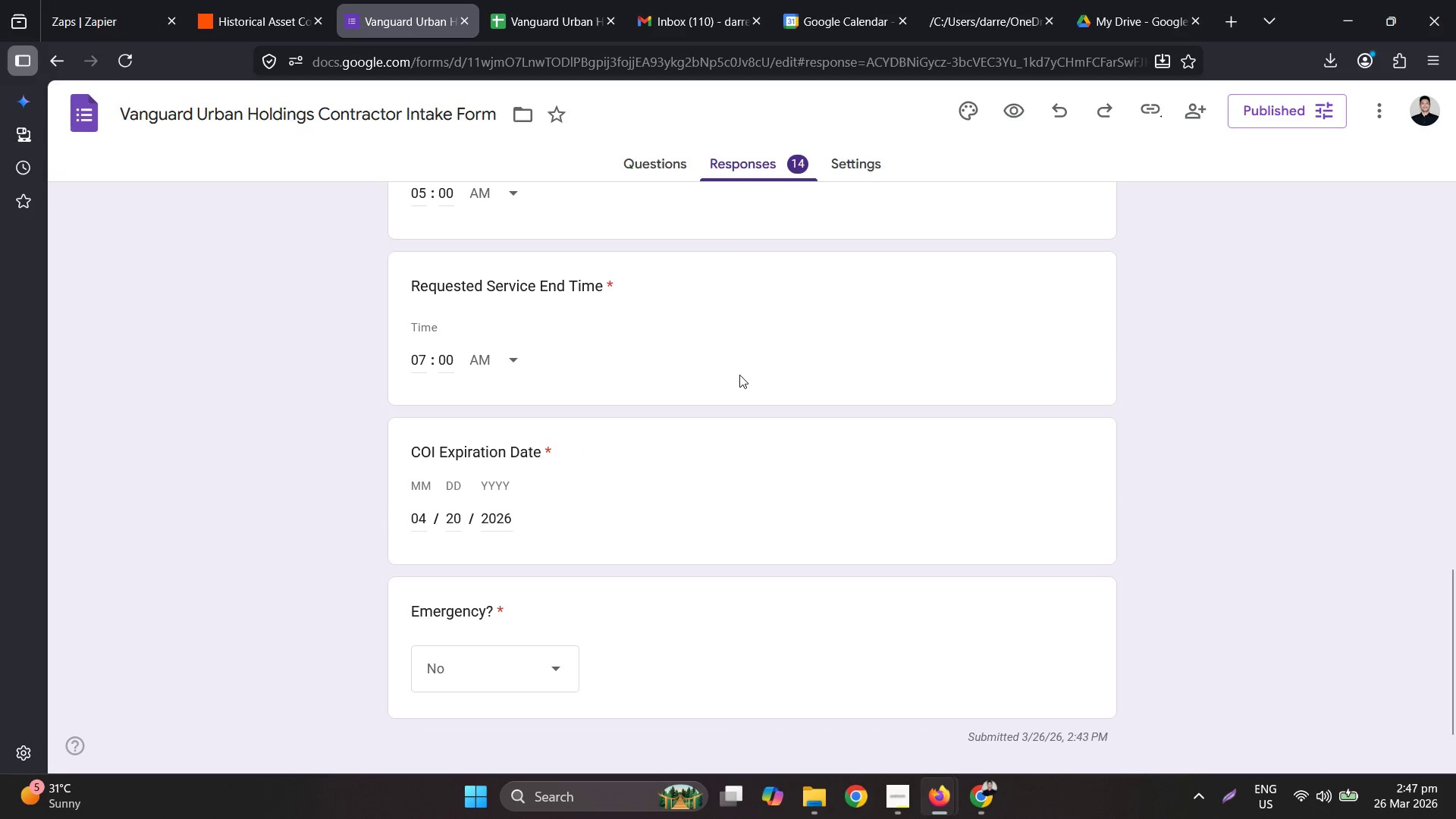 
scroll: coordinate [739, 369], scroll_direction: up, amount: 13.0
 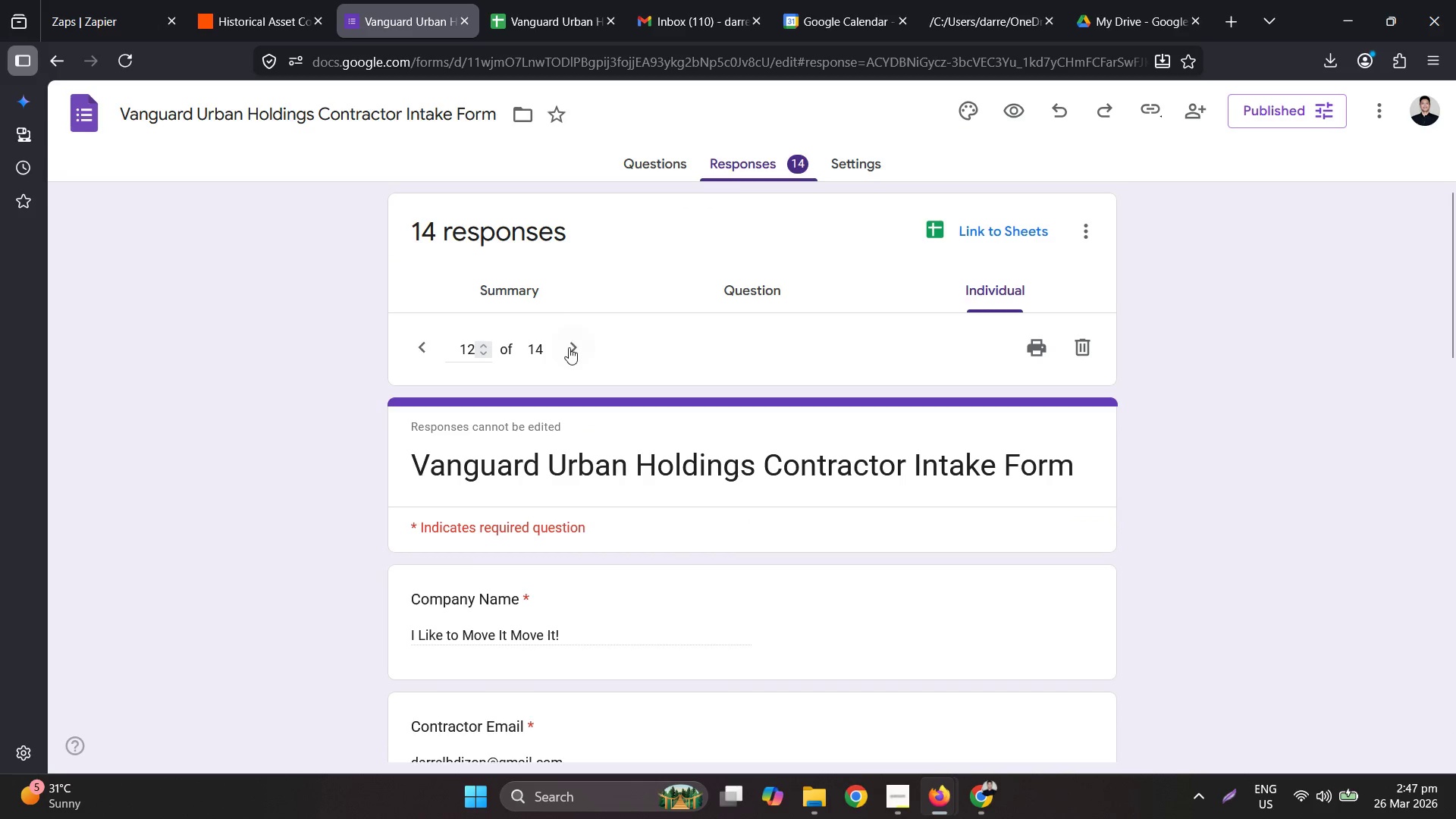 
left_click([569, 347])
 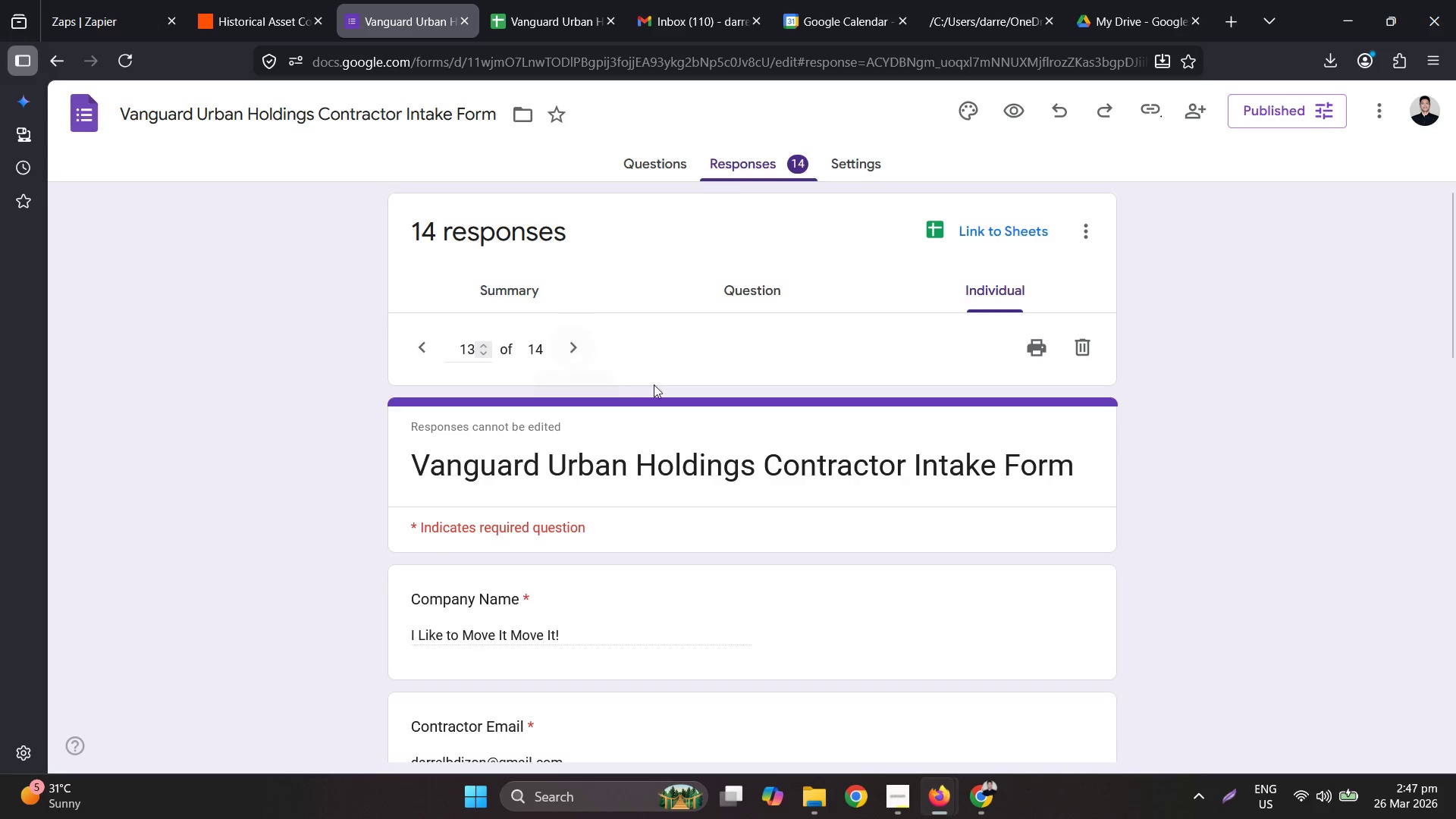 
scroll: coordinate [670, 390], scroll_direction: down, amount: 11.0
 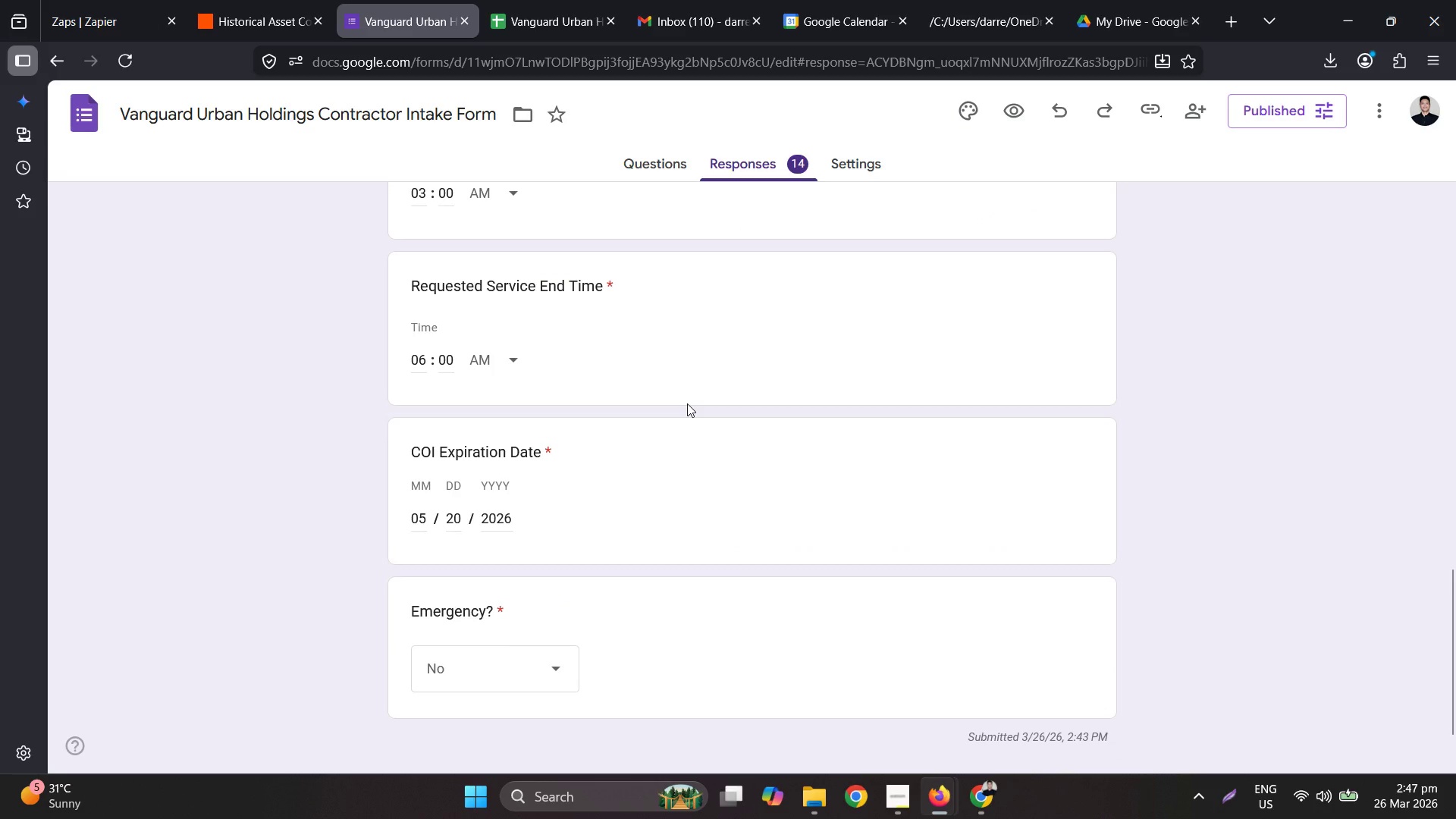 
scroll: coordinate [711, 416], scroll_direction: up, amount: 10.0
 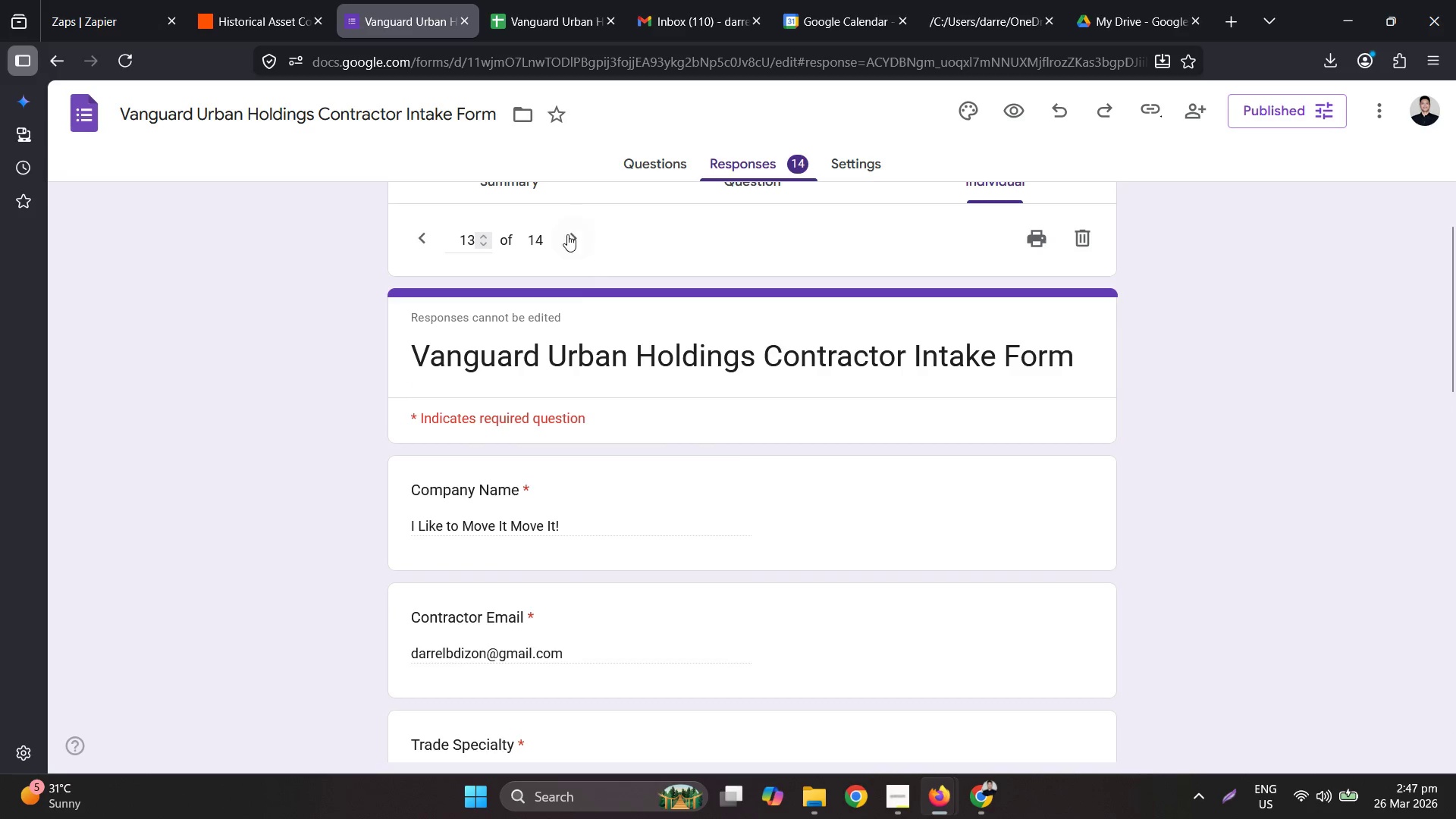 
left_click([566, 233])
 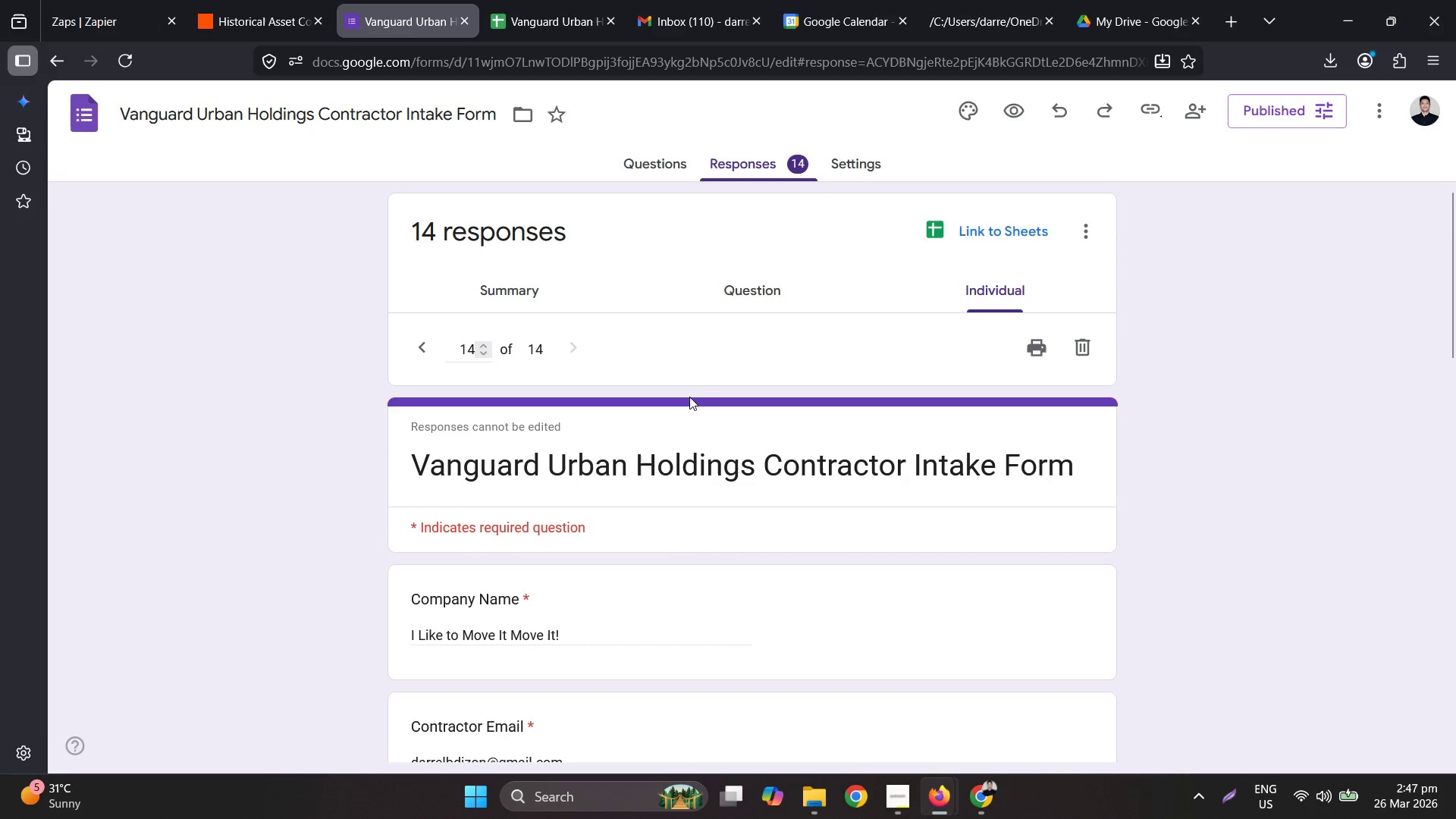 
scroll: coordinate [689, 394], scroll_direction: down, amount: 3.0
 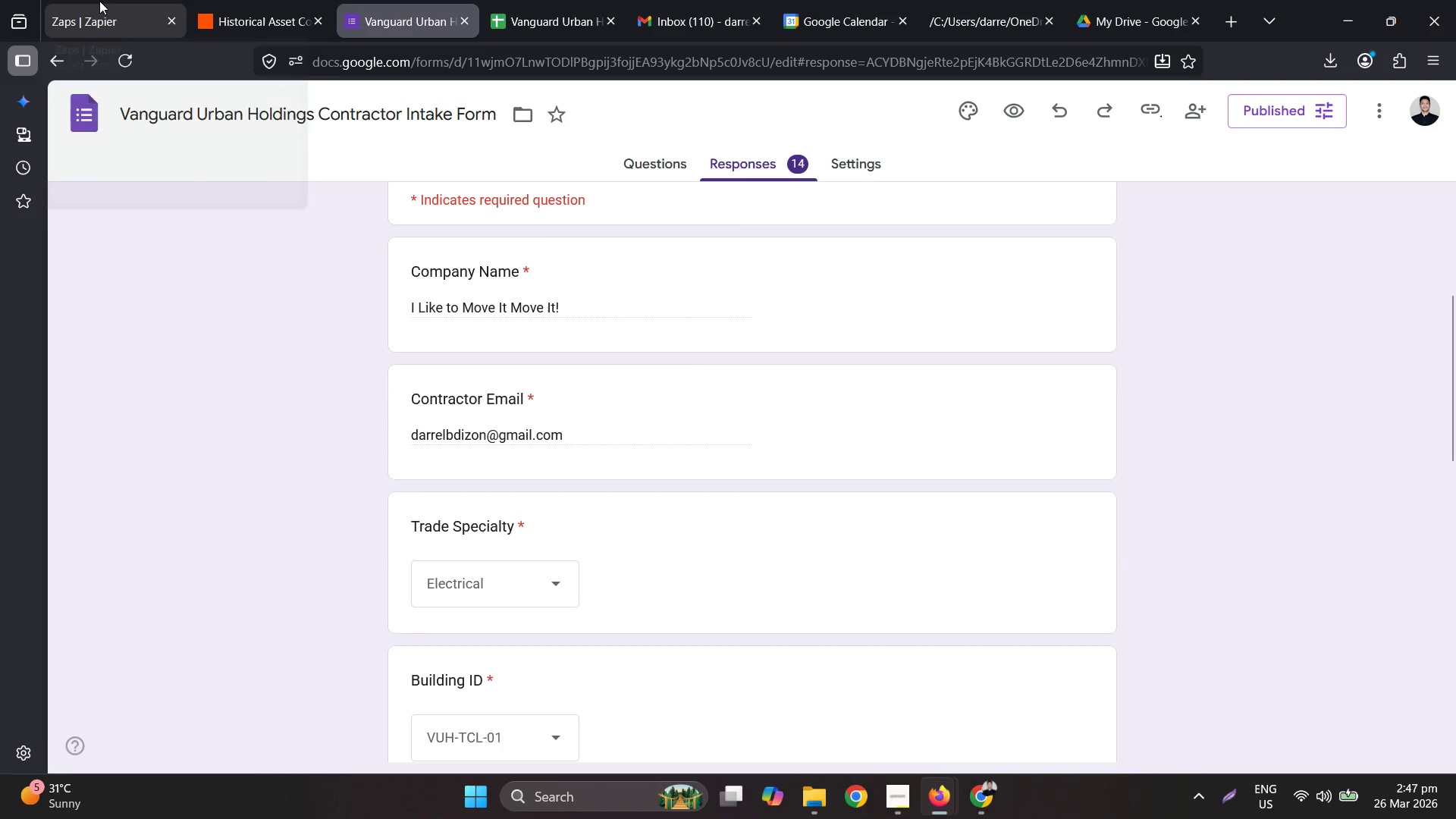 
left_click([99, 1])
 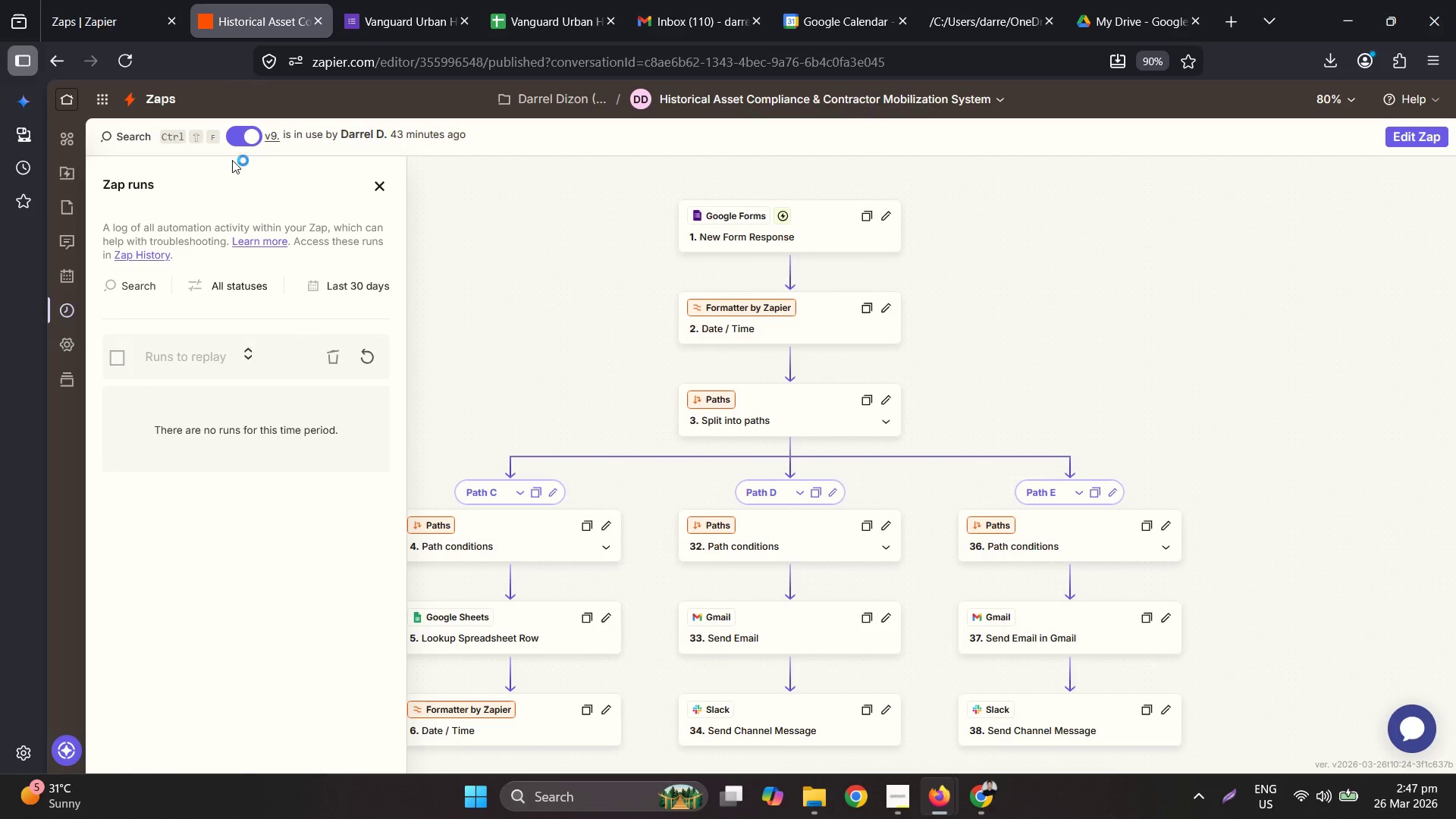 
left_click([372, 345])
 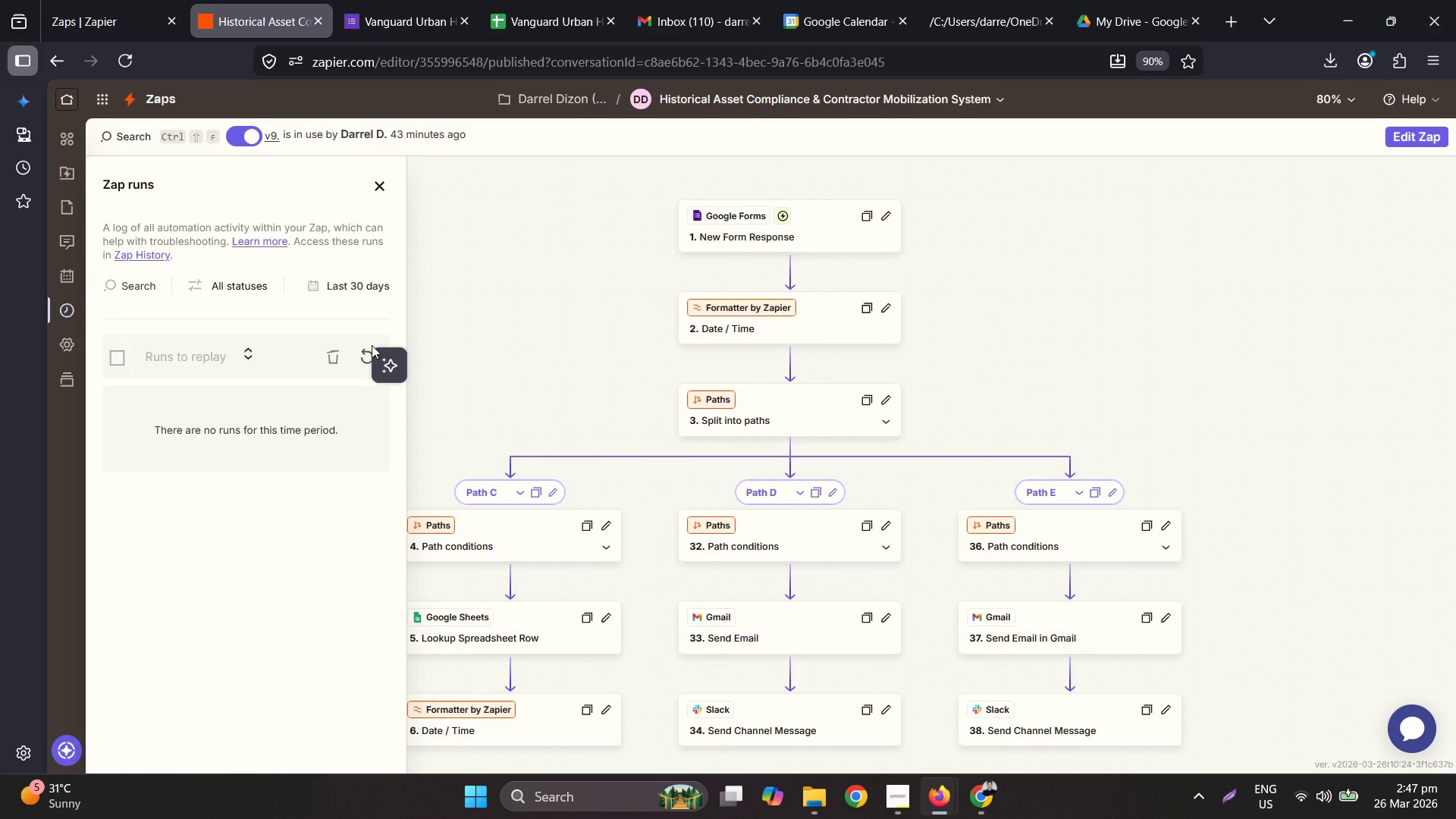 
left_click([372, 345])
 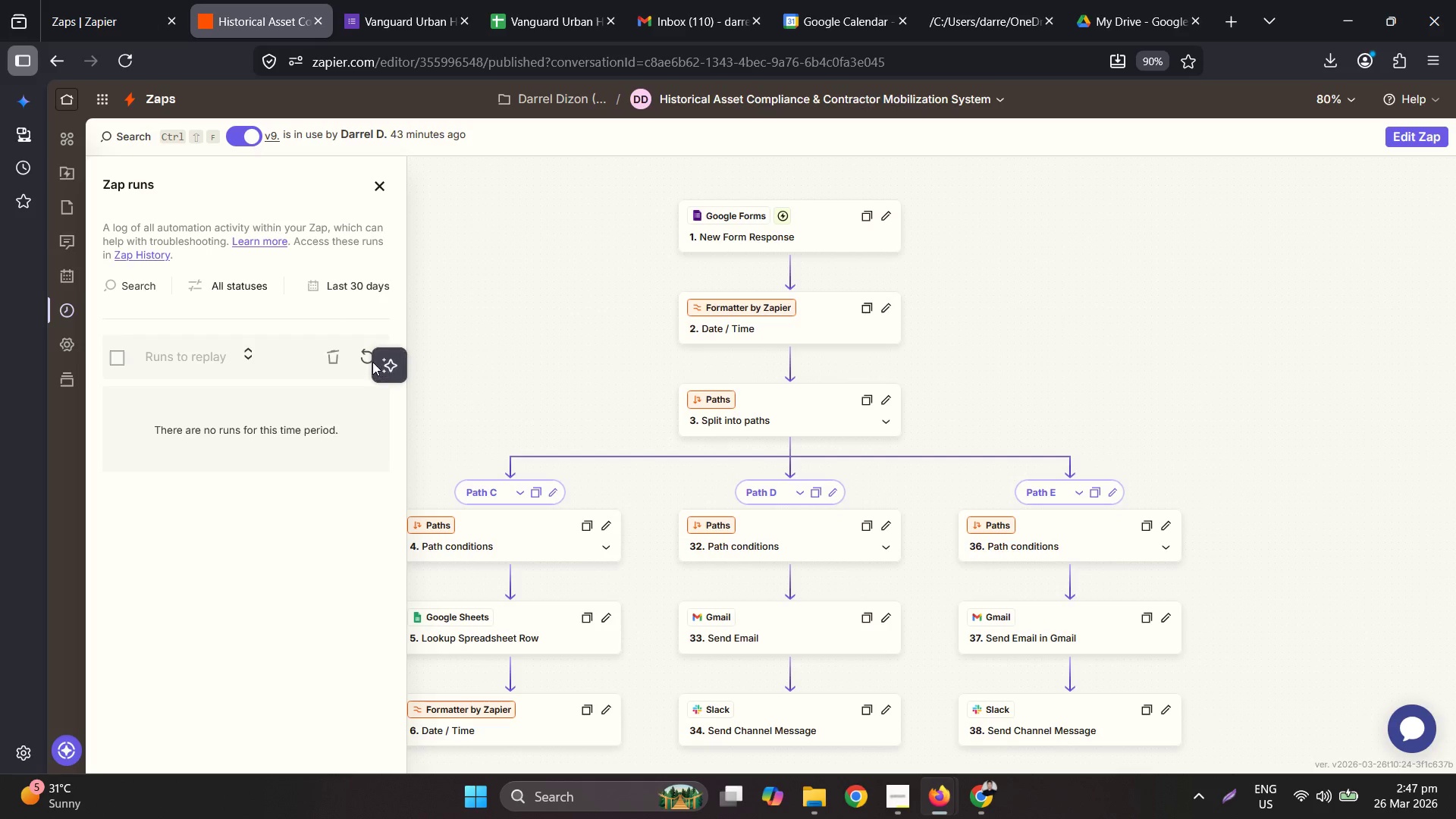 
double_click([367, 359])
 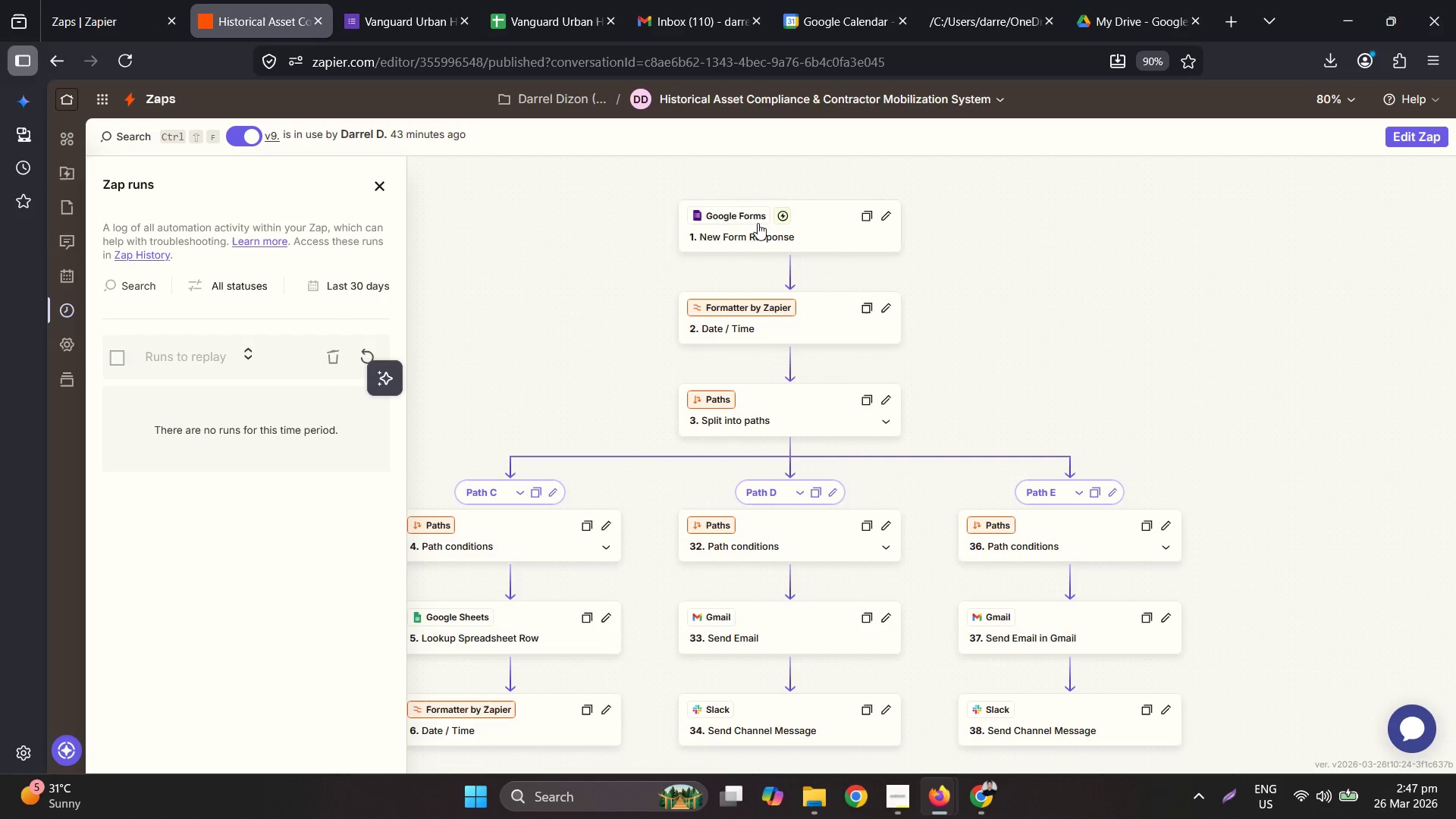 
left_click([1398, 140])
 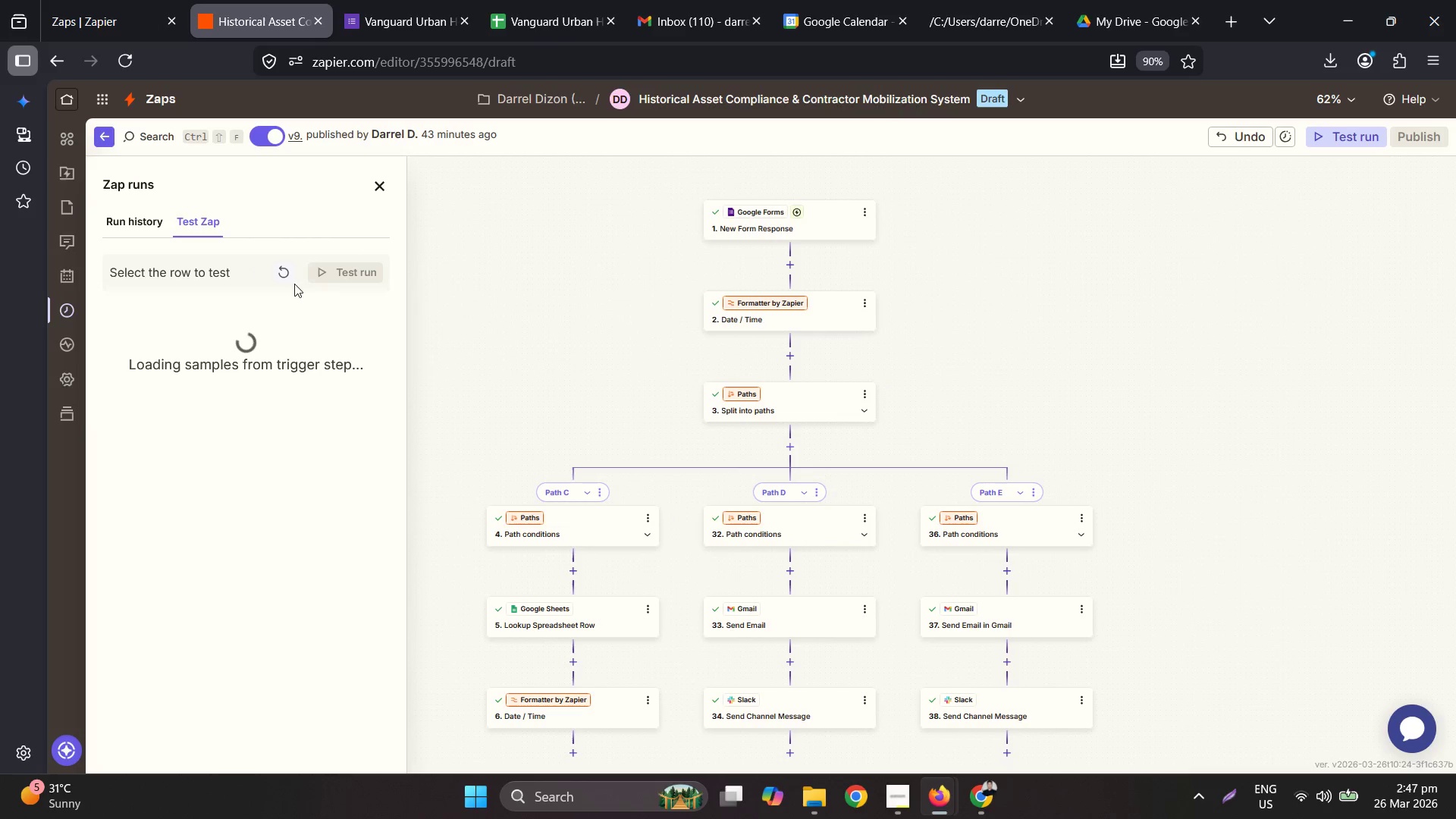 
left_click([281, 278])
 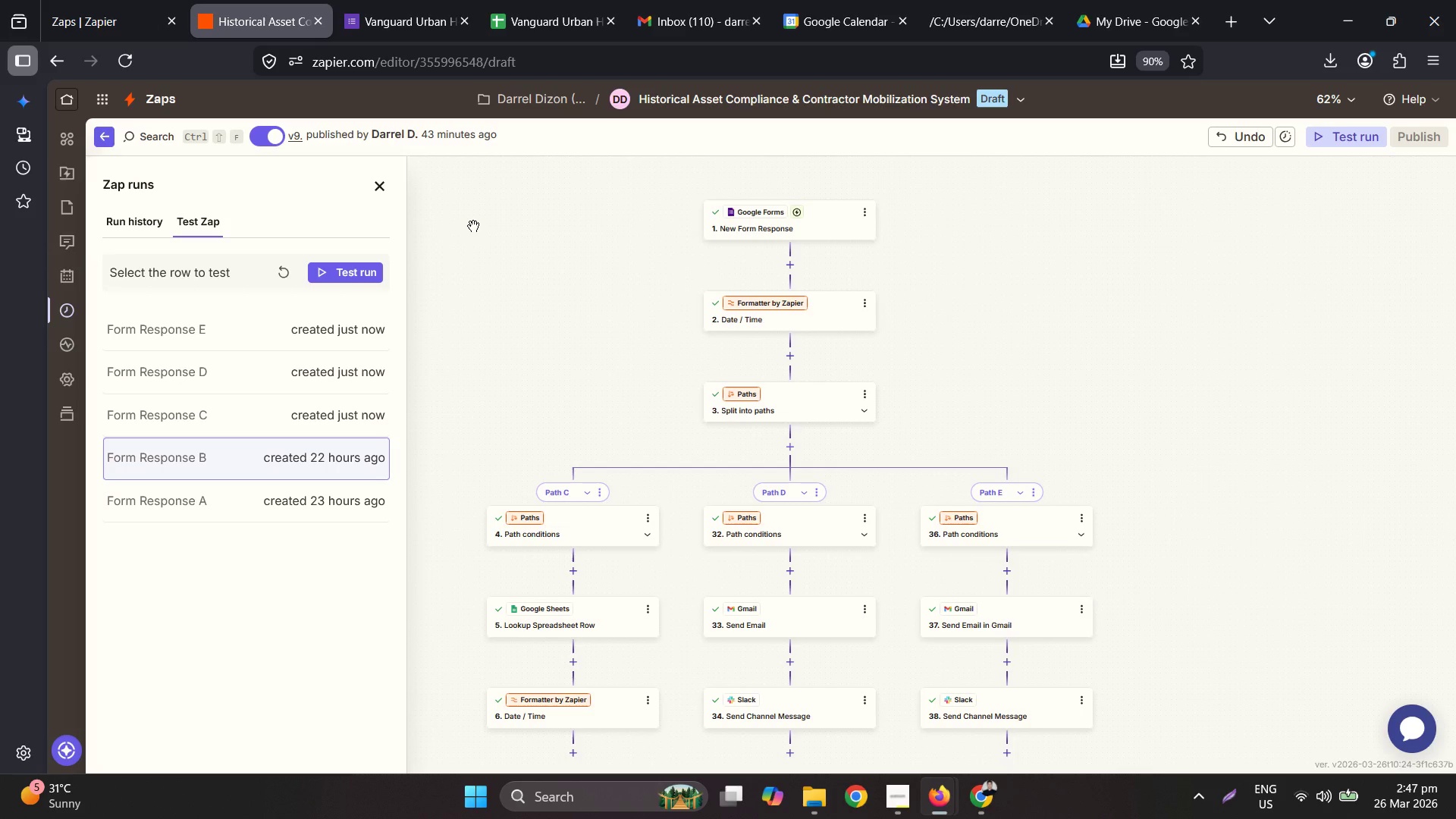 
wait(6.9)
 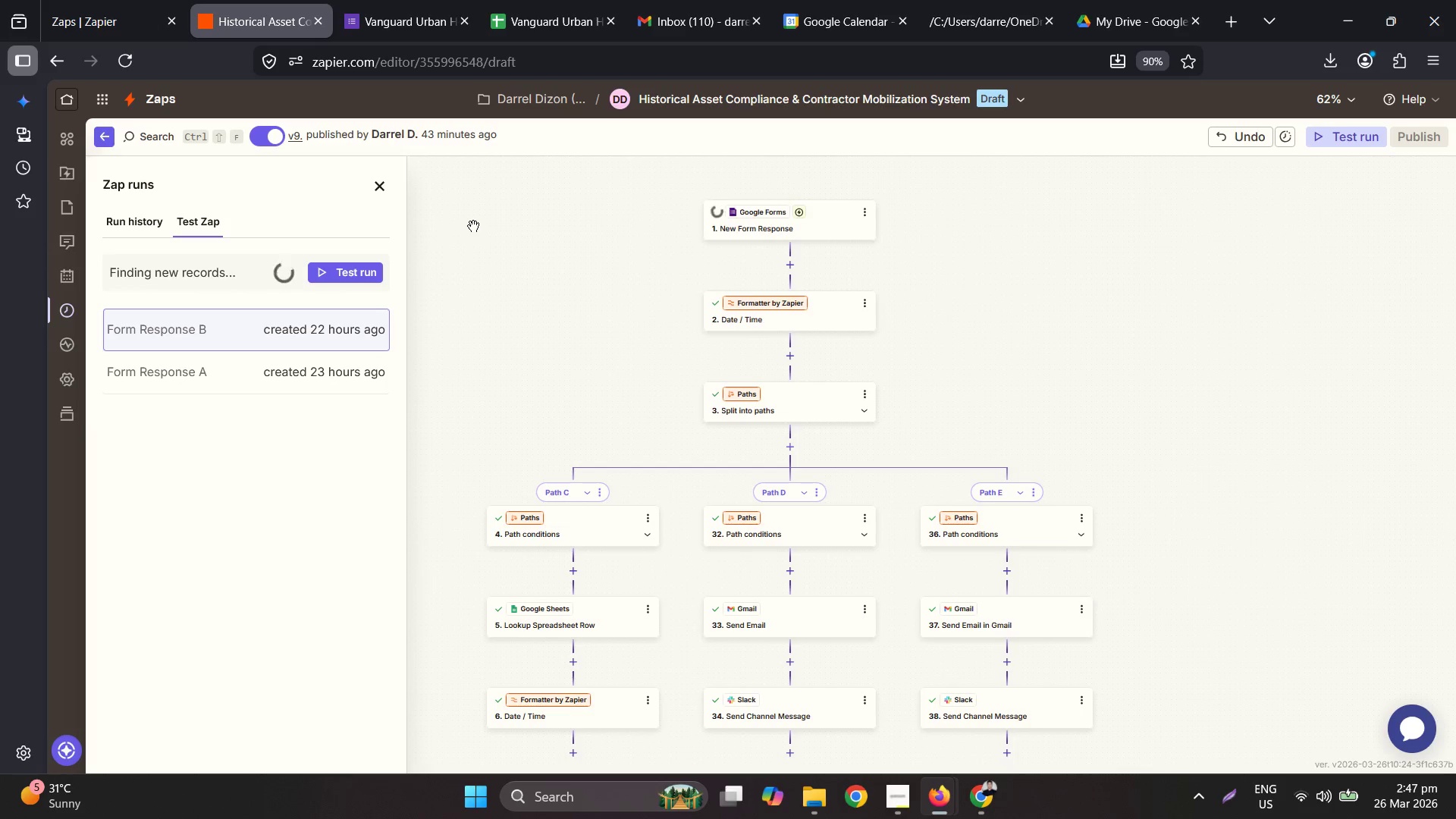 
mouse_move([285, 425])
 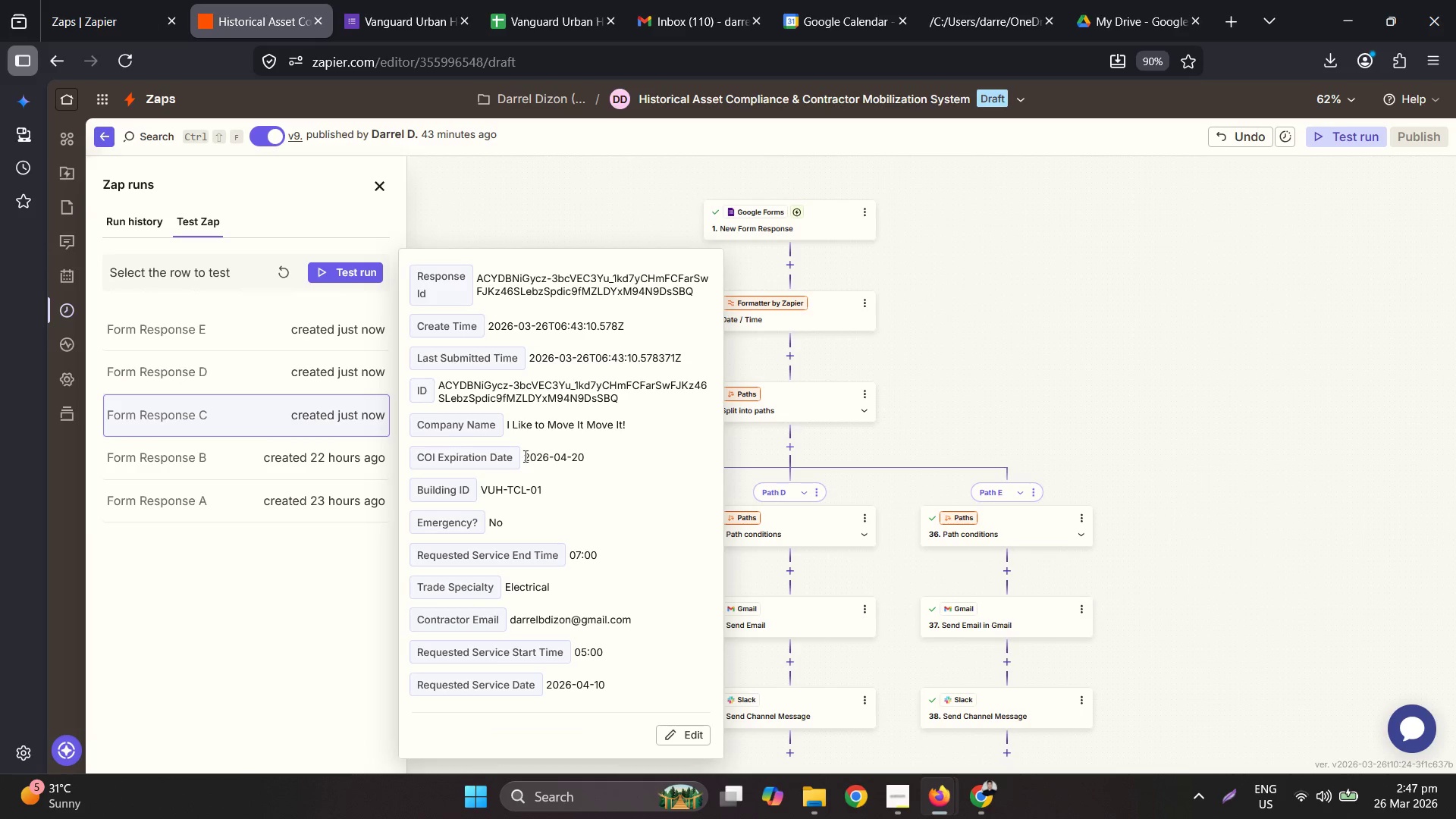 
scroll: coordinate [524, 456], scroll_direction: down, amount: 1.0
 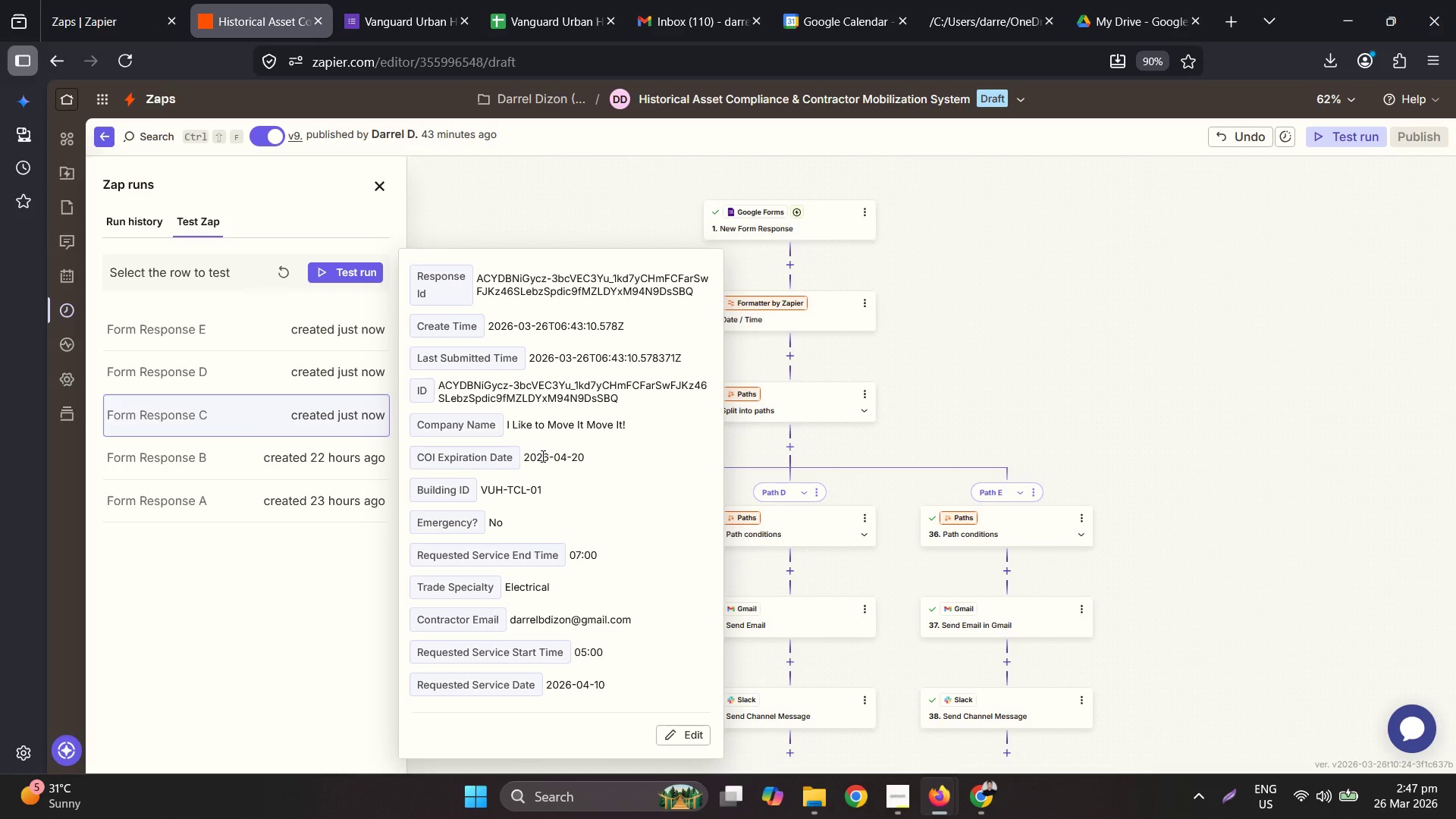 
left_click([242, 354])
 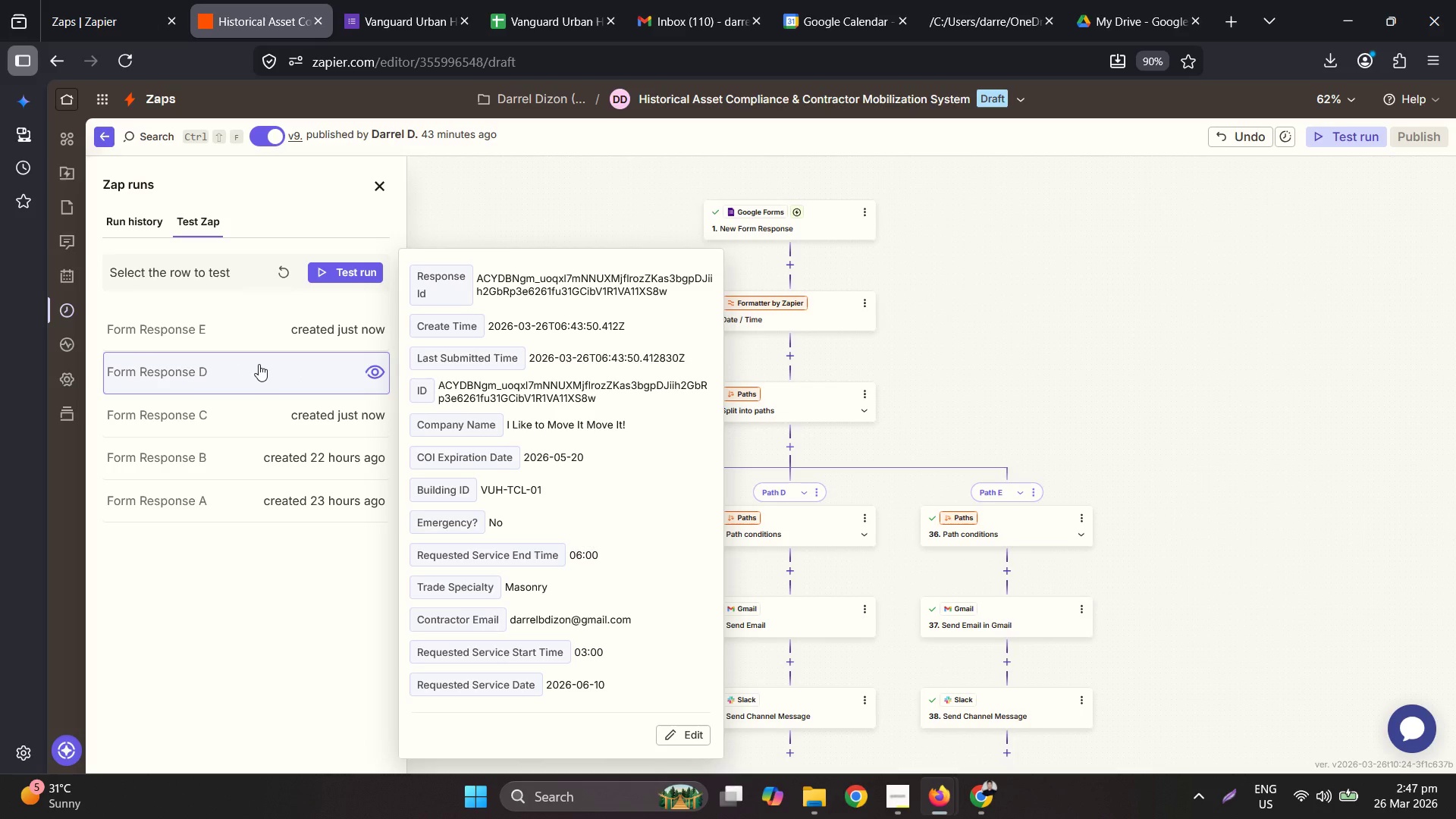 
mouse_move([270, 348])
 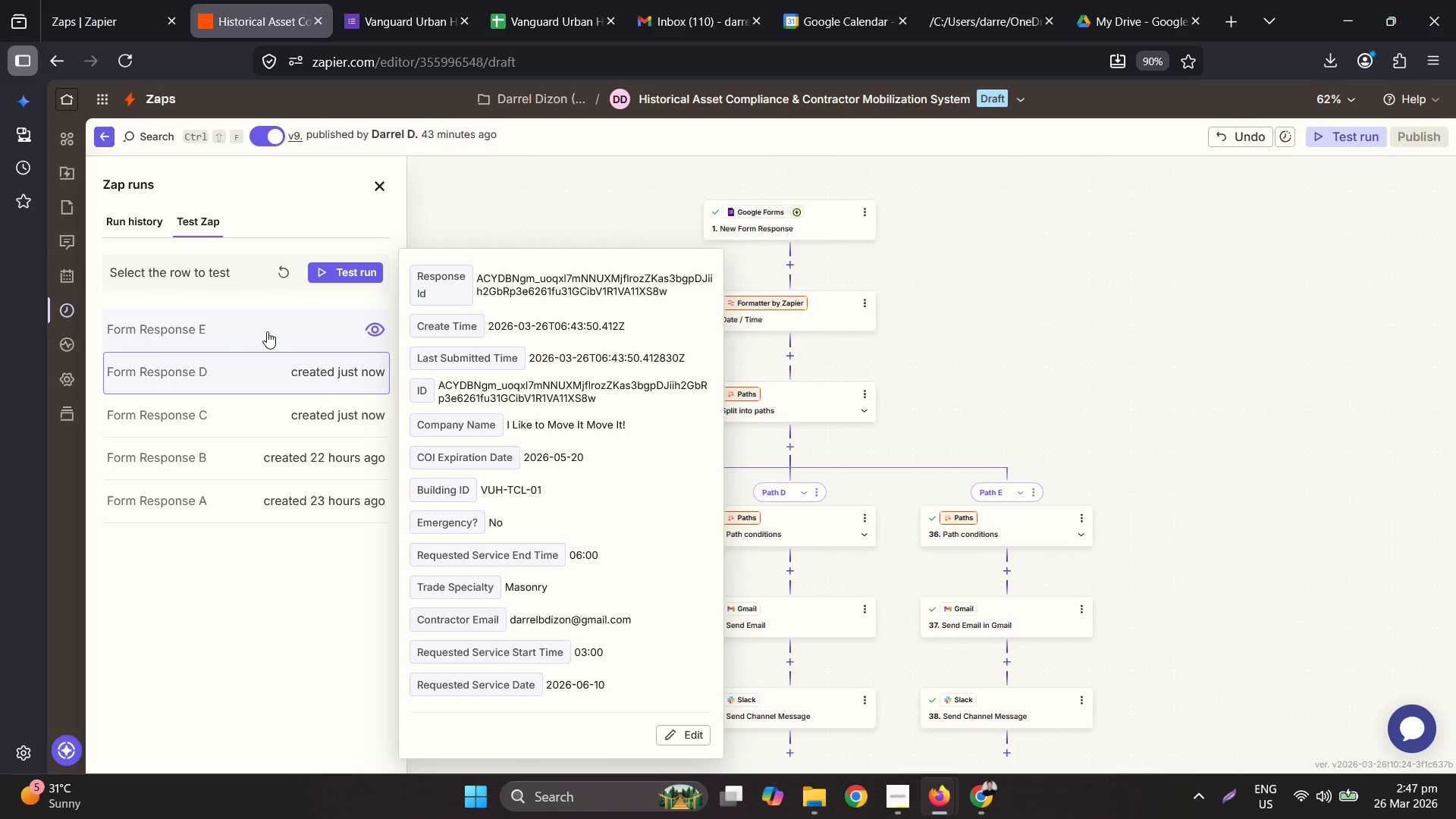 
left_click([264, 330])
 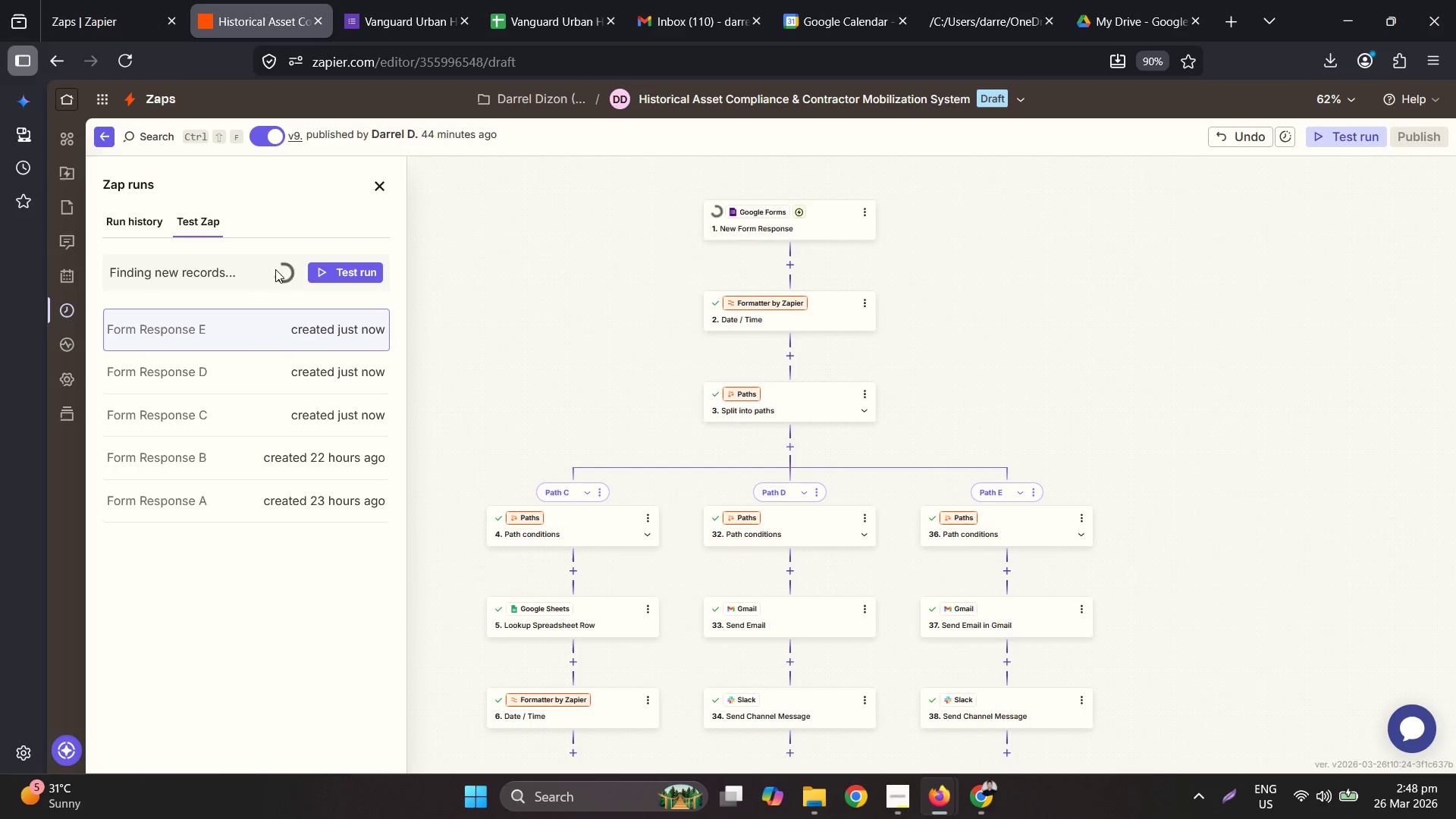 
wait(24.24)
 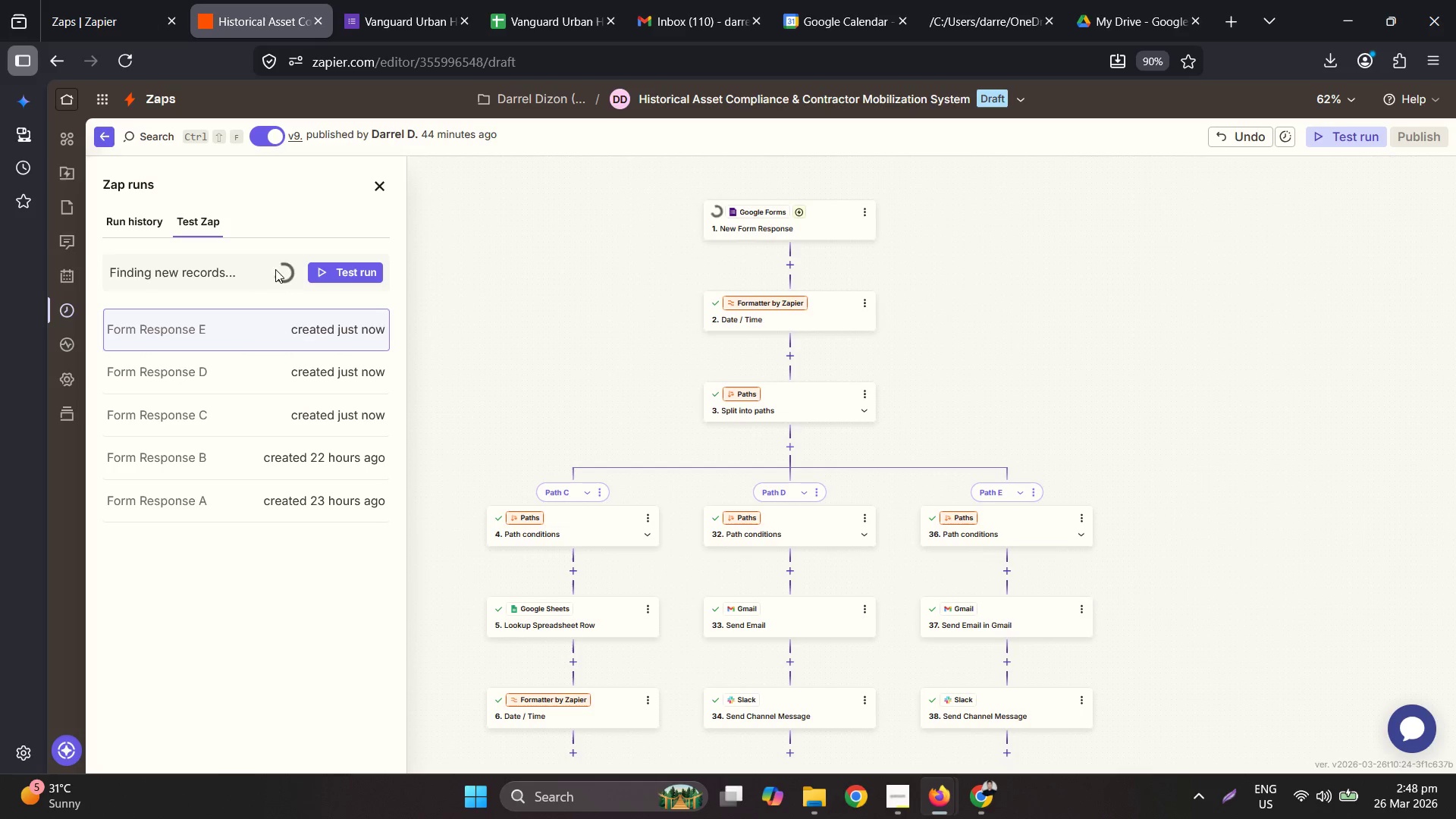 
left_click([151, 231])
 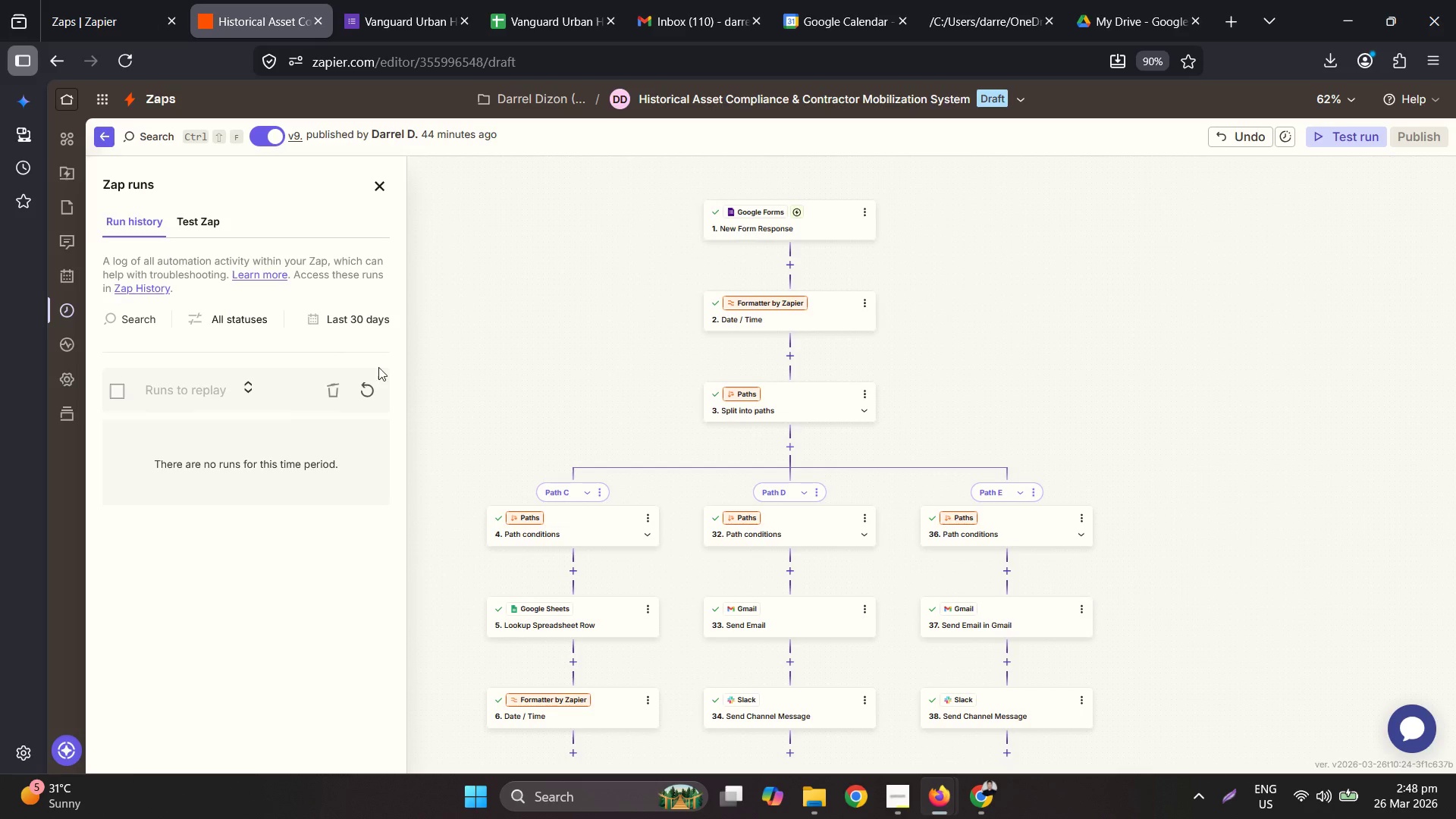 
left_click([365, 396])
 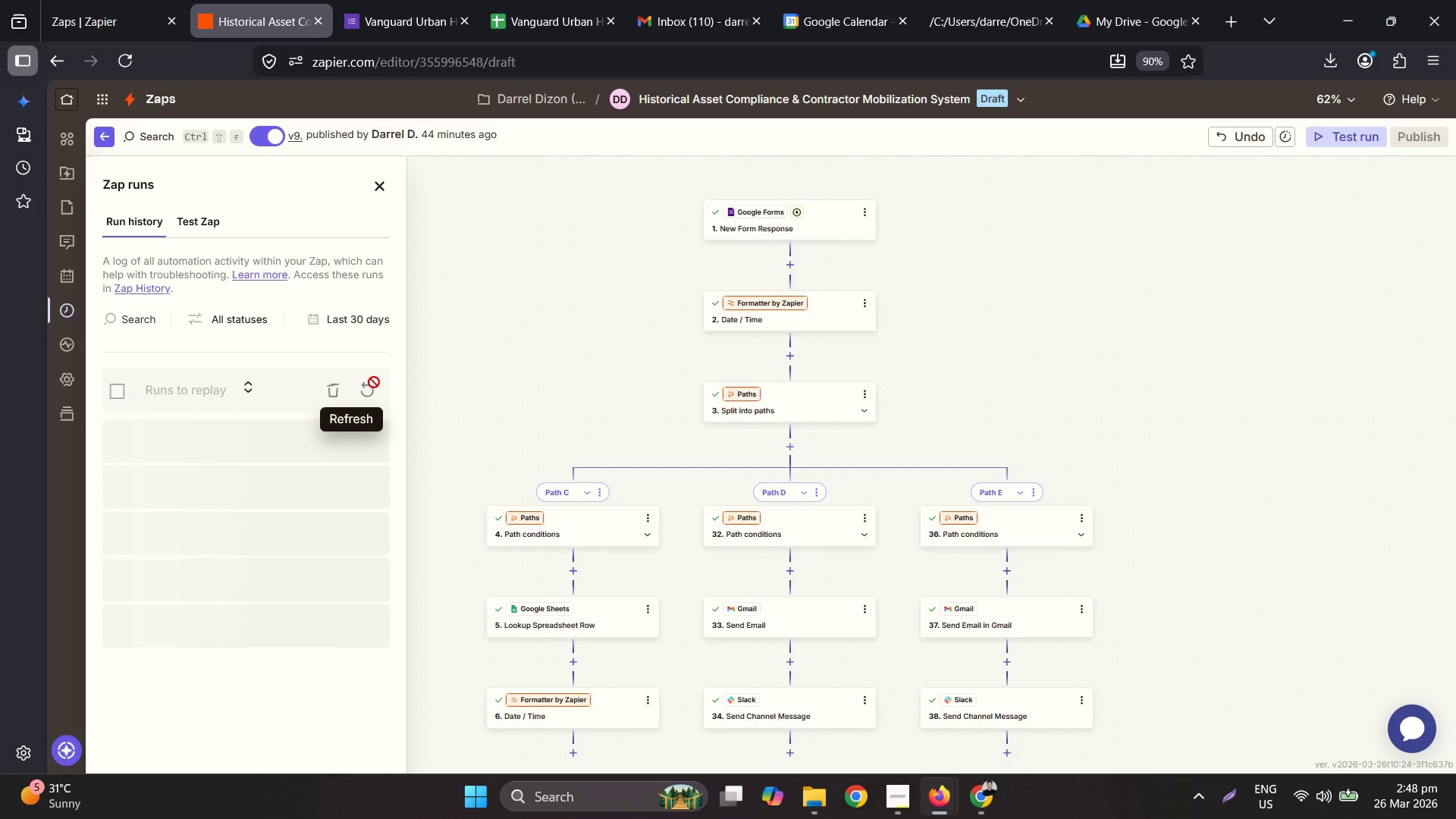 
wait(11.31)
 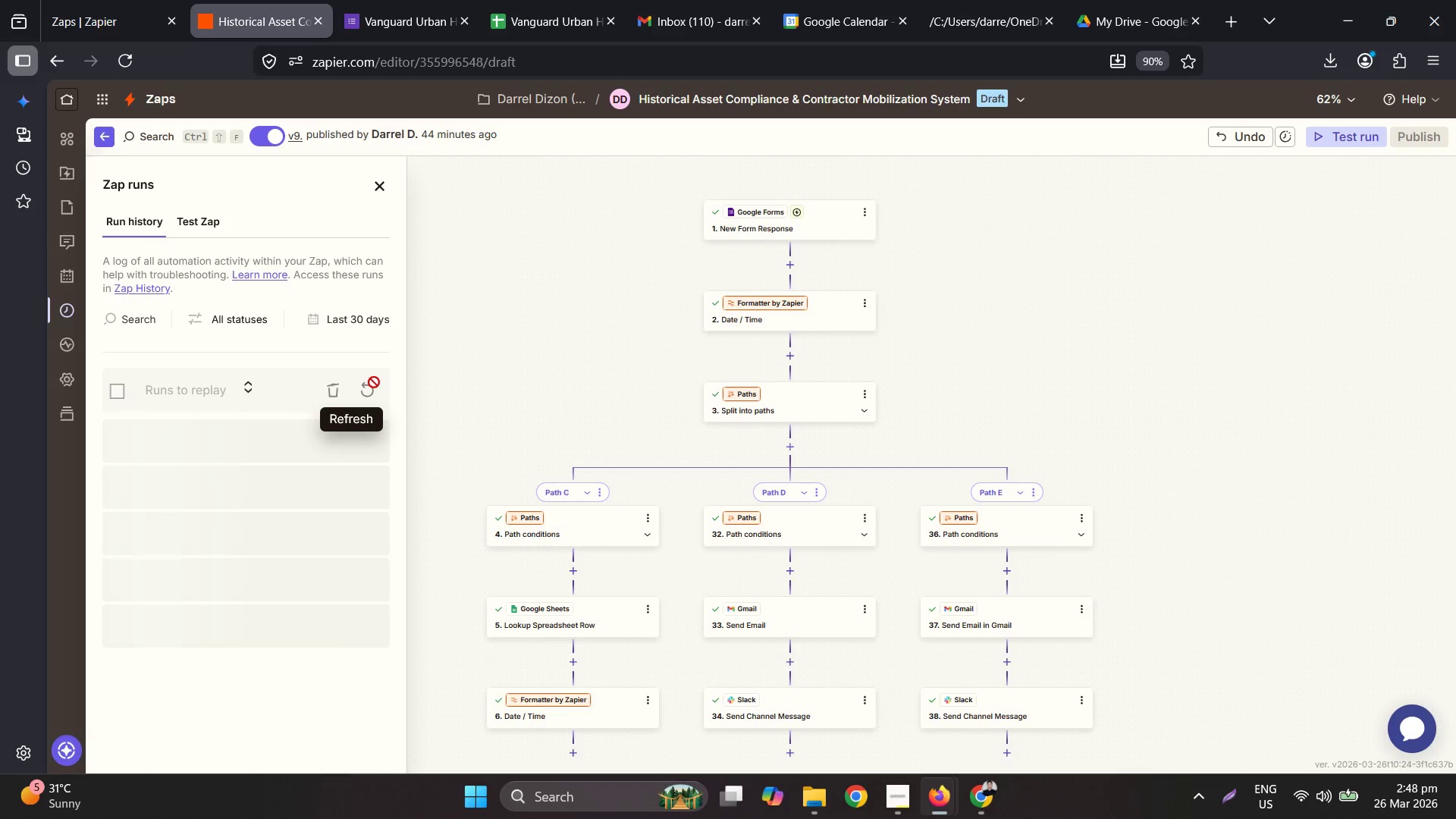 
left_click([240, 0])
 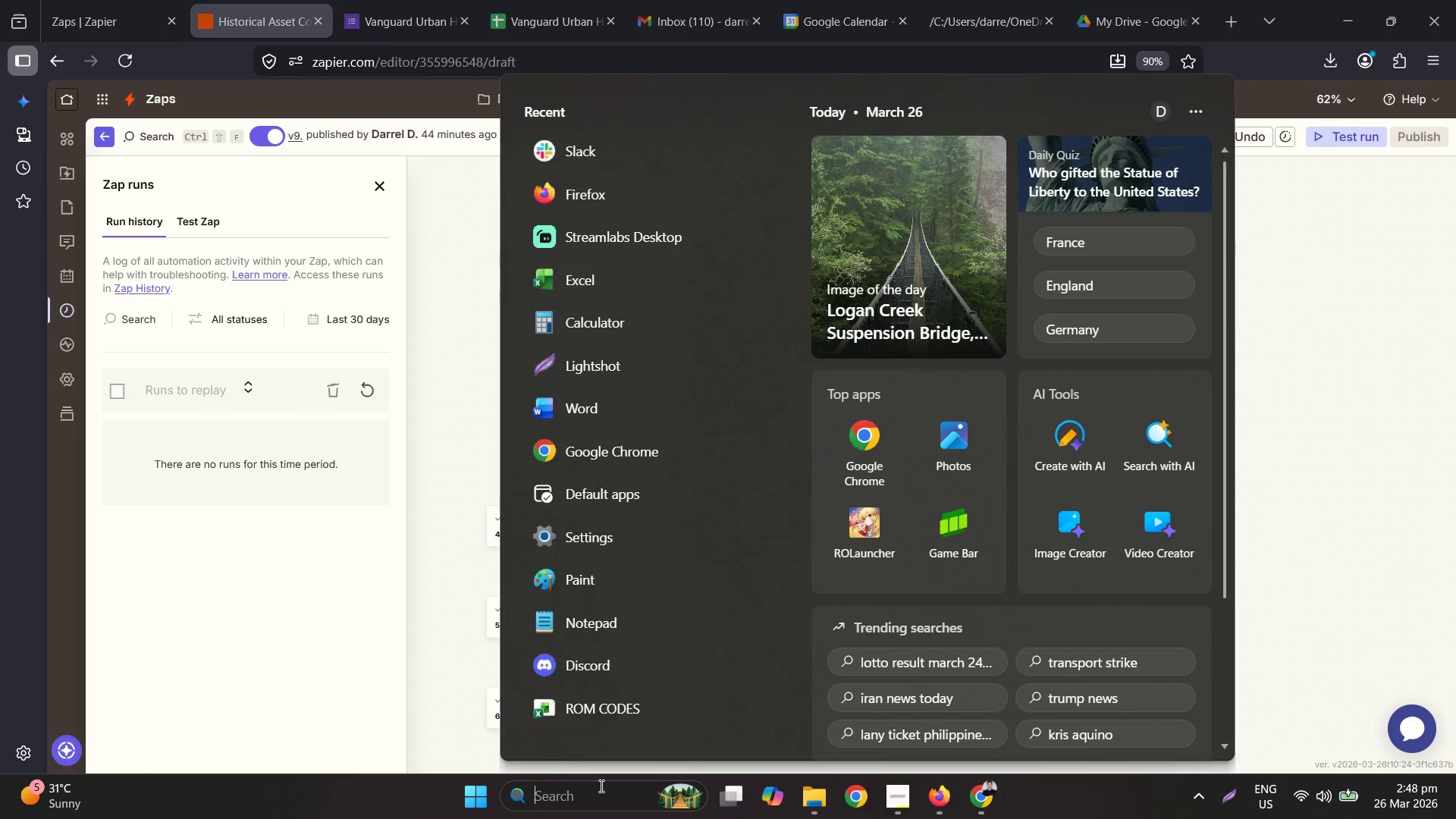 
type(slac)
 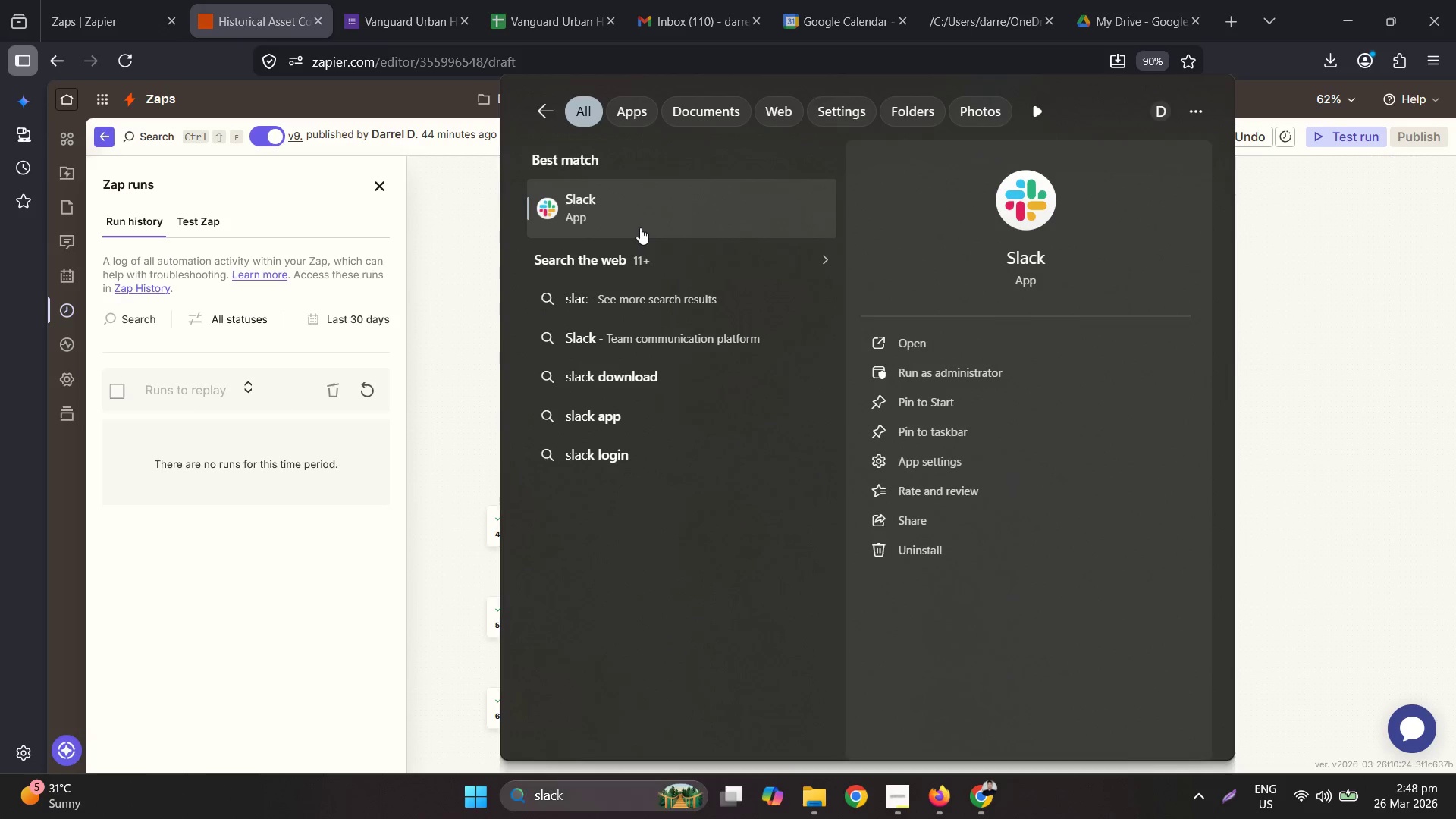 
key(Unknown)
 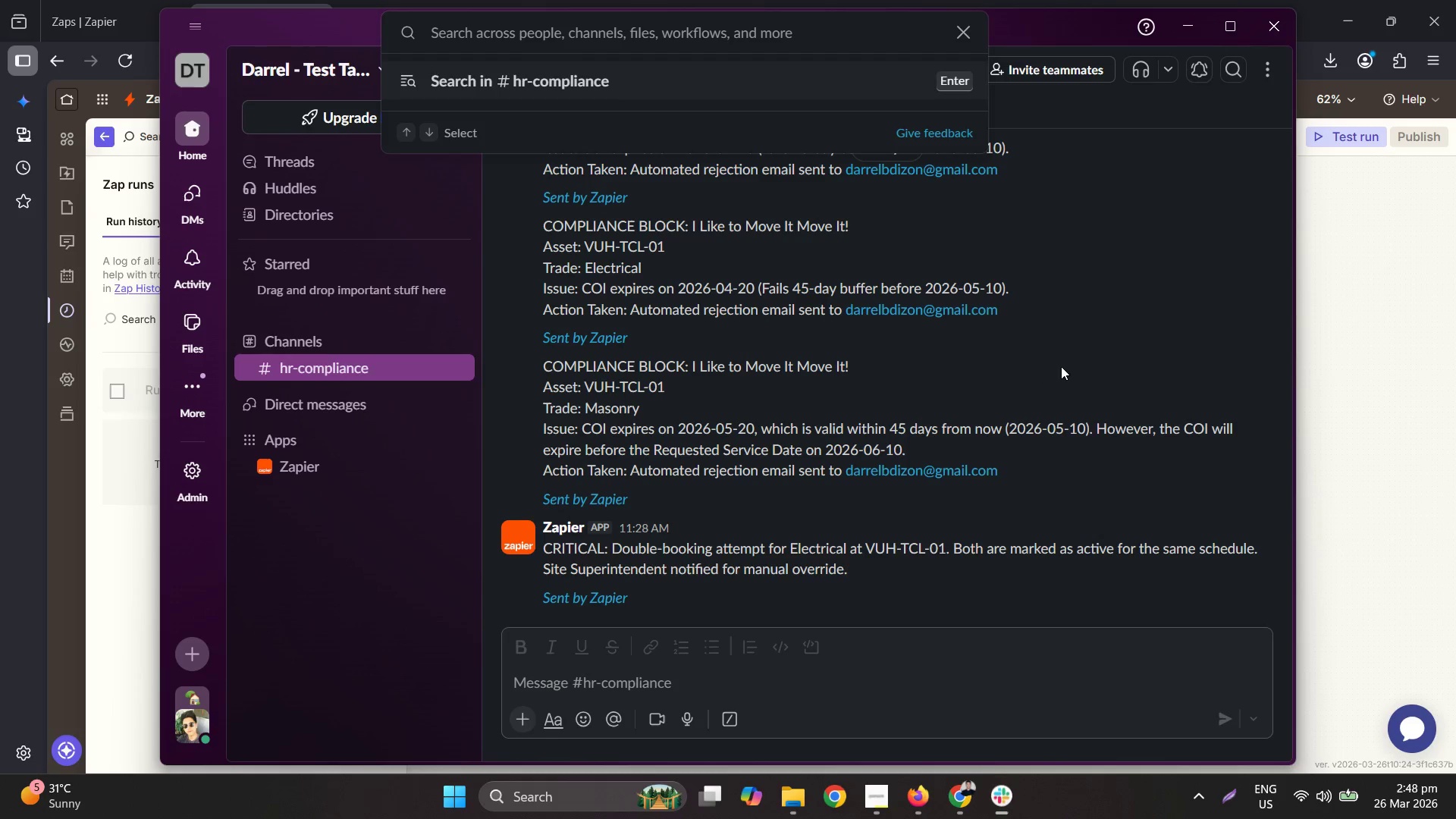 
scroll: coordinate [997, 495], scroll_direction: up, amount: 2.0
 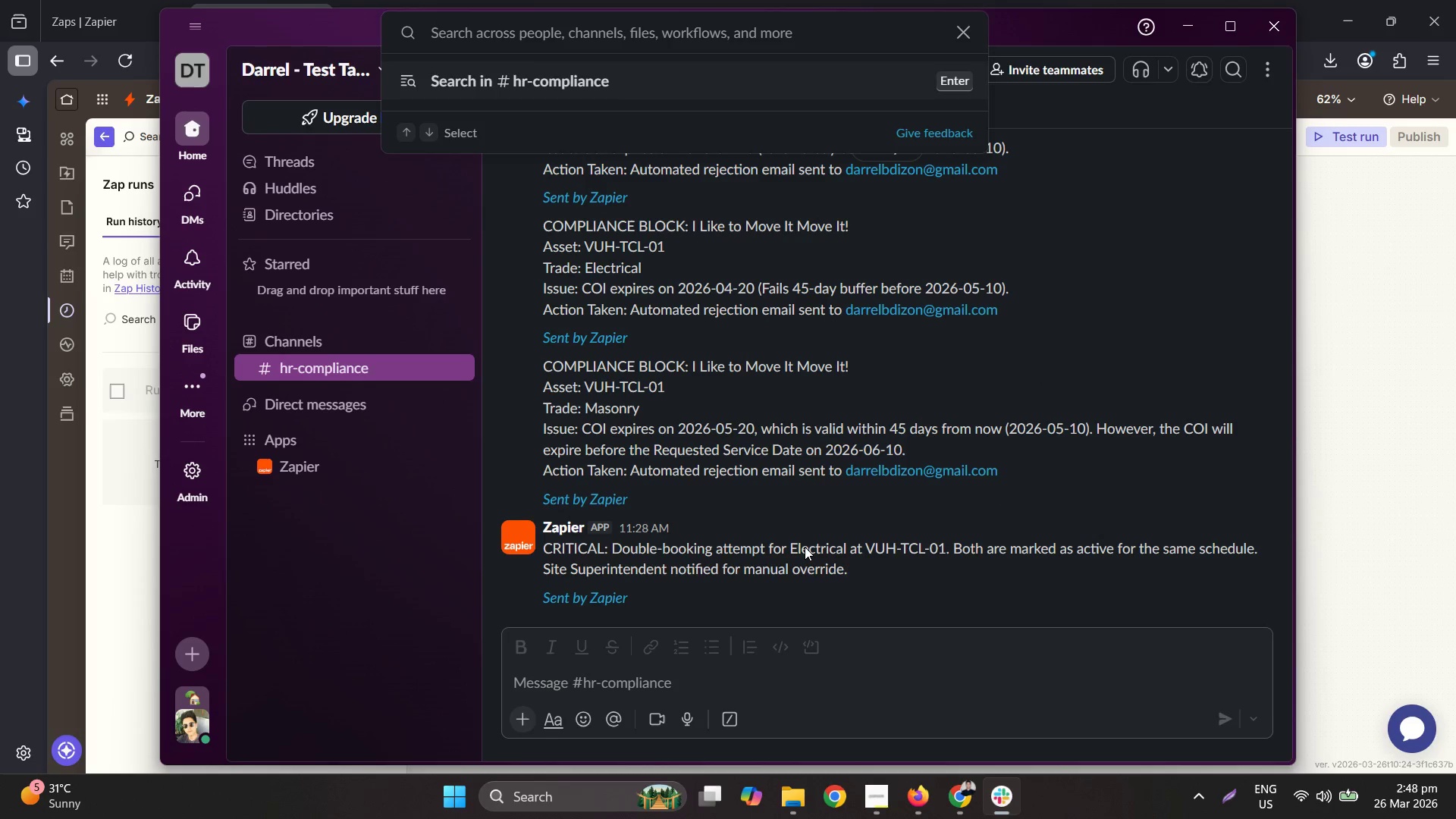 
scroll: coordinate [614, 406], scroll_direction: none, amount: 0.0
 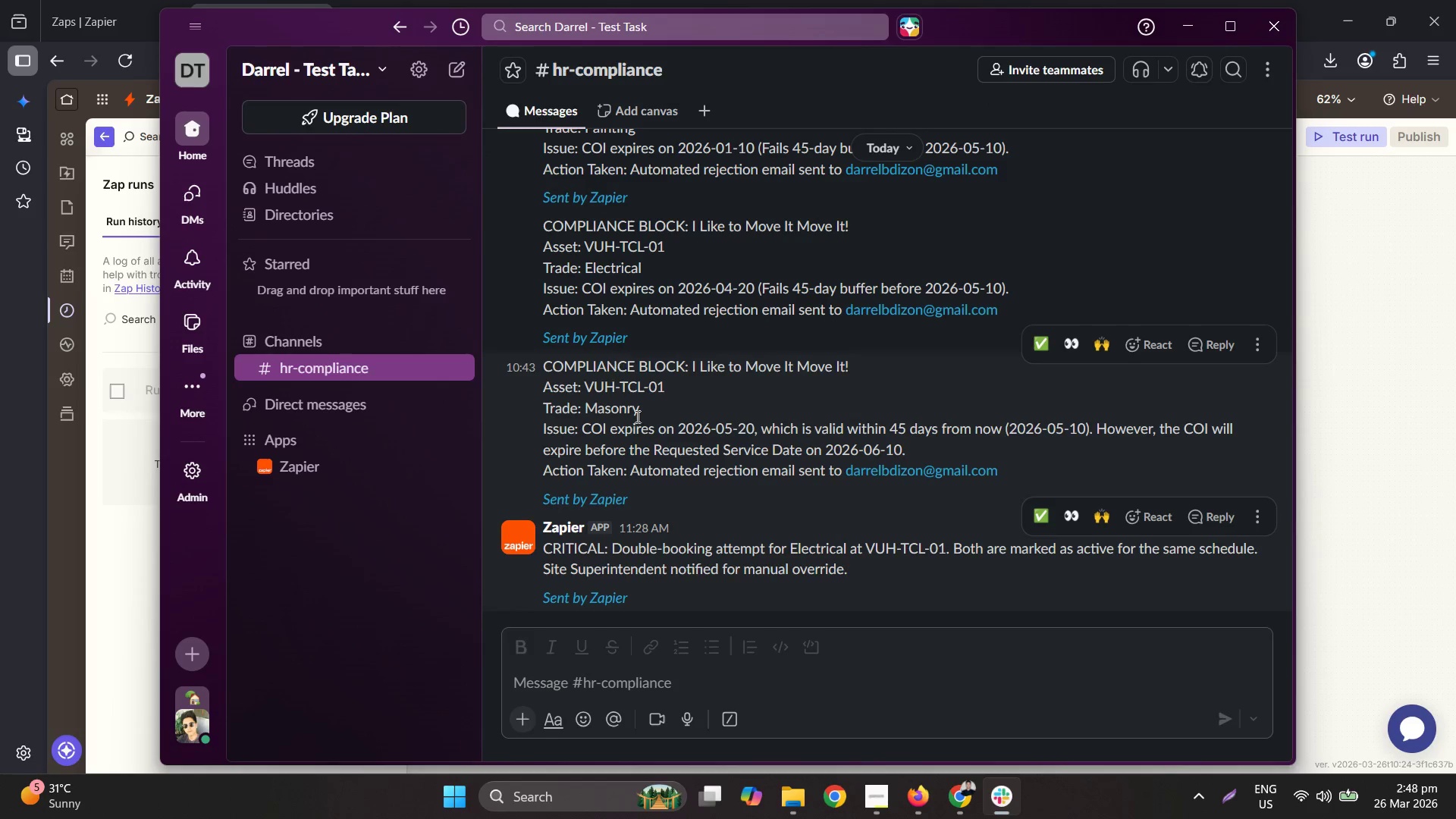 
scroll: coordinate [649, 430], scroll_direction: up, amount: 2.0
 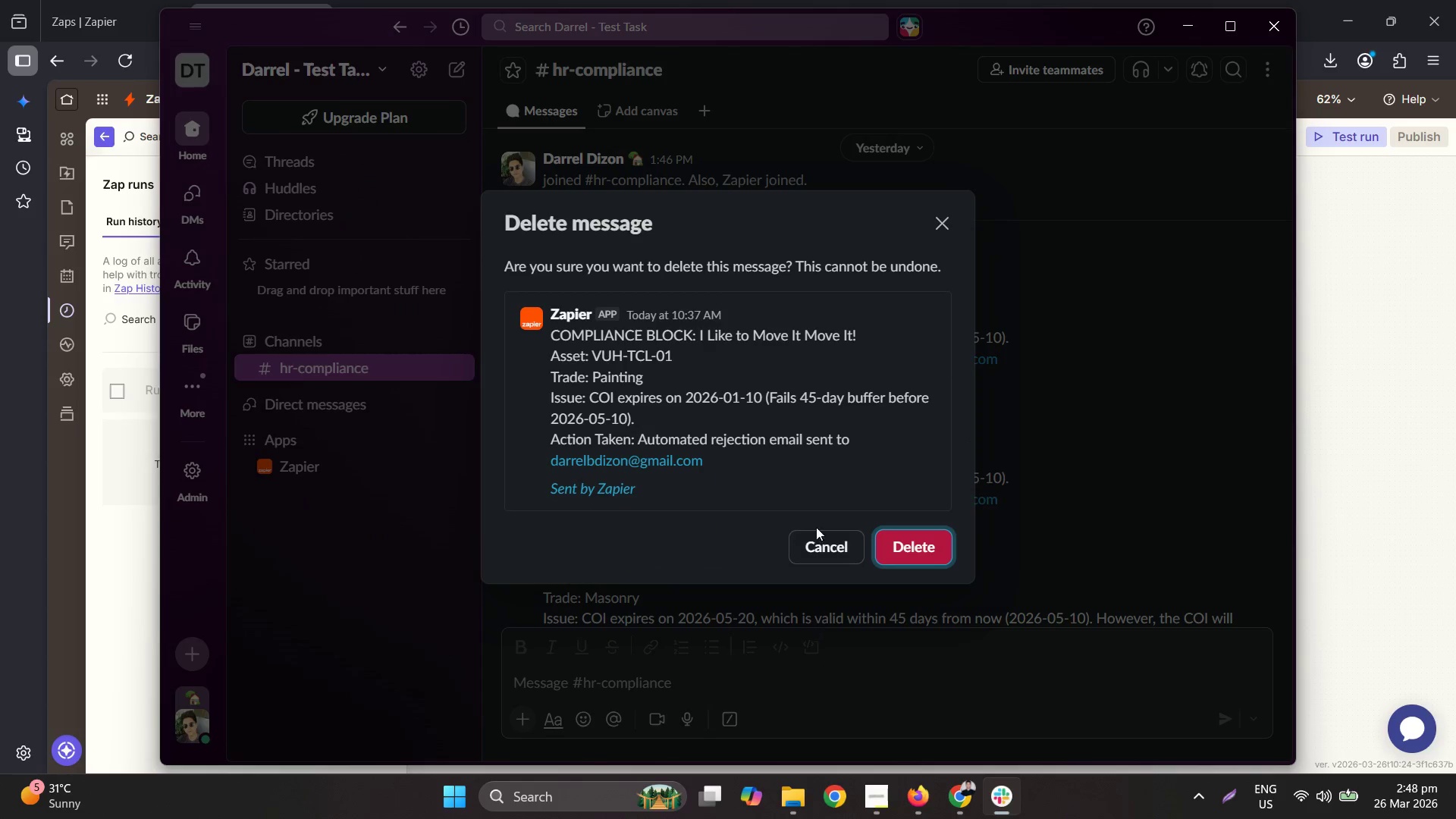 
left_click([918, 548])
 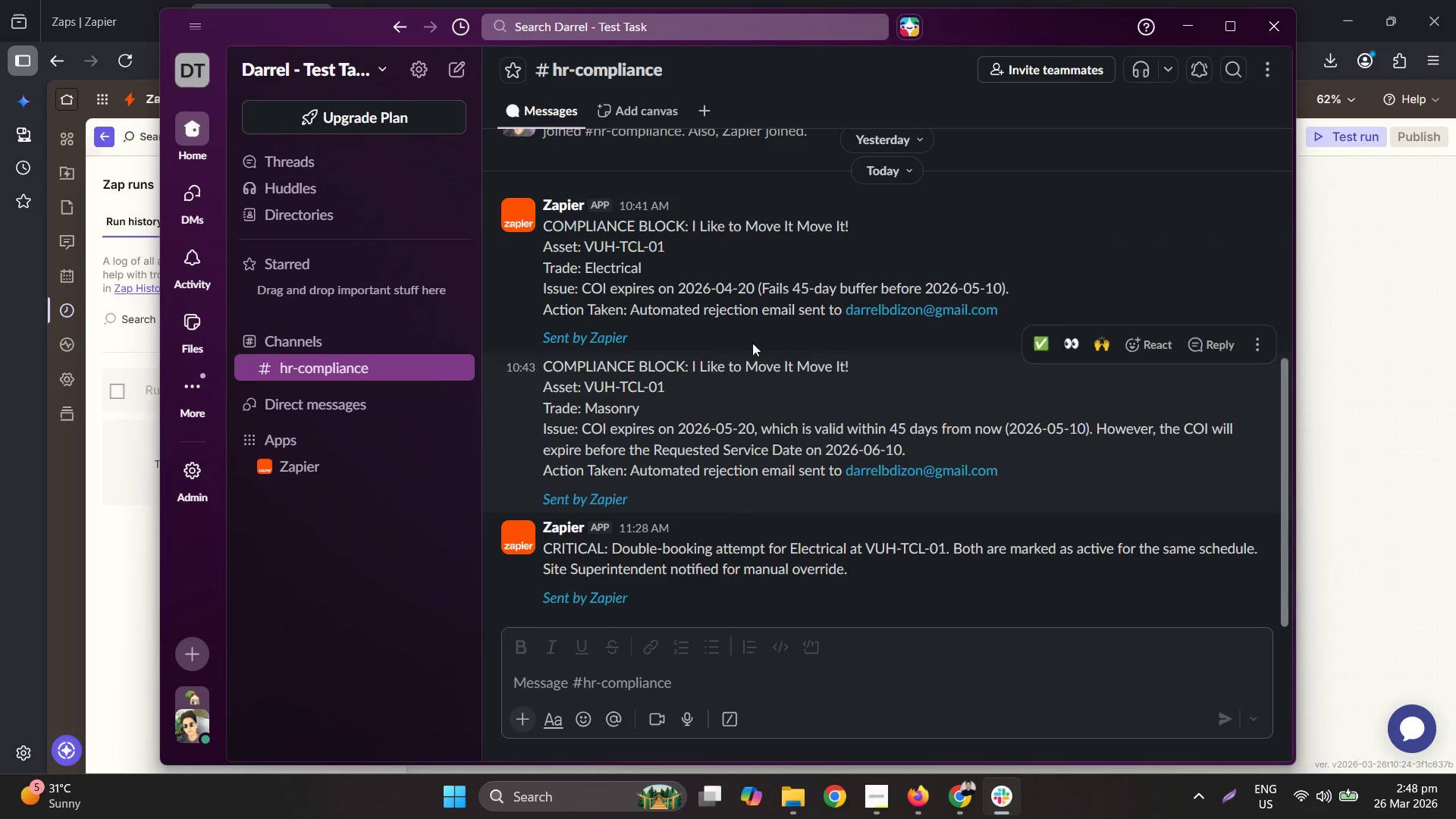 
right_click([742, 285])
 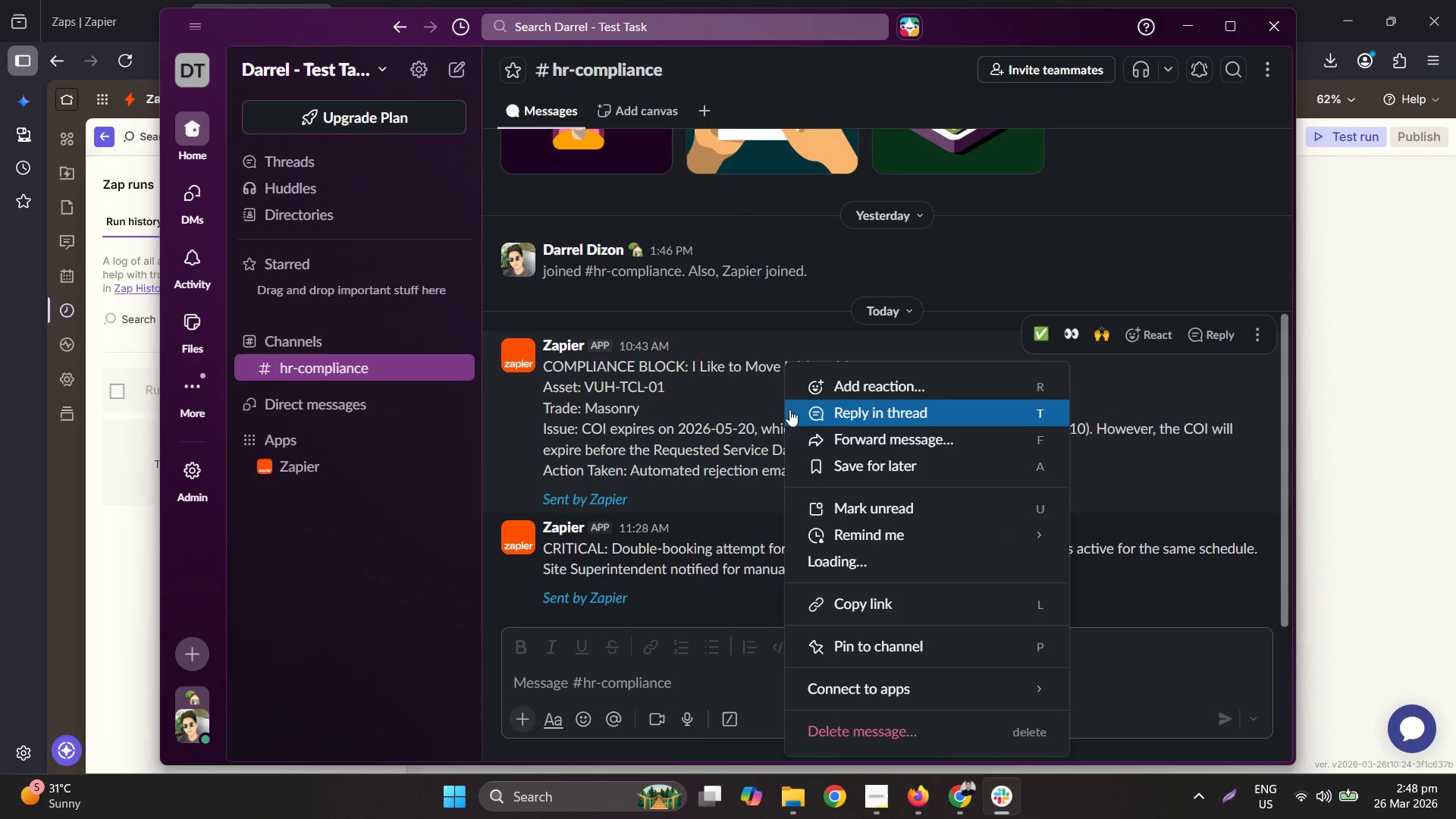 
left_click([923, 552])
 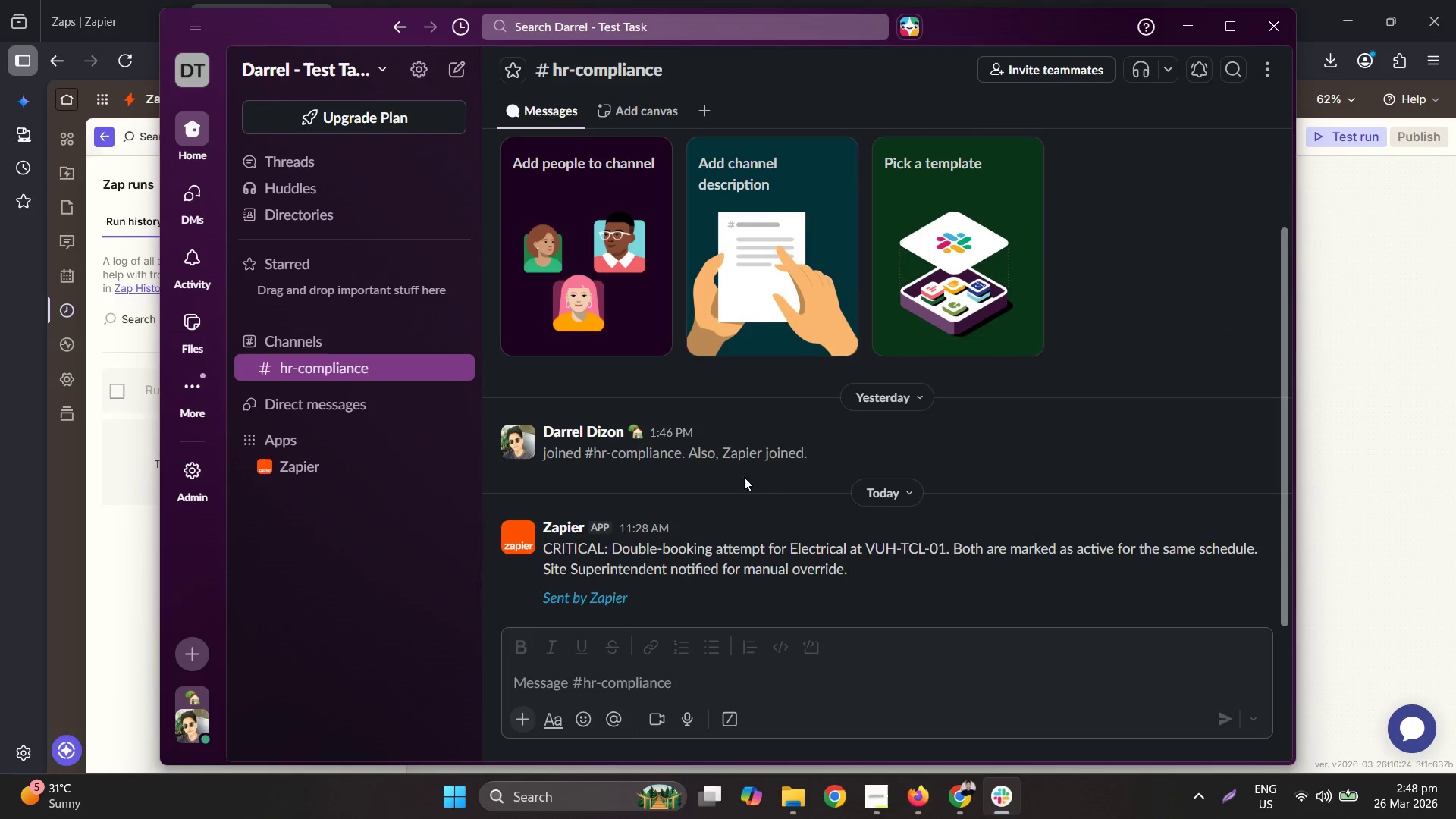 
right_click([762, 555])
 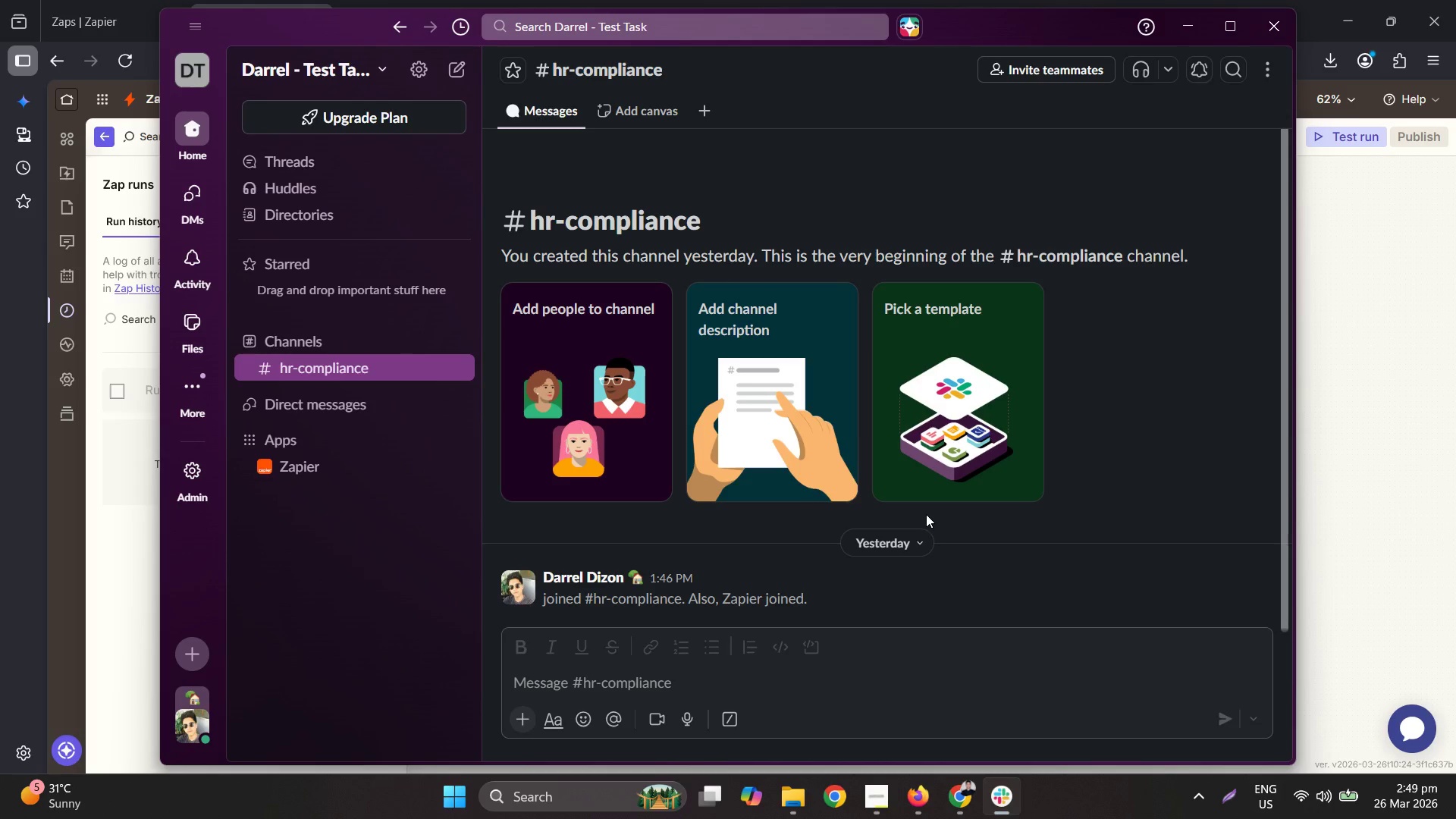 
wait(25.33)
 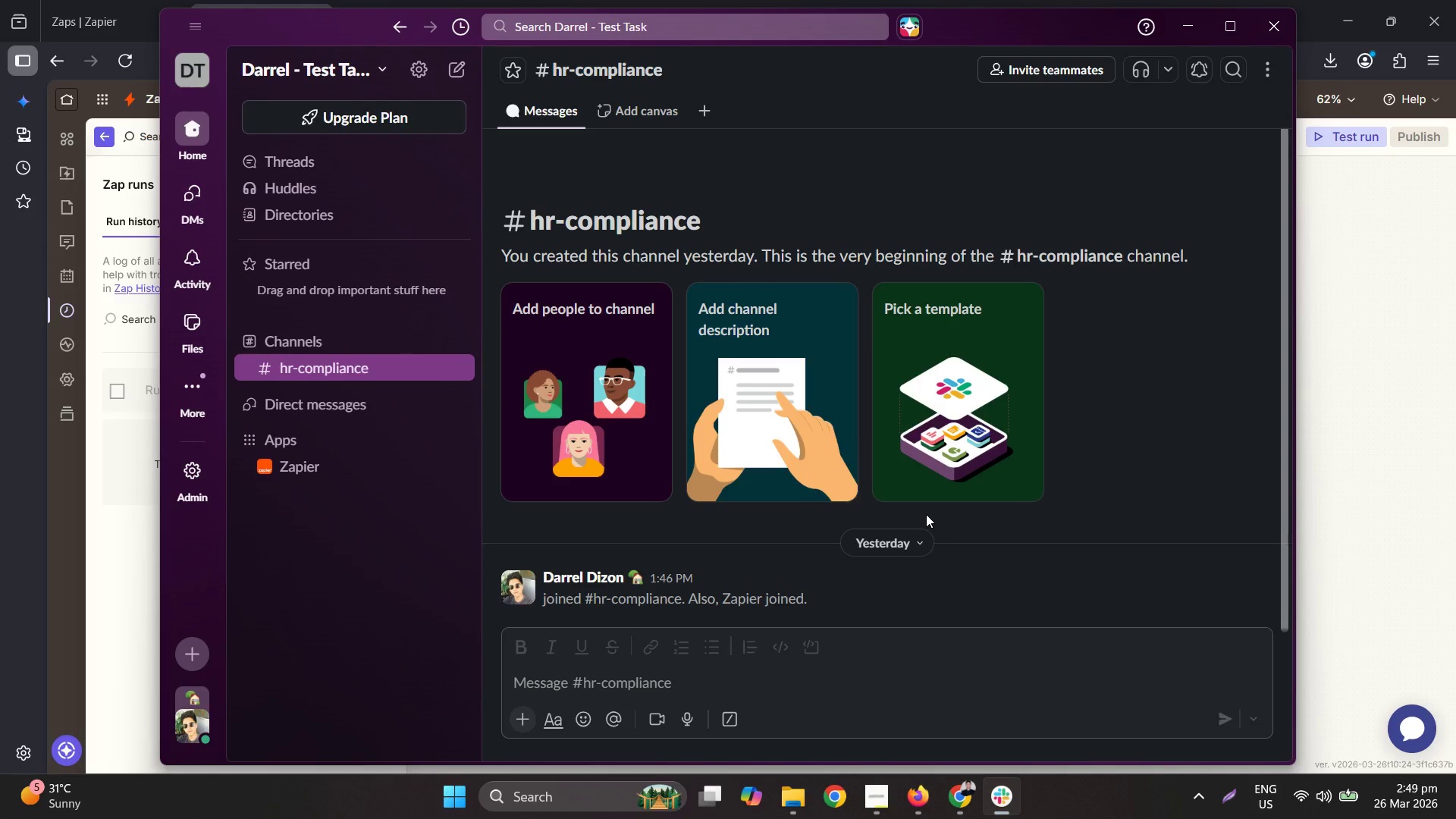 
left_click([1375, 516])
 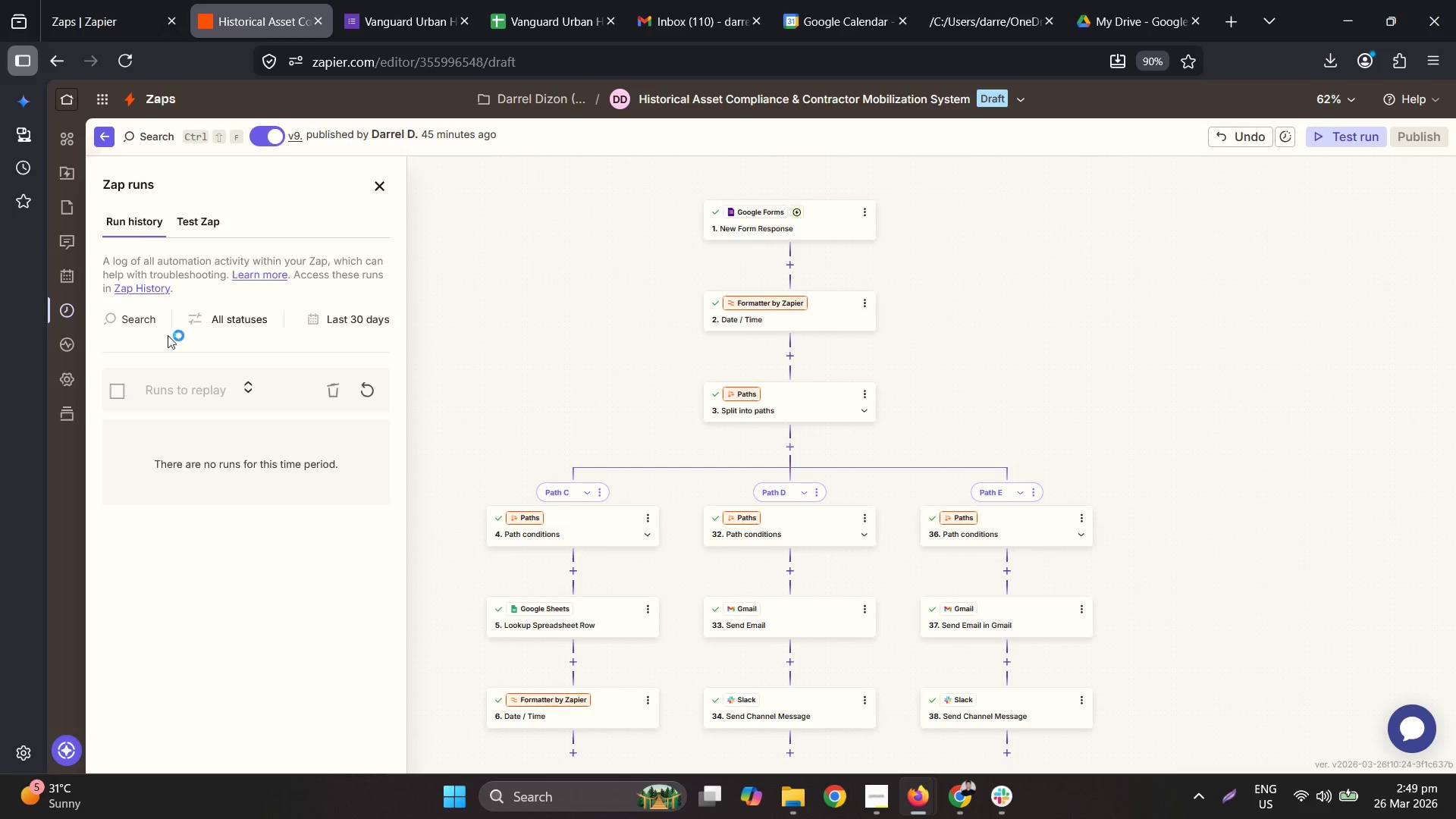 
left_click([375, 378])
 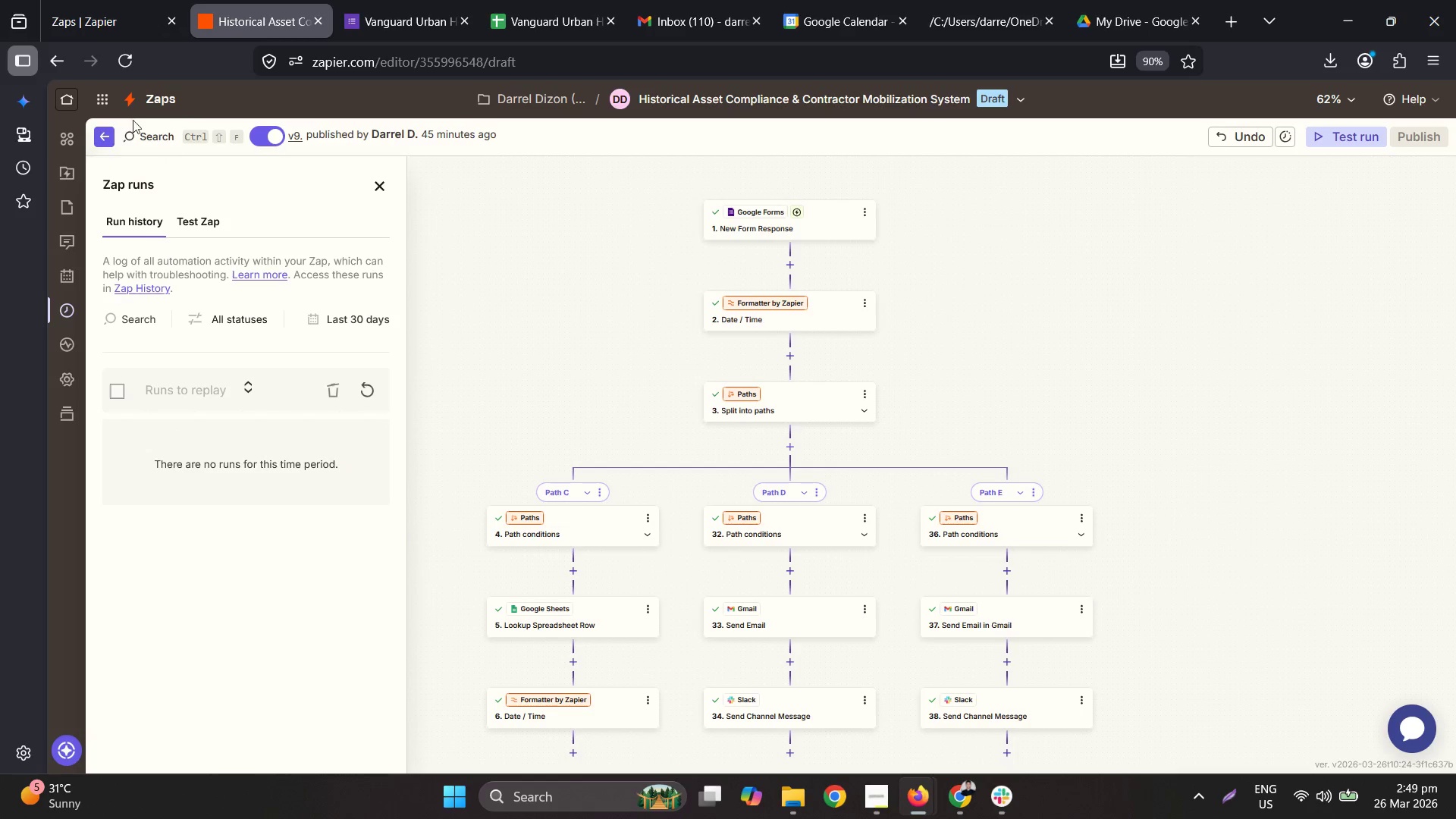 
left_click([120, 55])
 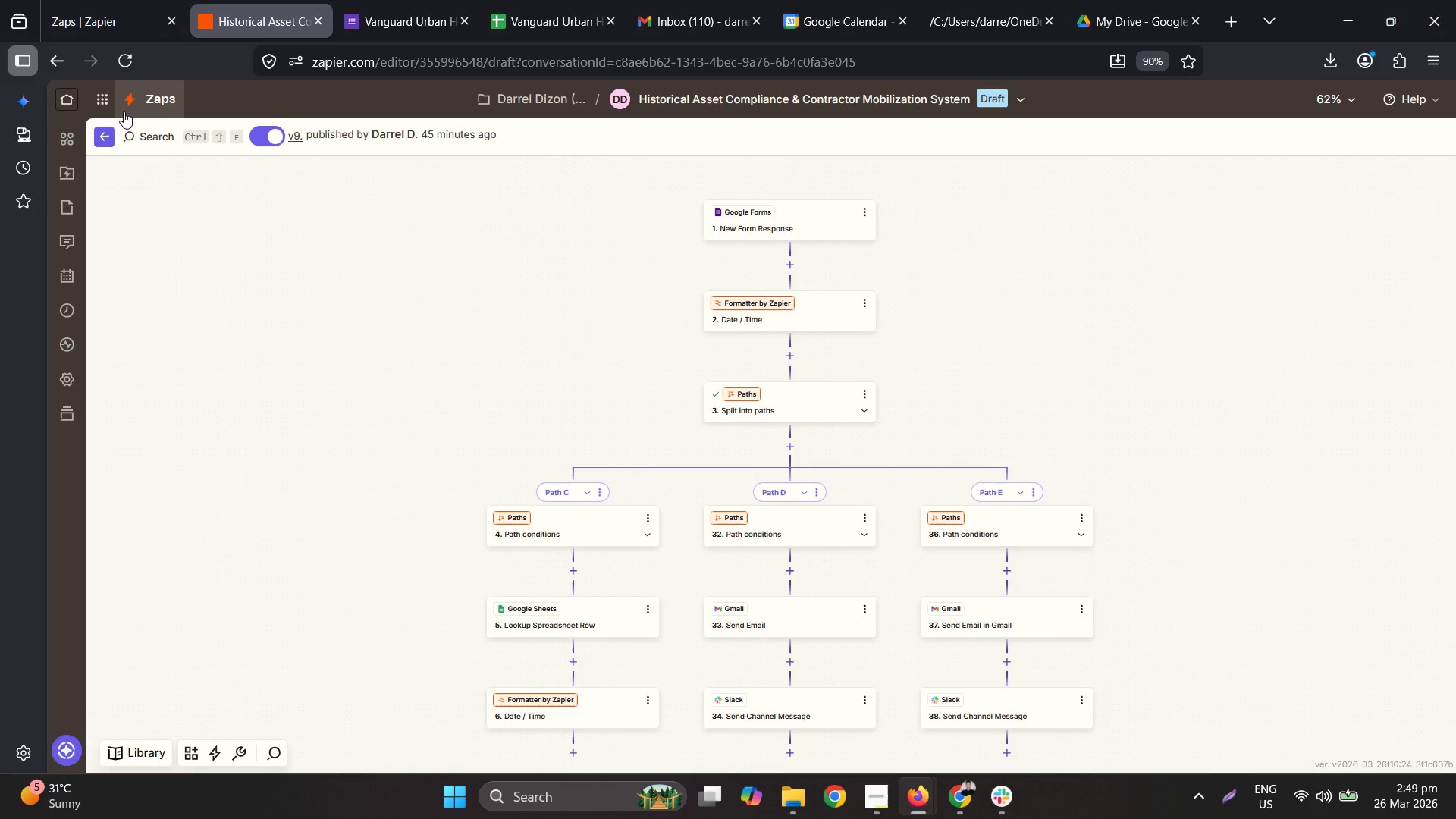 
wait(8.11)
 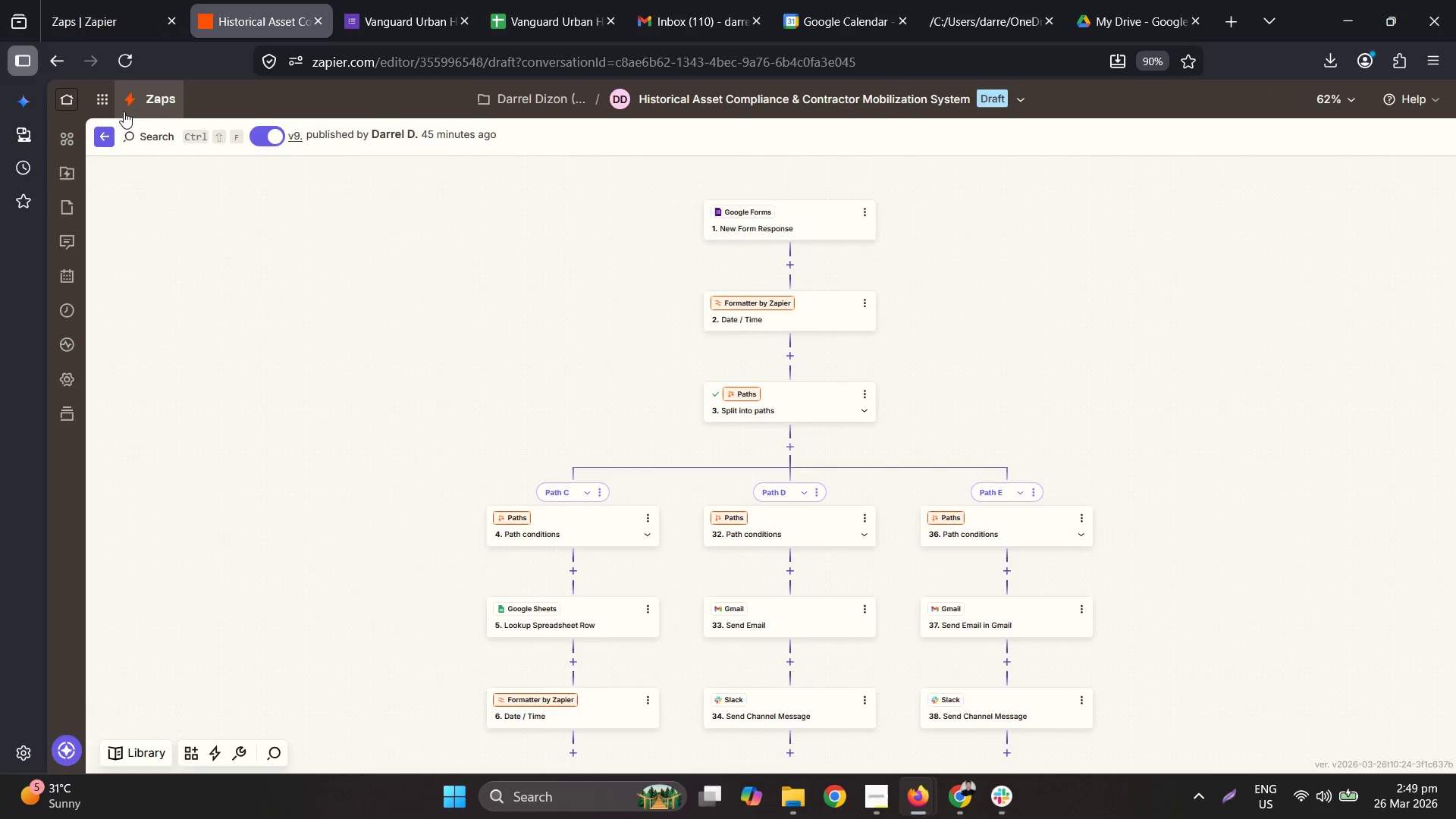 
left_click([168, 105])
 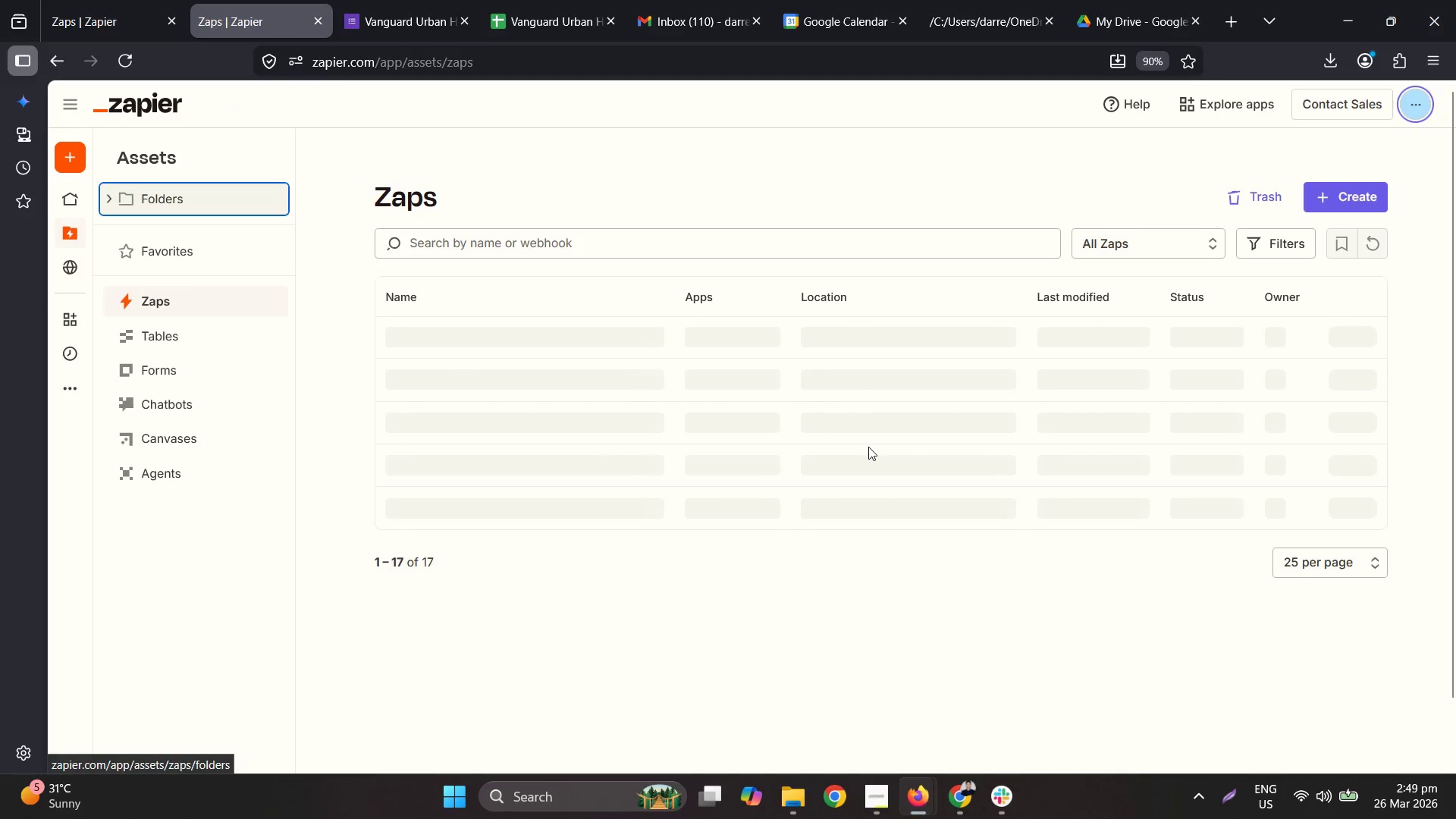 
scroll: coordinate [869, 428], scroll_direction: down, amount: 9.0
 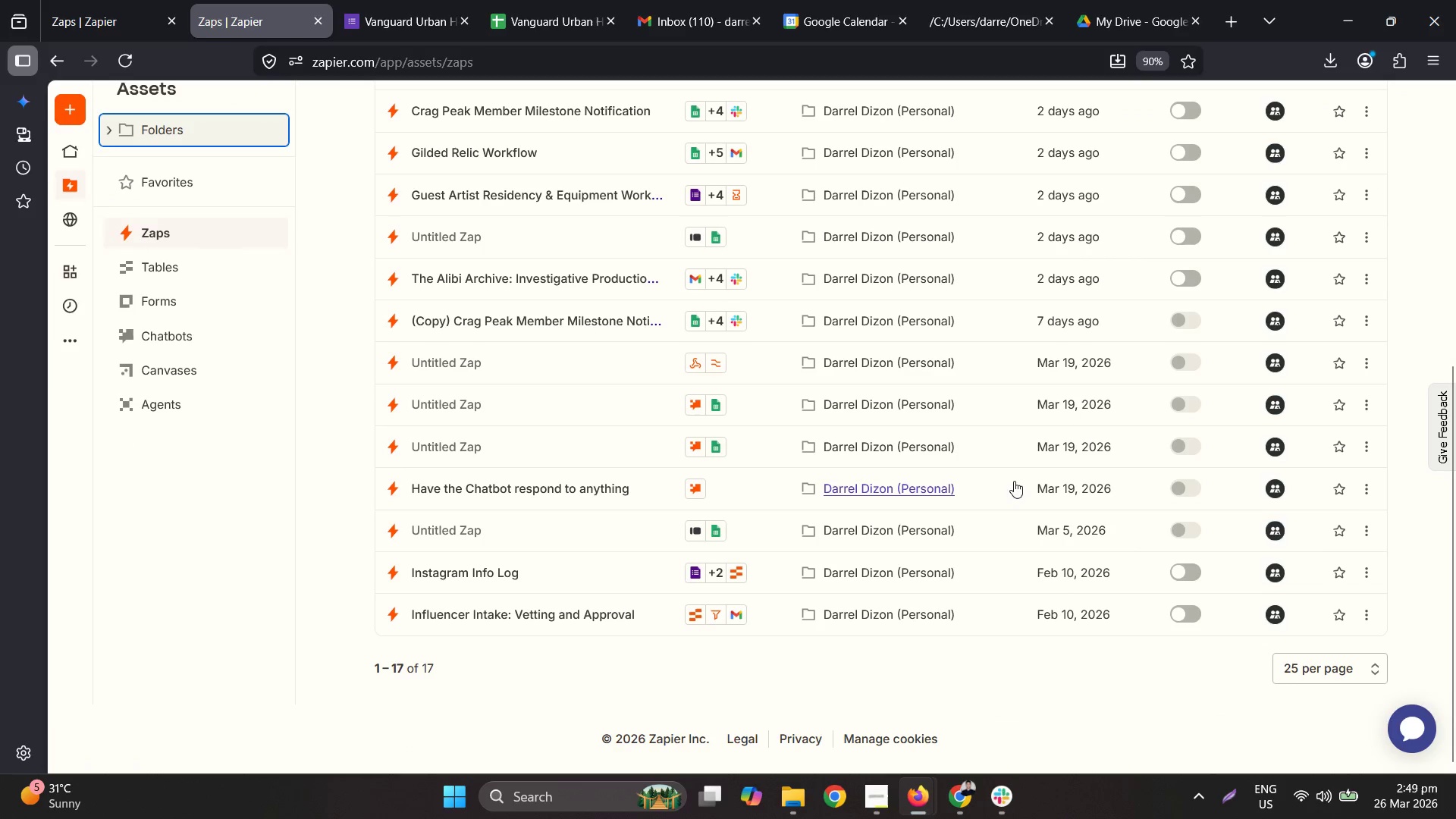 
scroll: coordinate [1010, 423], scroll_direction: up, amount: 5.0
 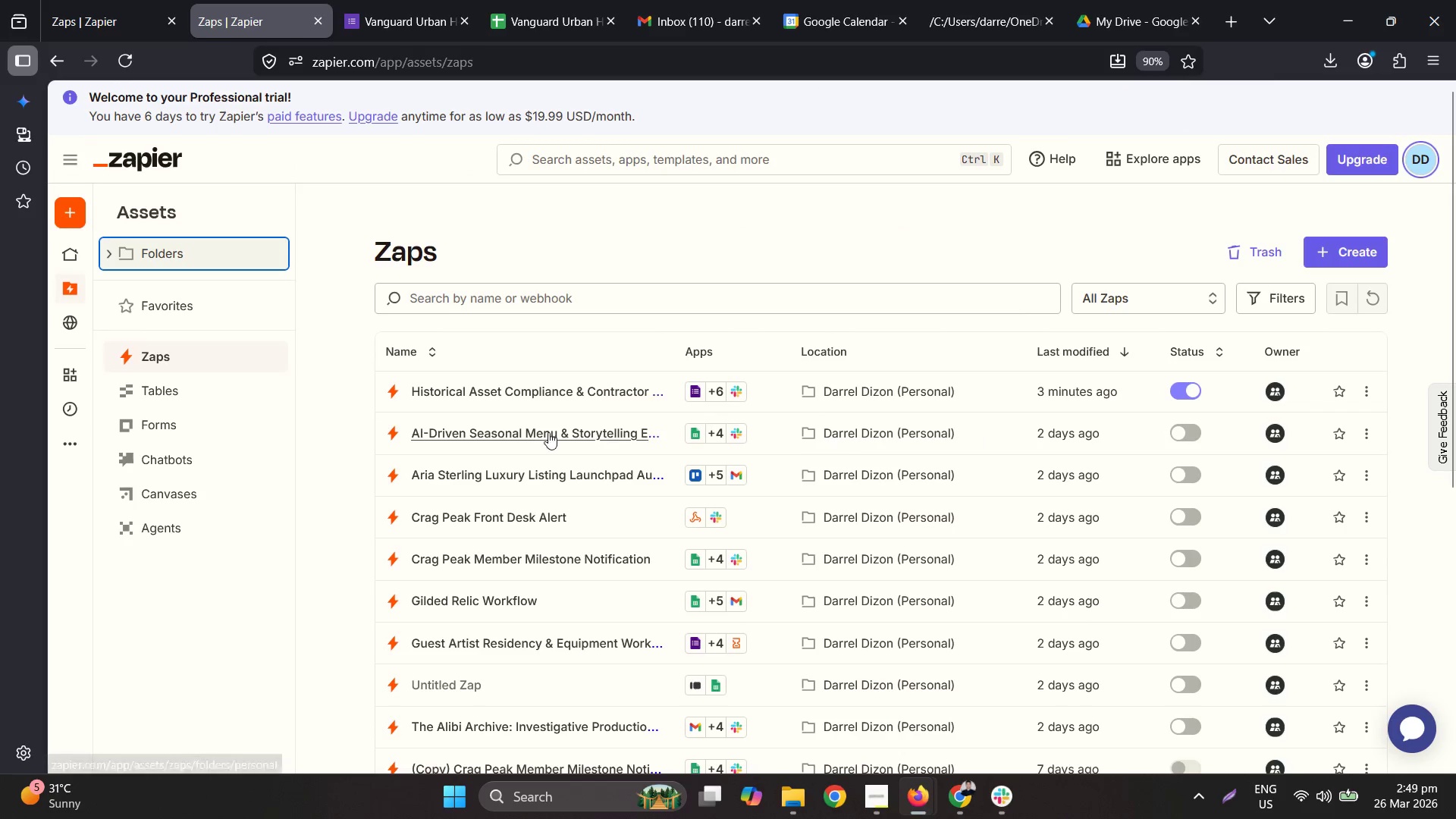 
mouse_move([526, 391])
 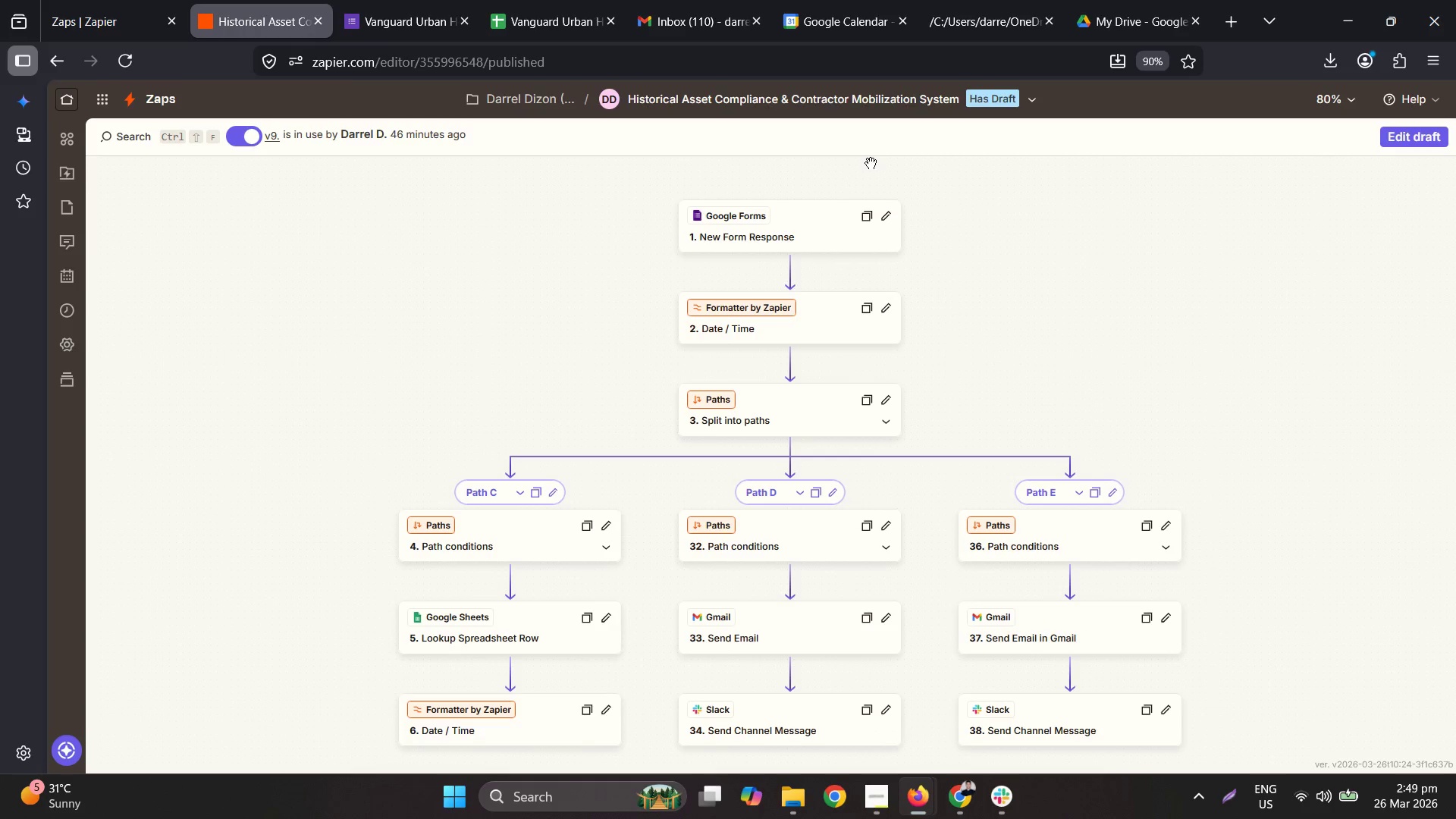 
left_click([541, 0])
 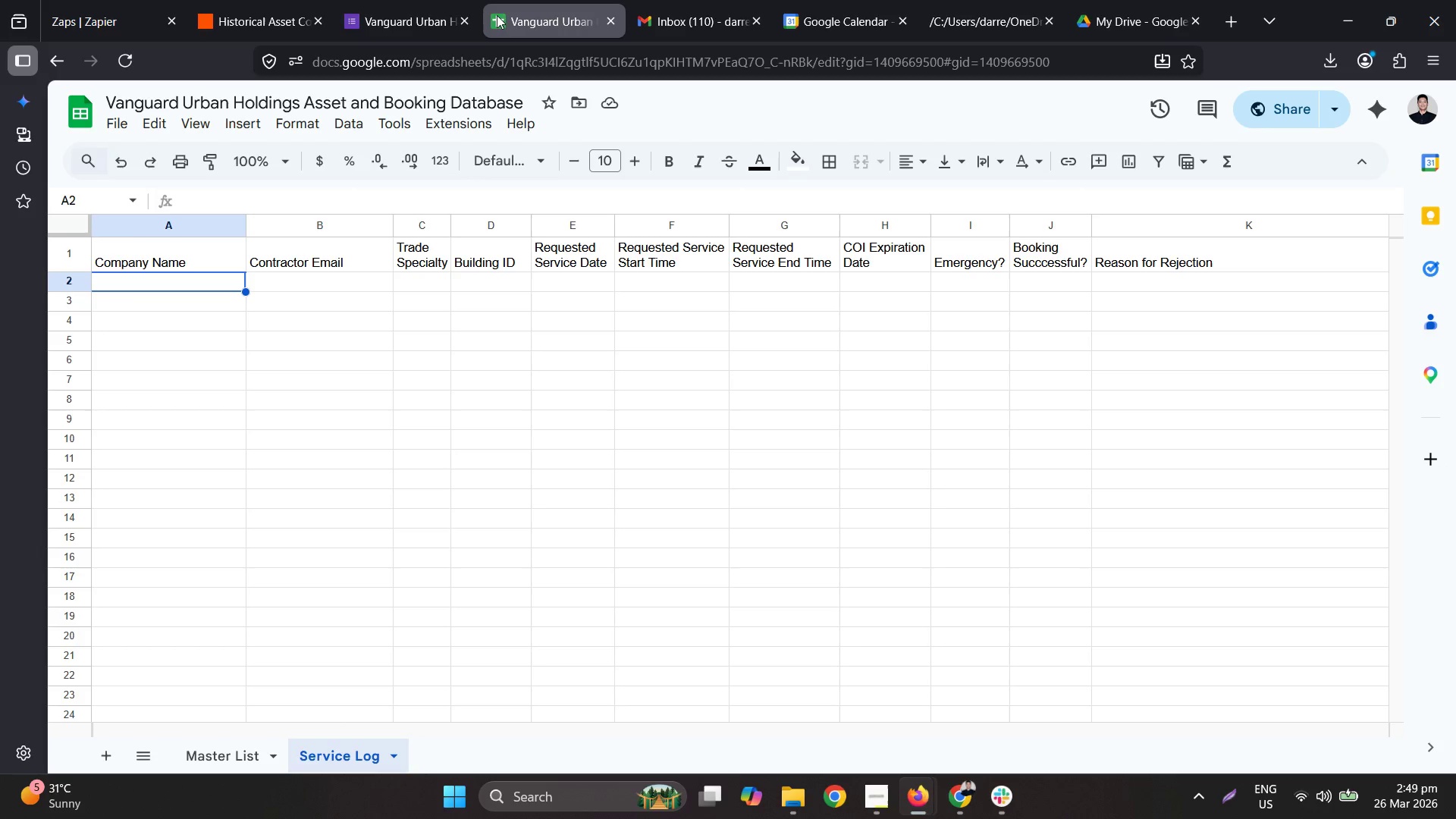 
left_click([218, 0])
 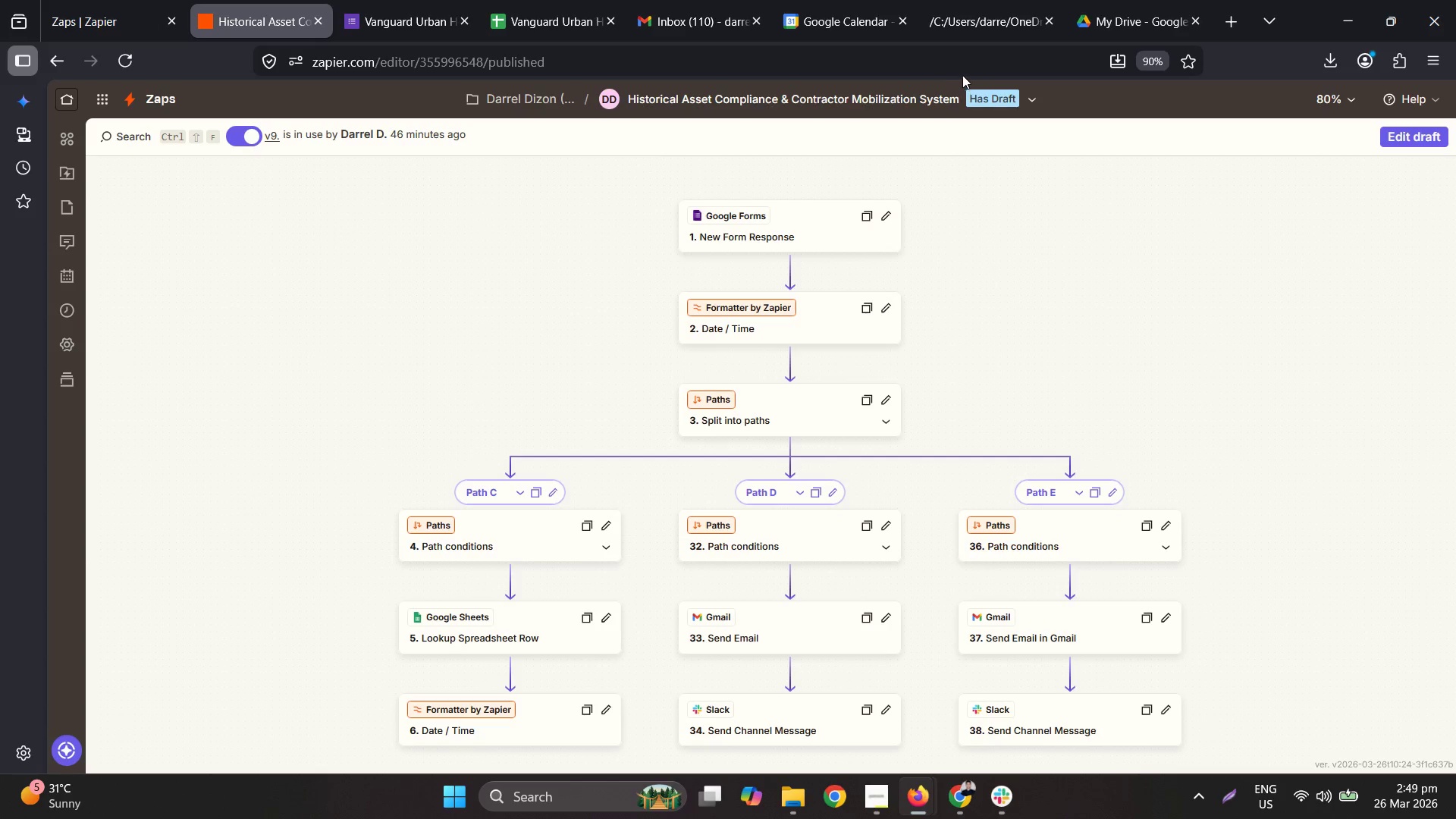 
wait(6.06)
 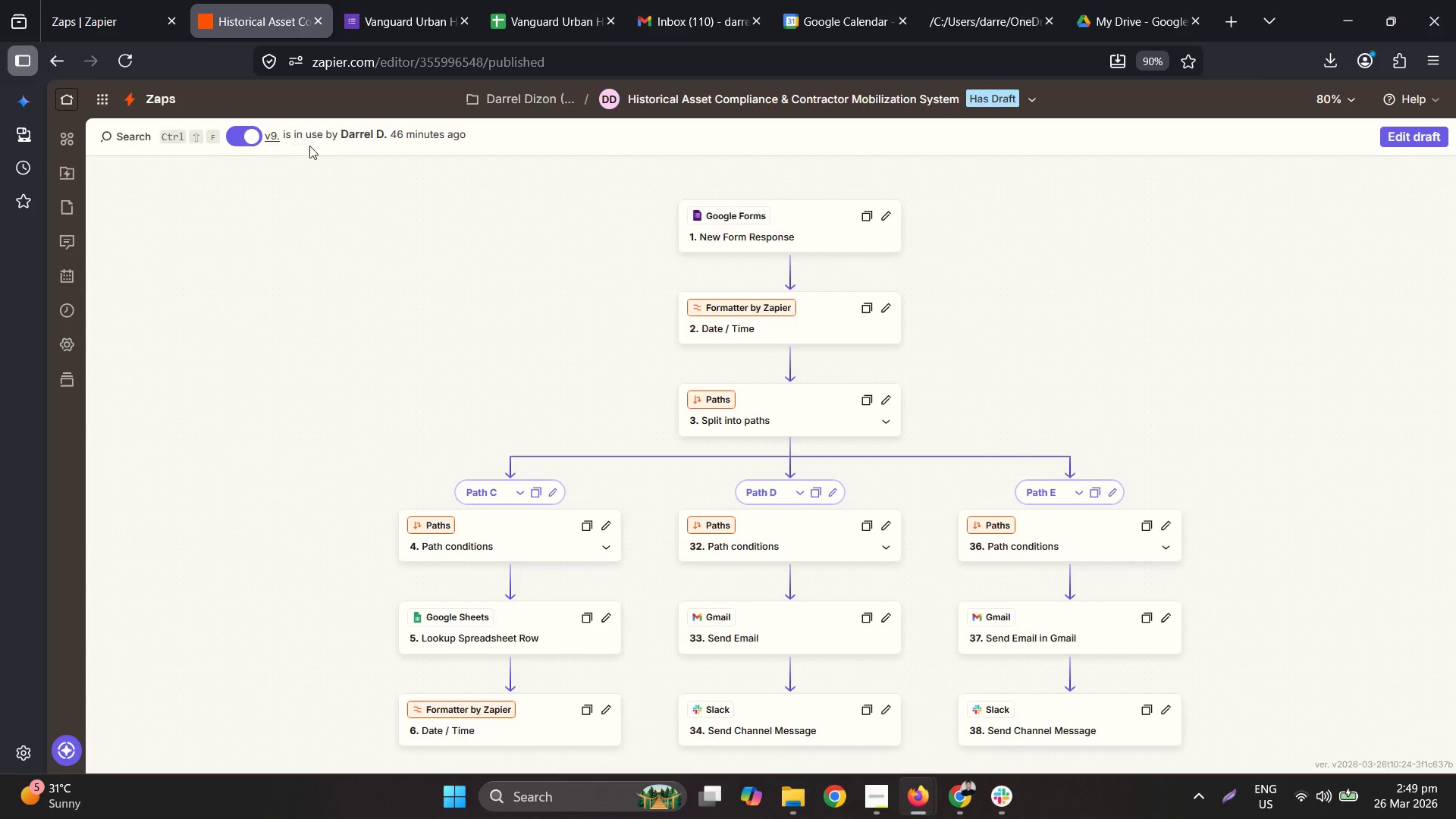 
left_click([1016, 104])
 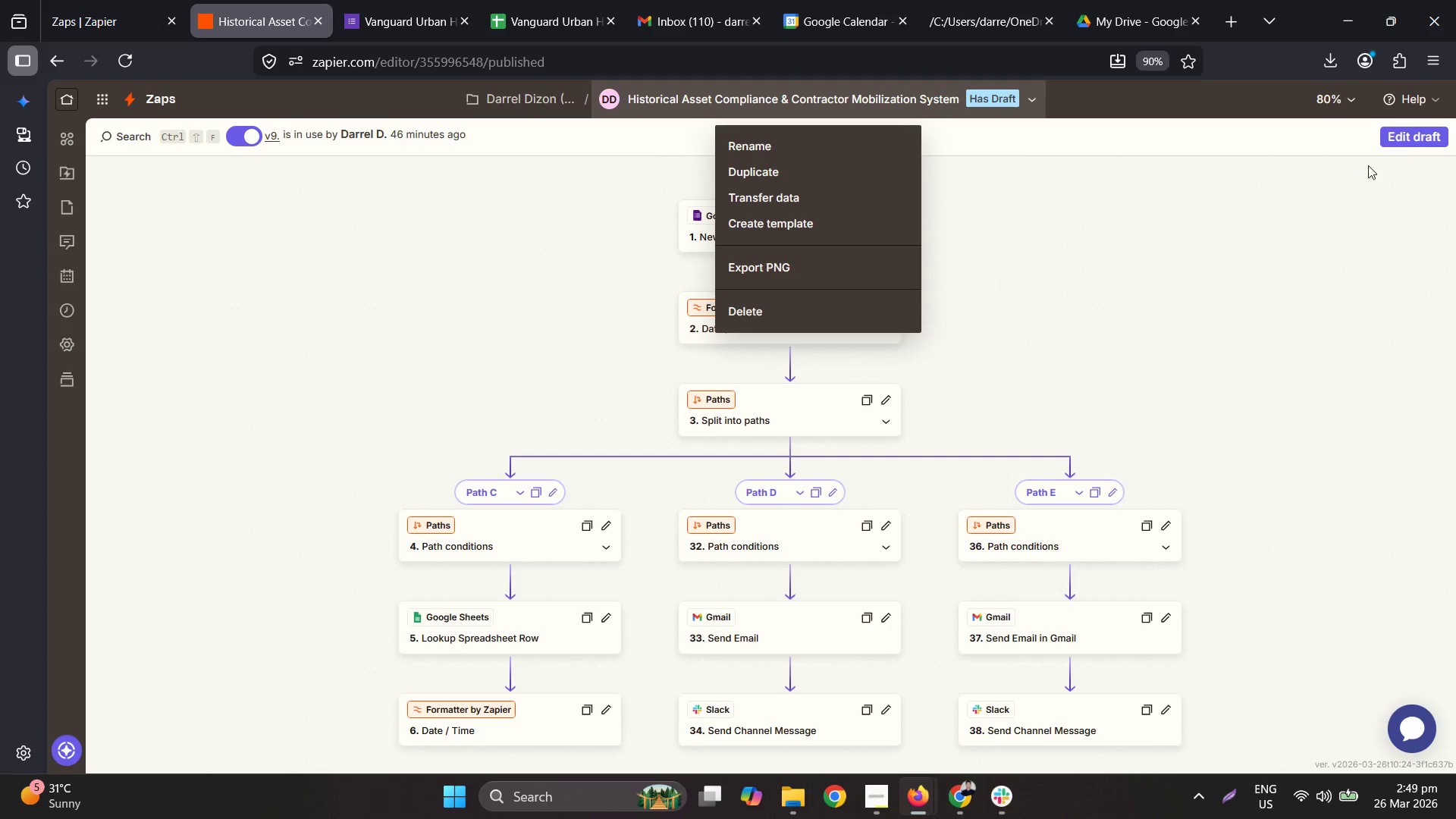 
double_click([1414, 138])
 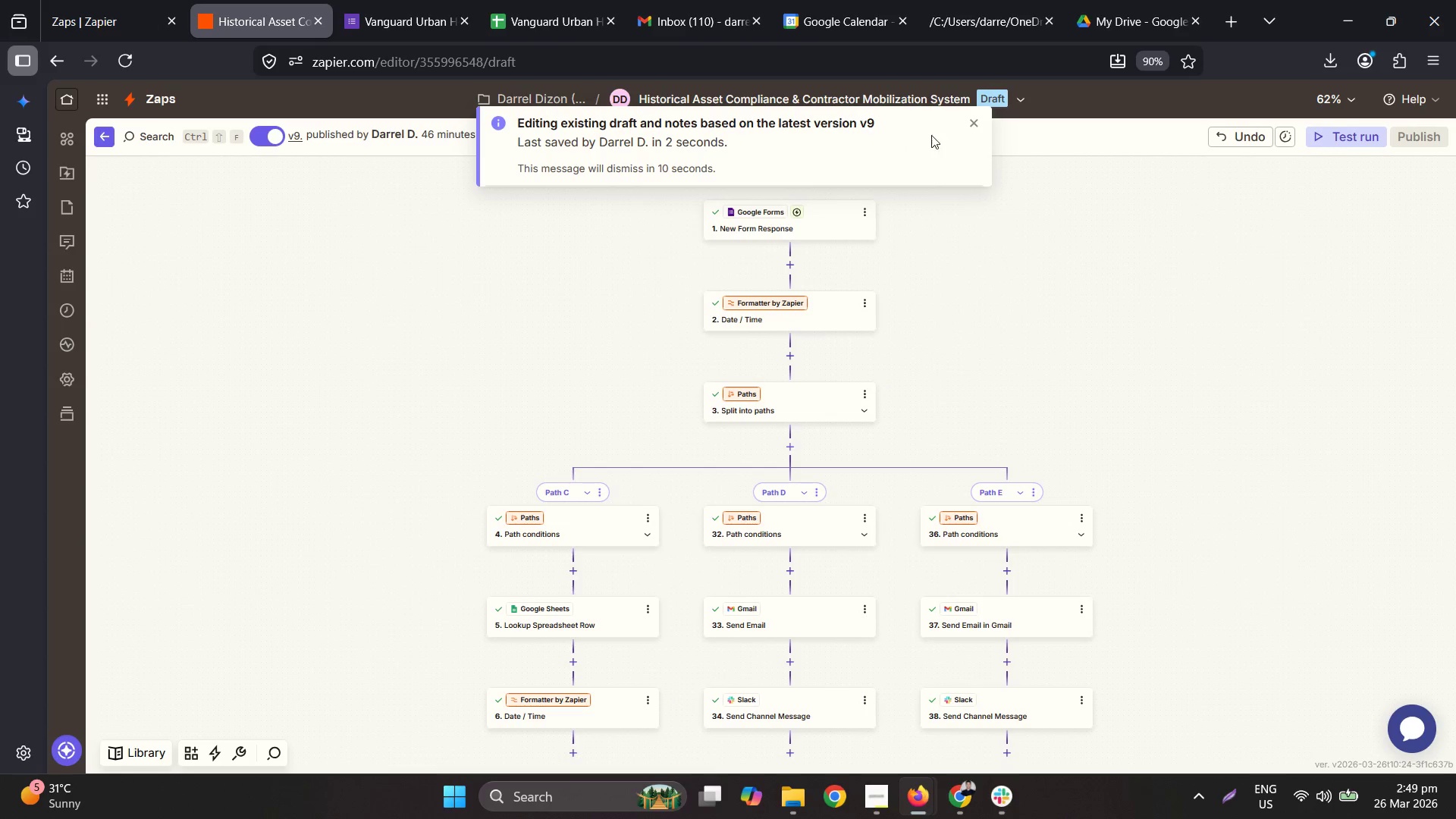 
double_click([949, 94])
 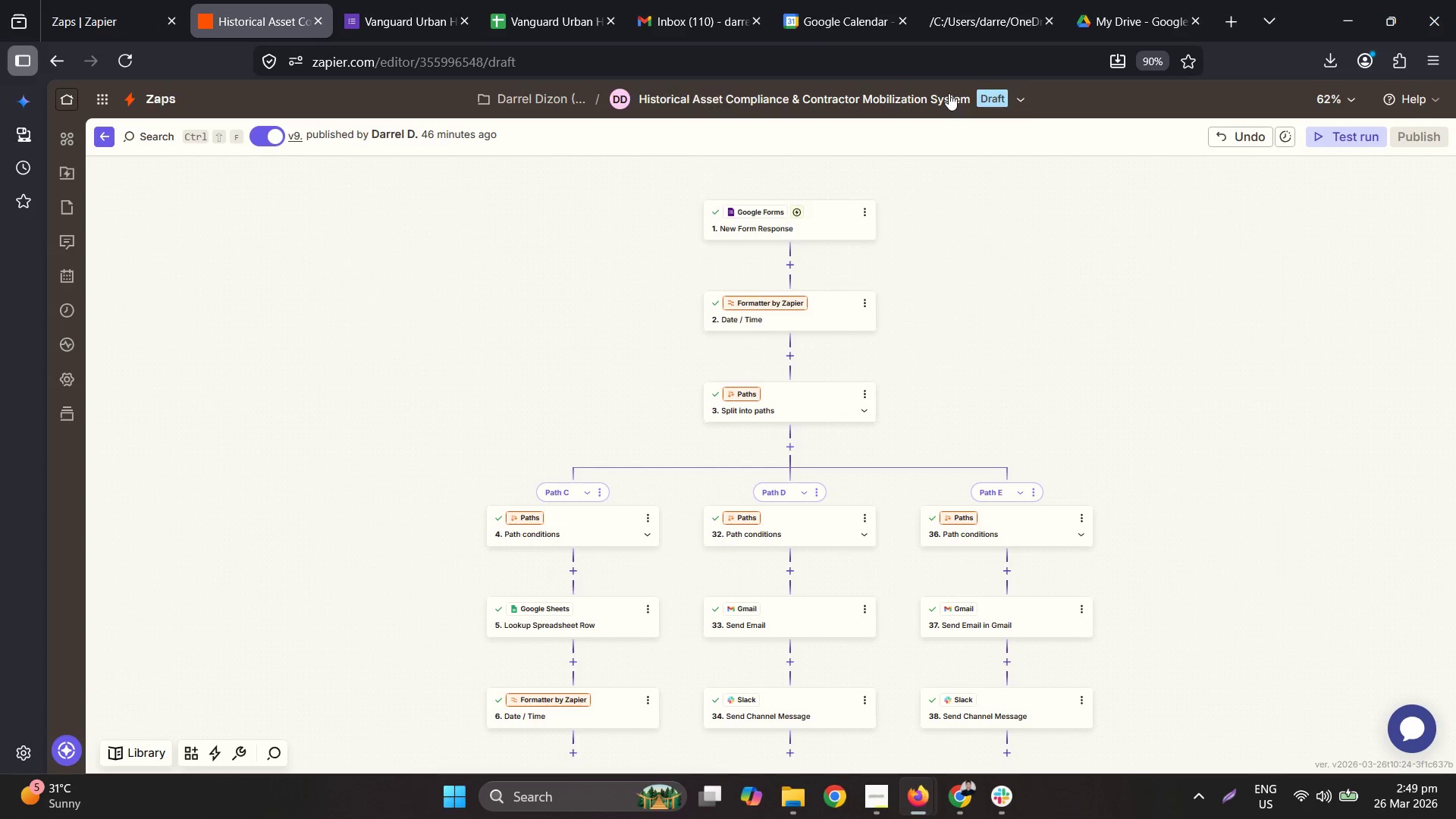 
triple_click([949, 93])
 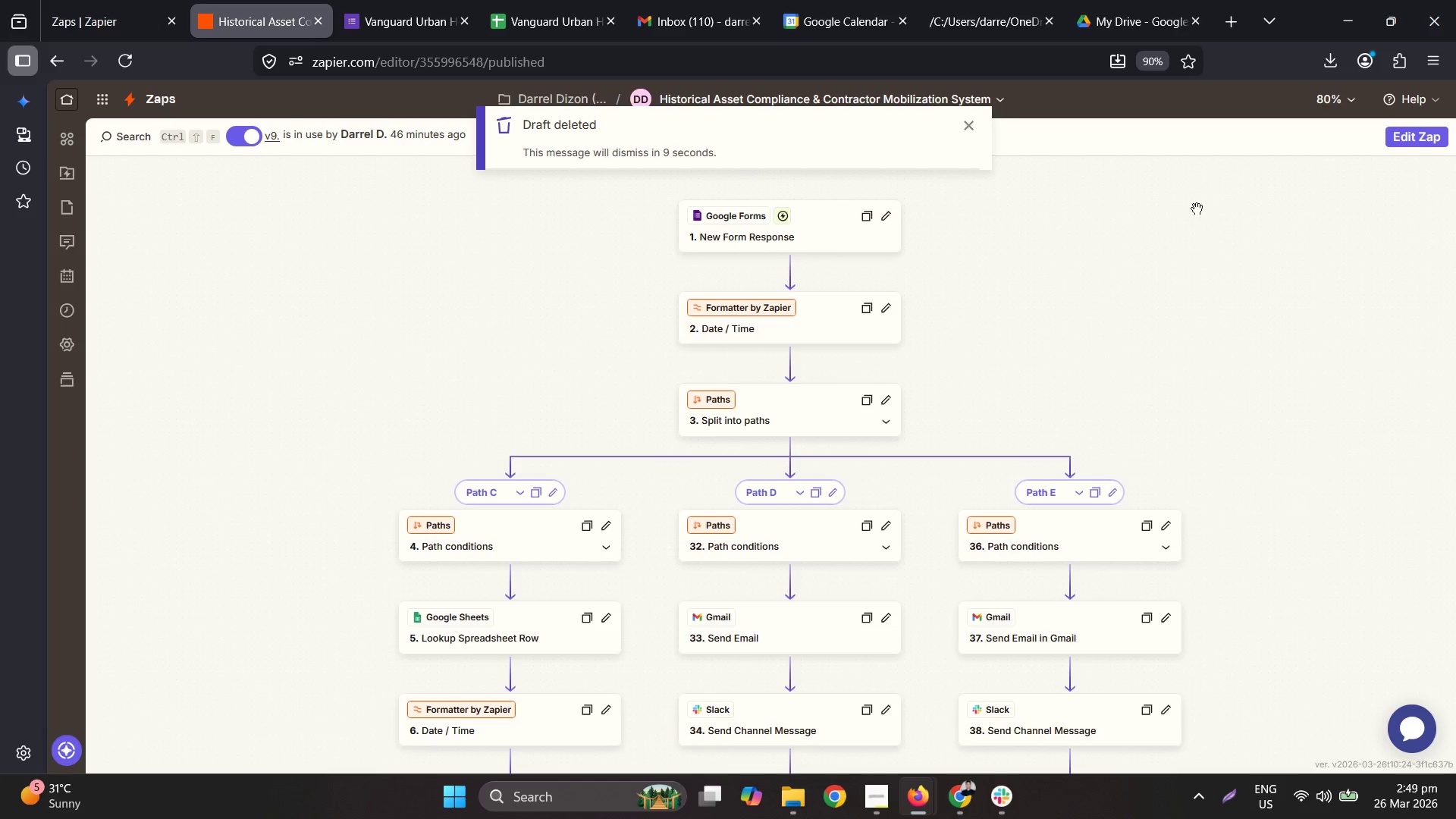 
wait(5.23)
 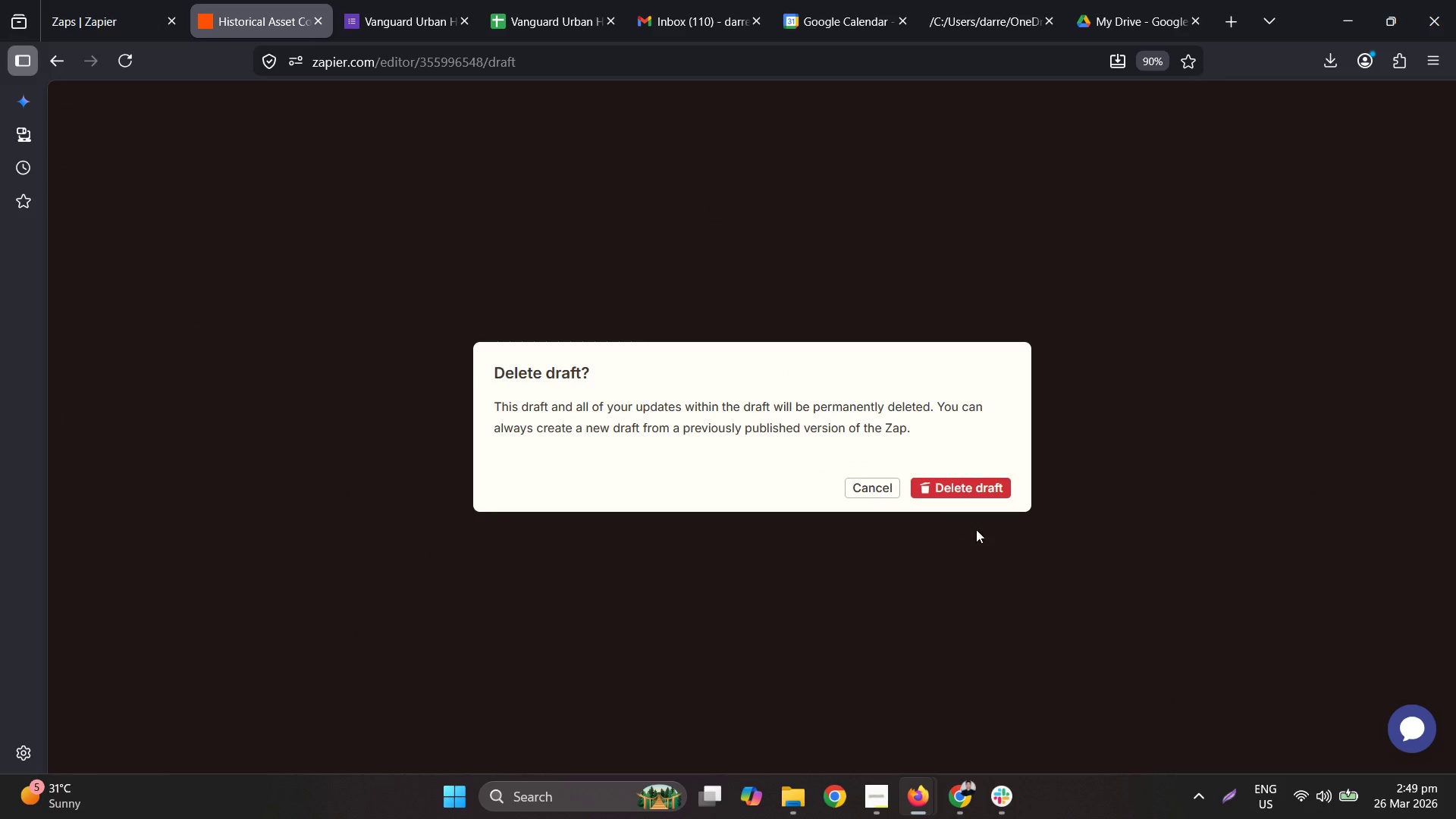 
left_click([976, 124])
 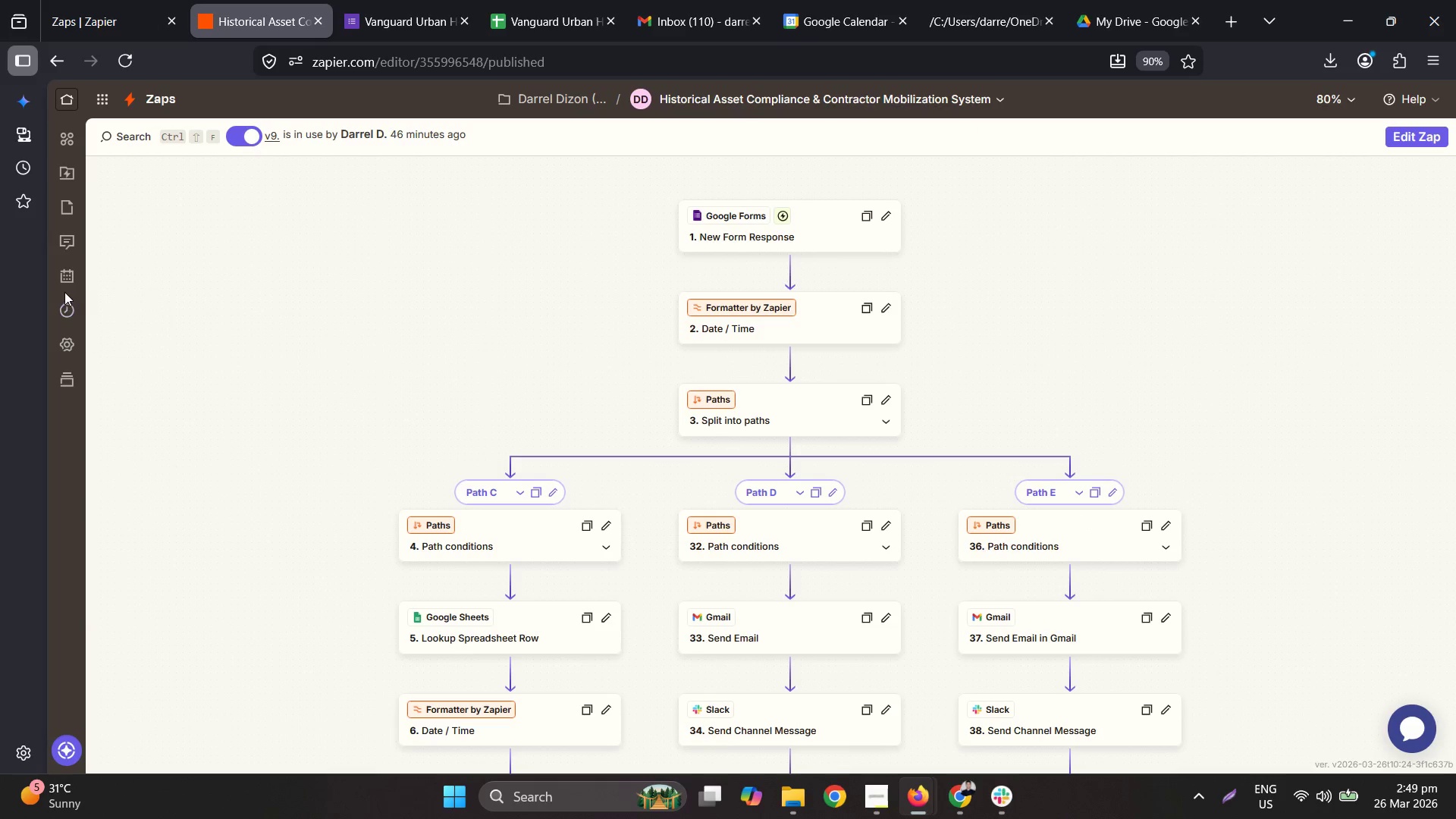 
double_click([64, 303])
 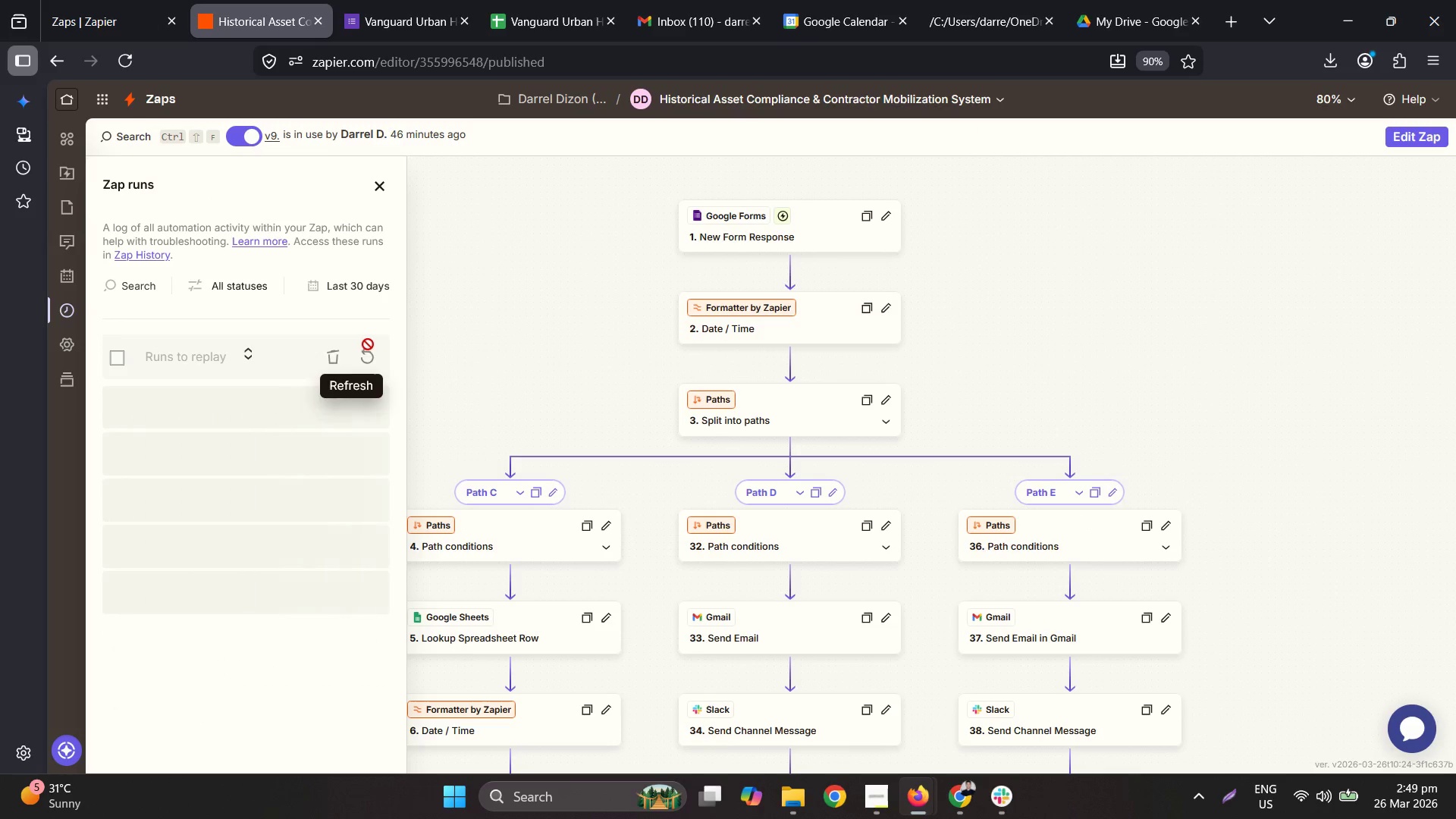 
left_click([368, 338])
 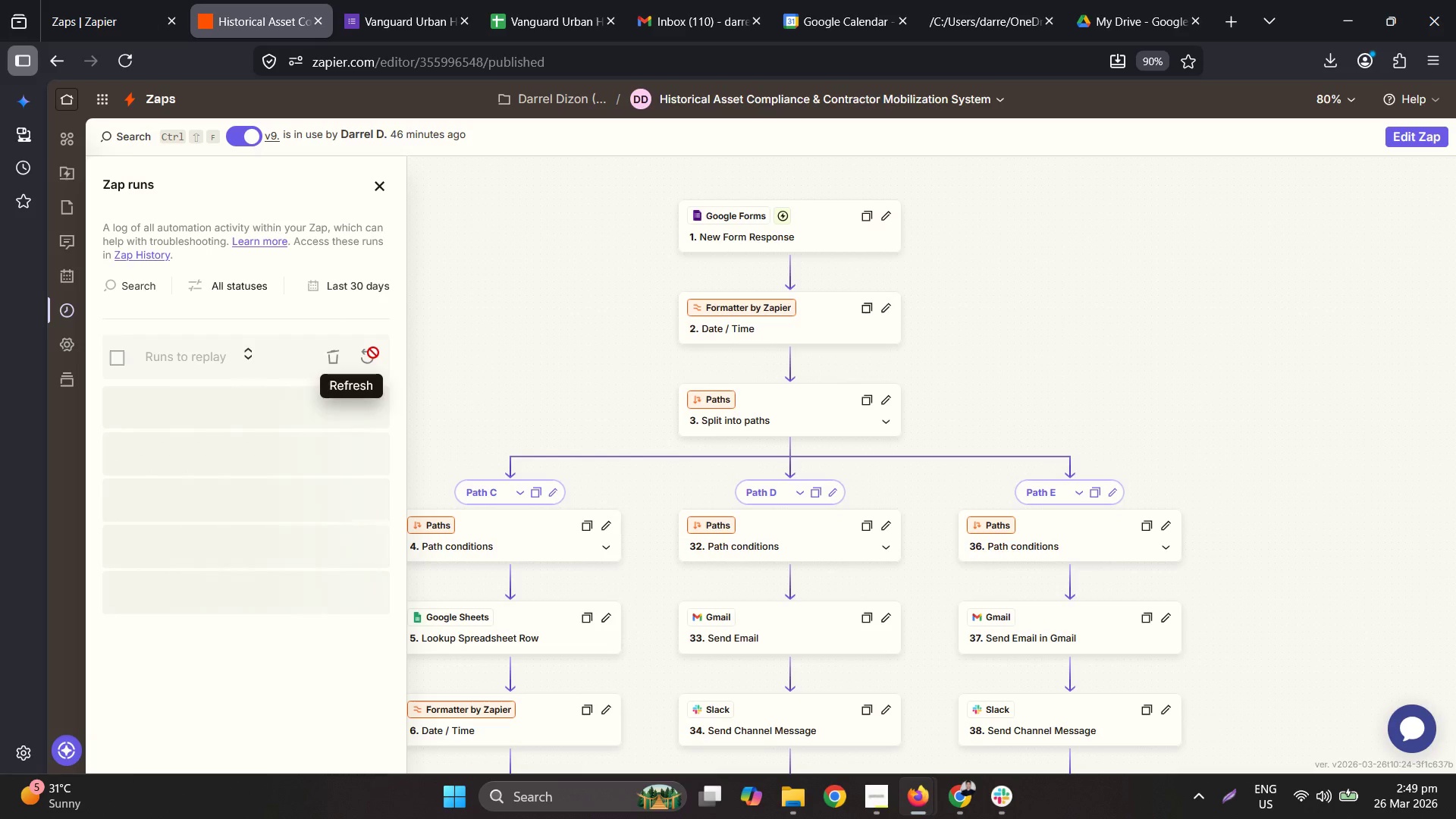 
left_click([373, 352])
 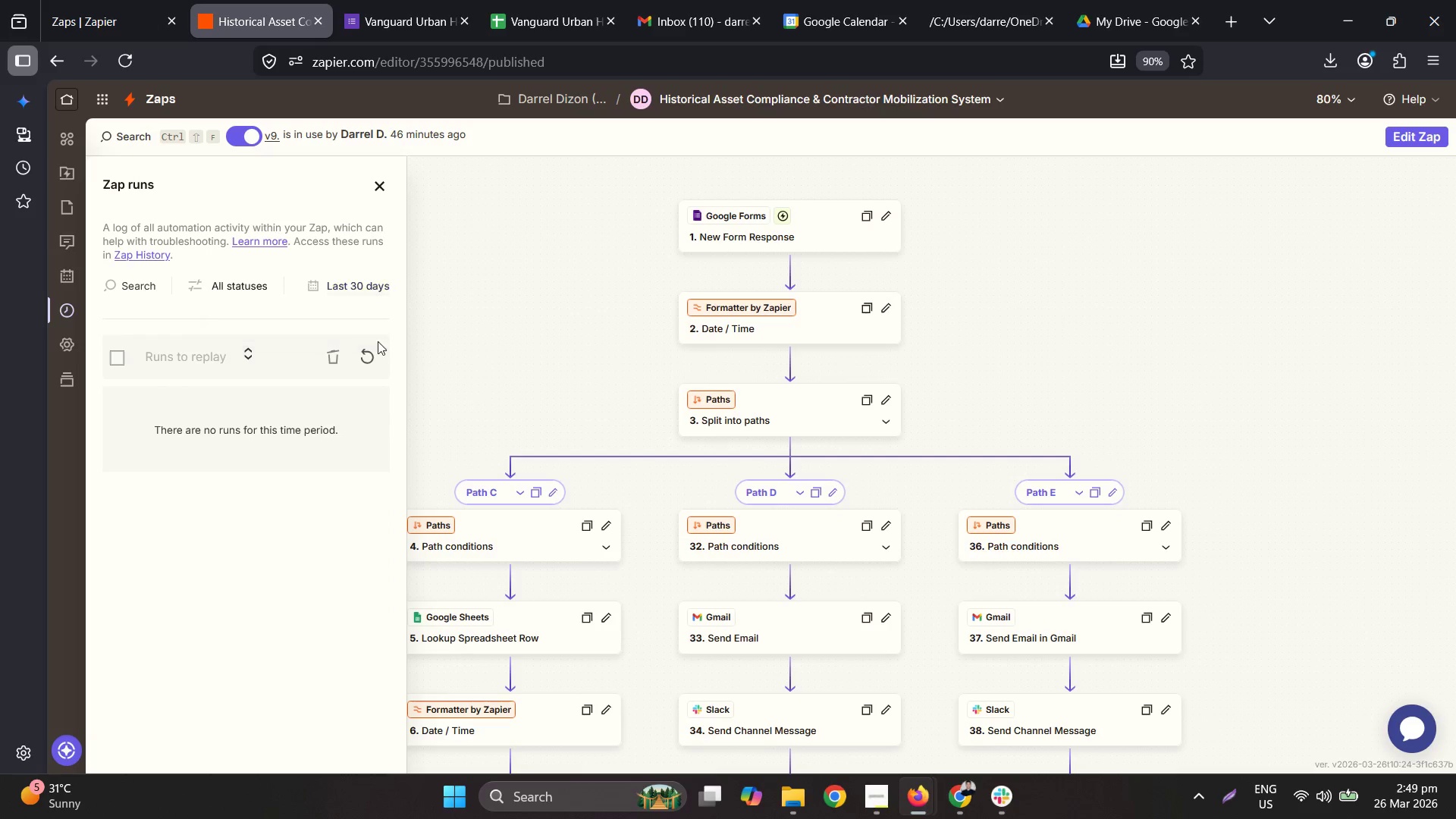 
left_click([360, 355])
 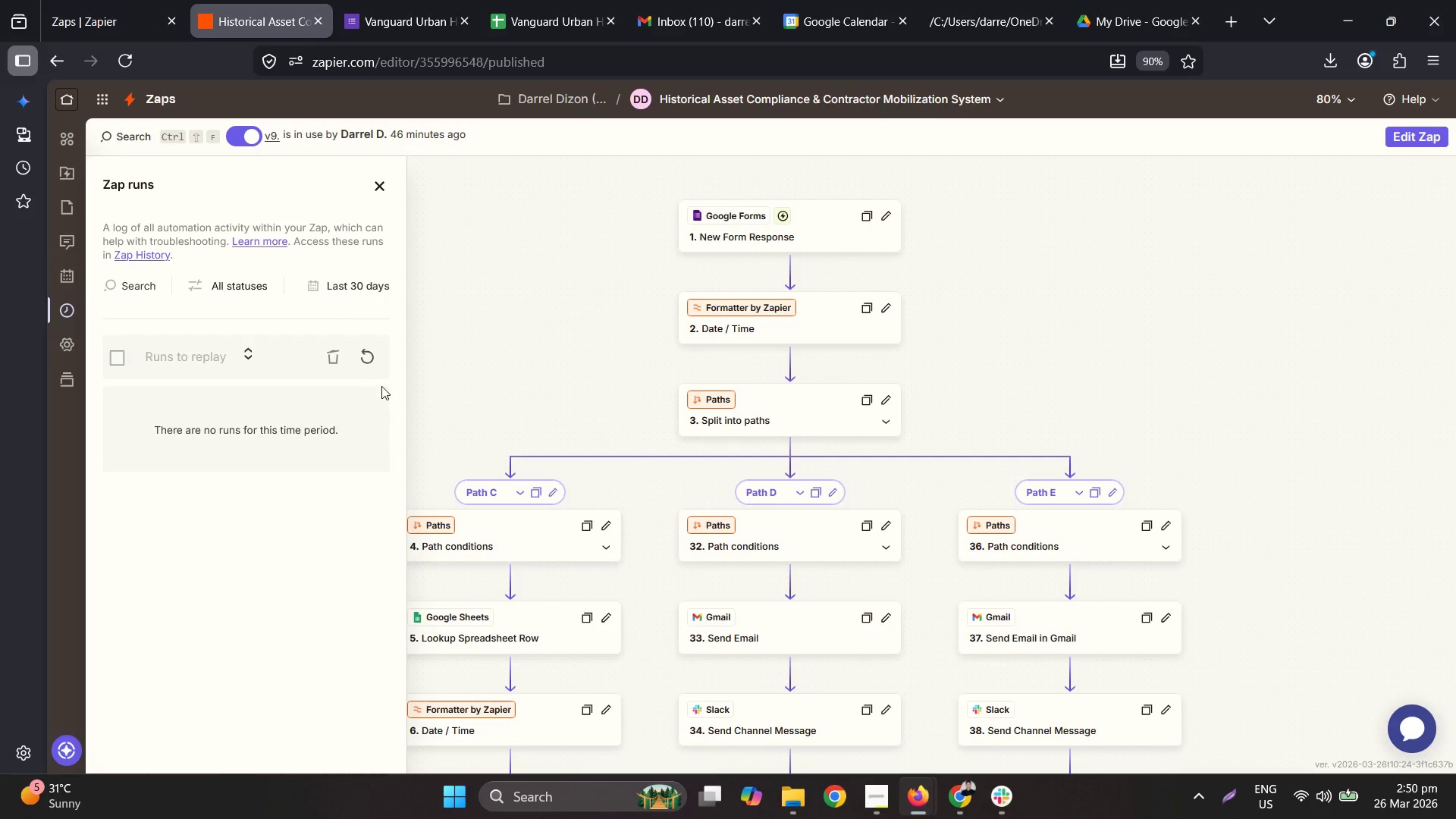 
left_click([408, 0])
 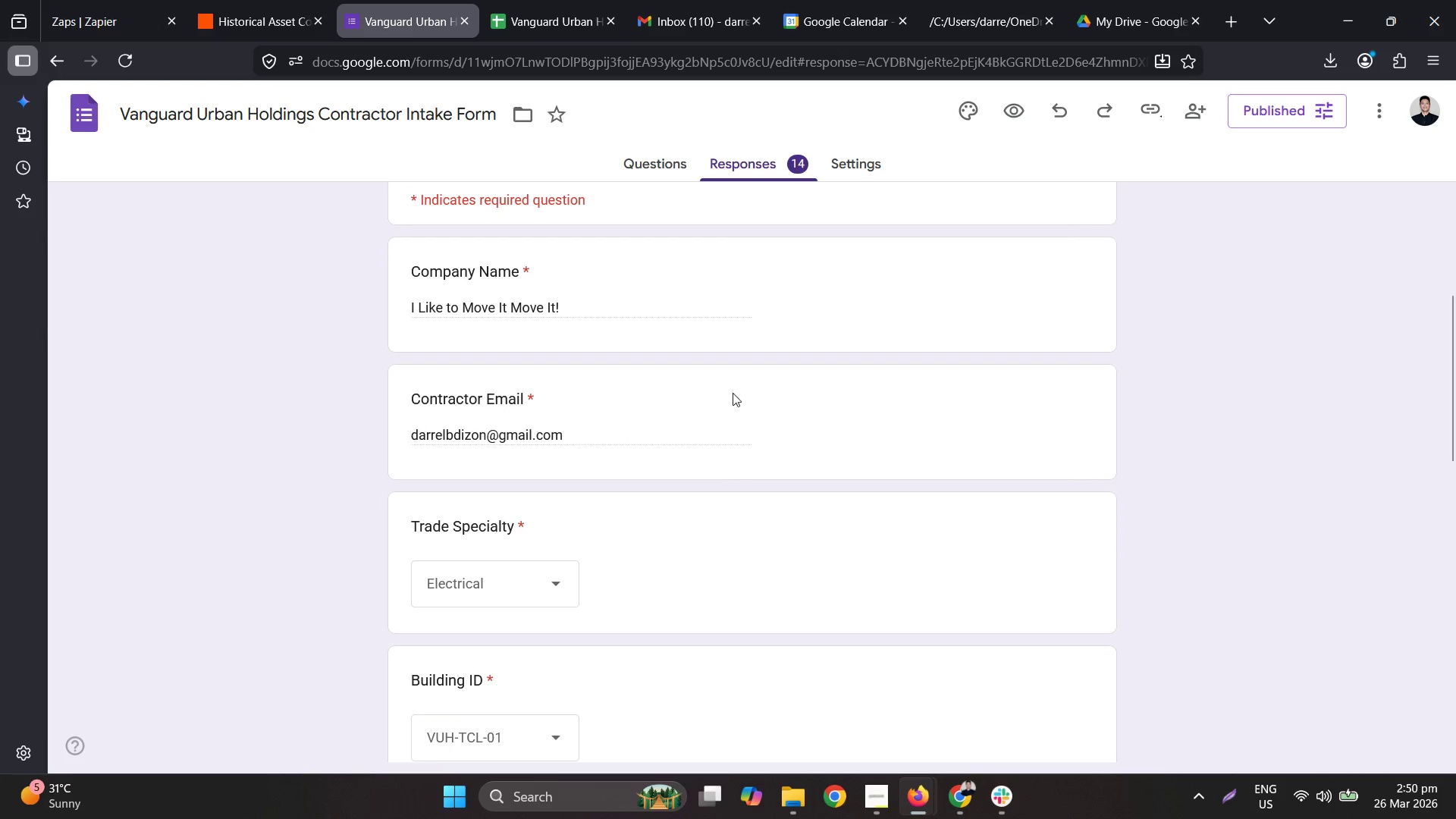 
scroll: coordinate [744, 429], scroll_direction: up, amount: 6.0
 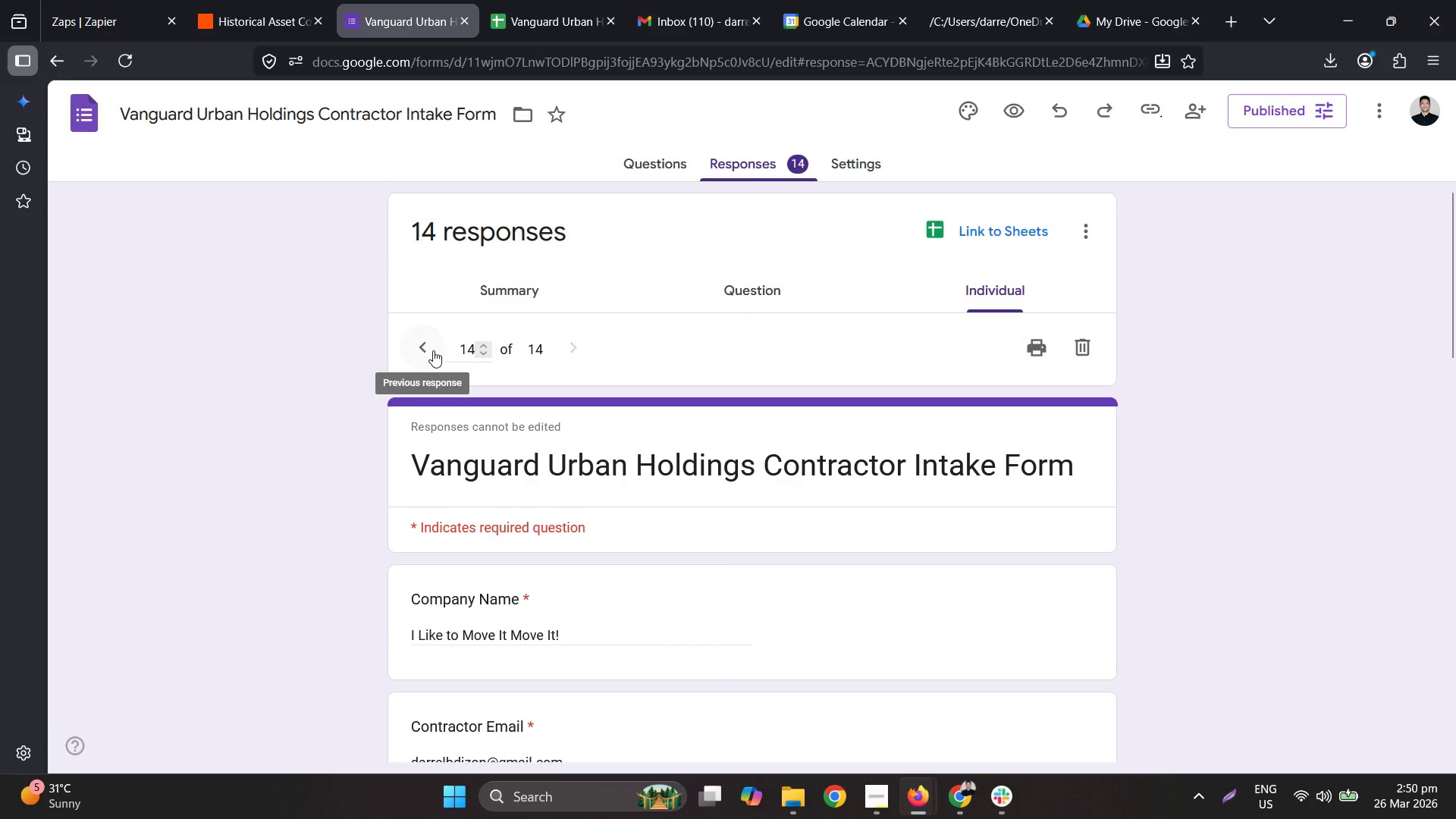 
double_click([434, 350])
 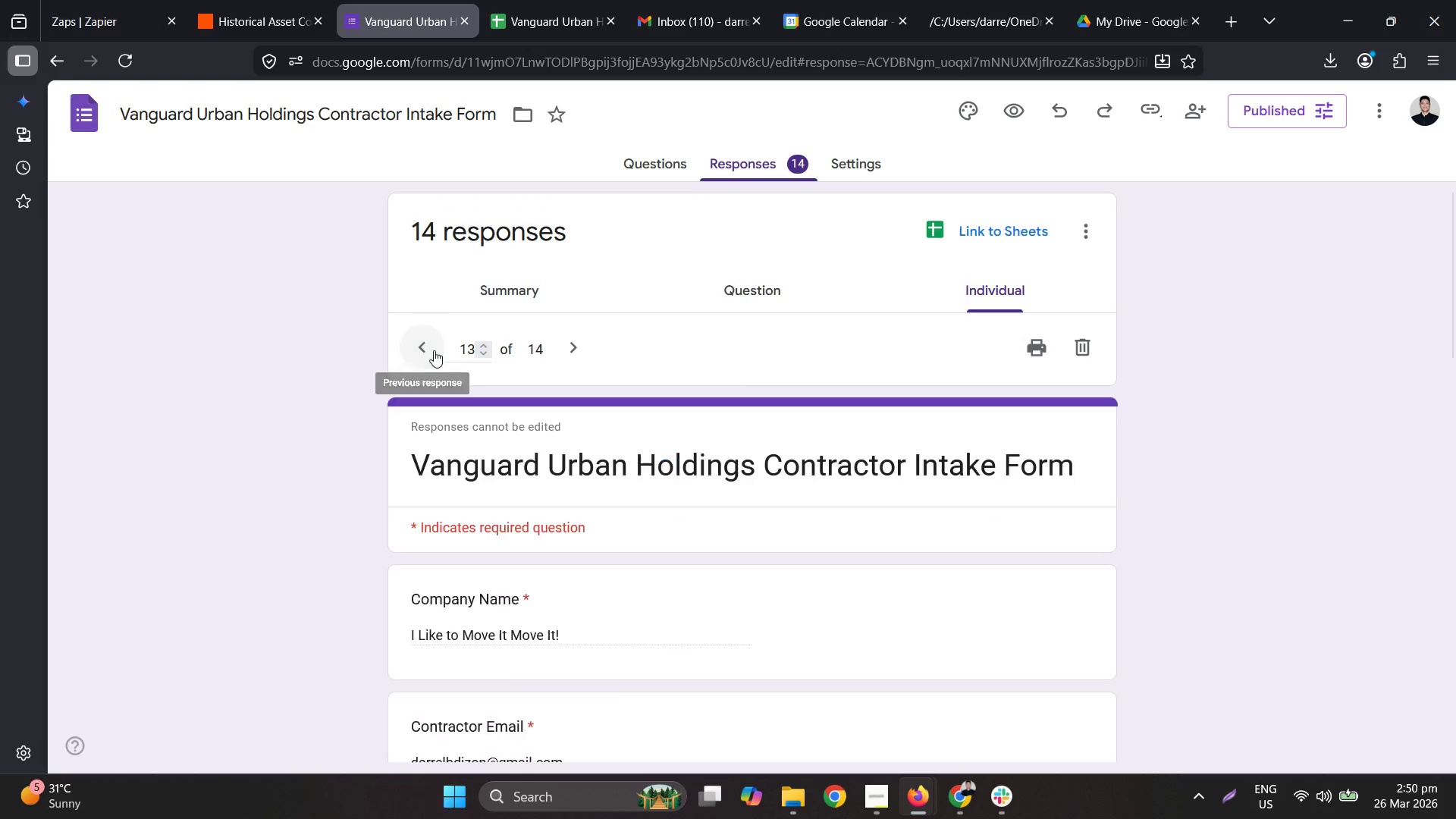 
triple_click([434, 350])
 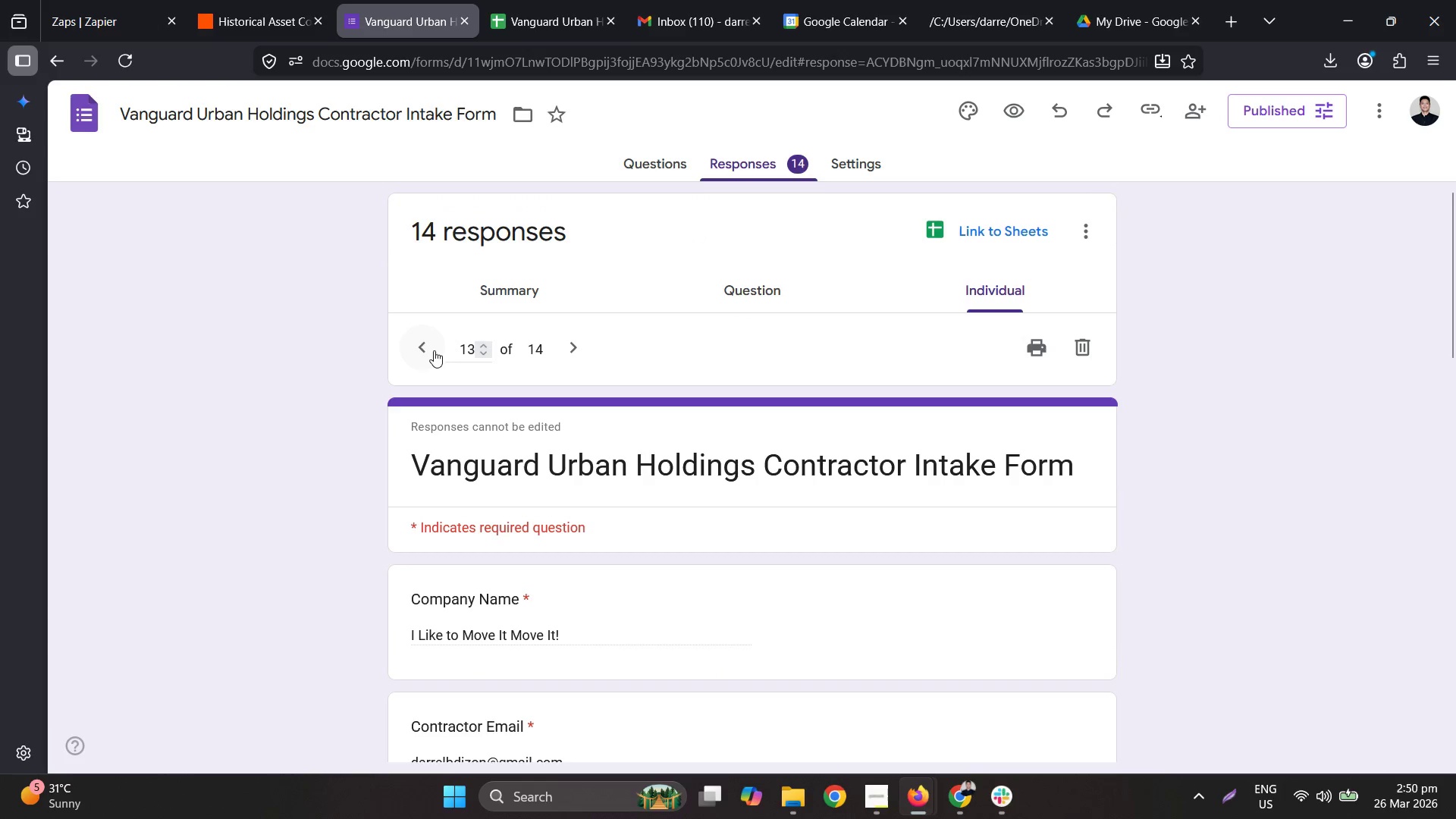 
triple_click([434, 350])
 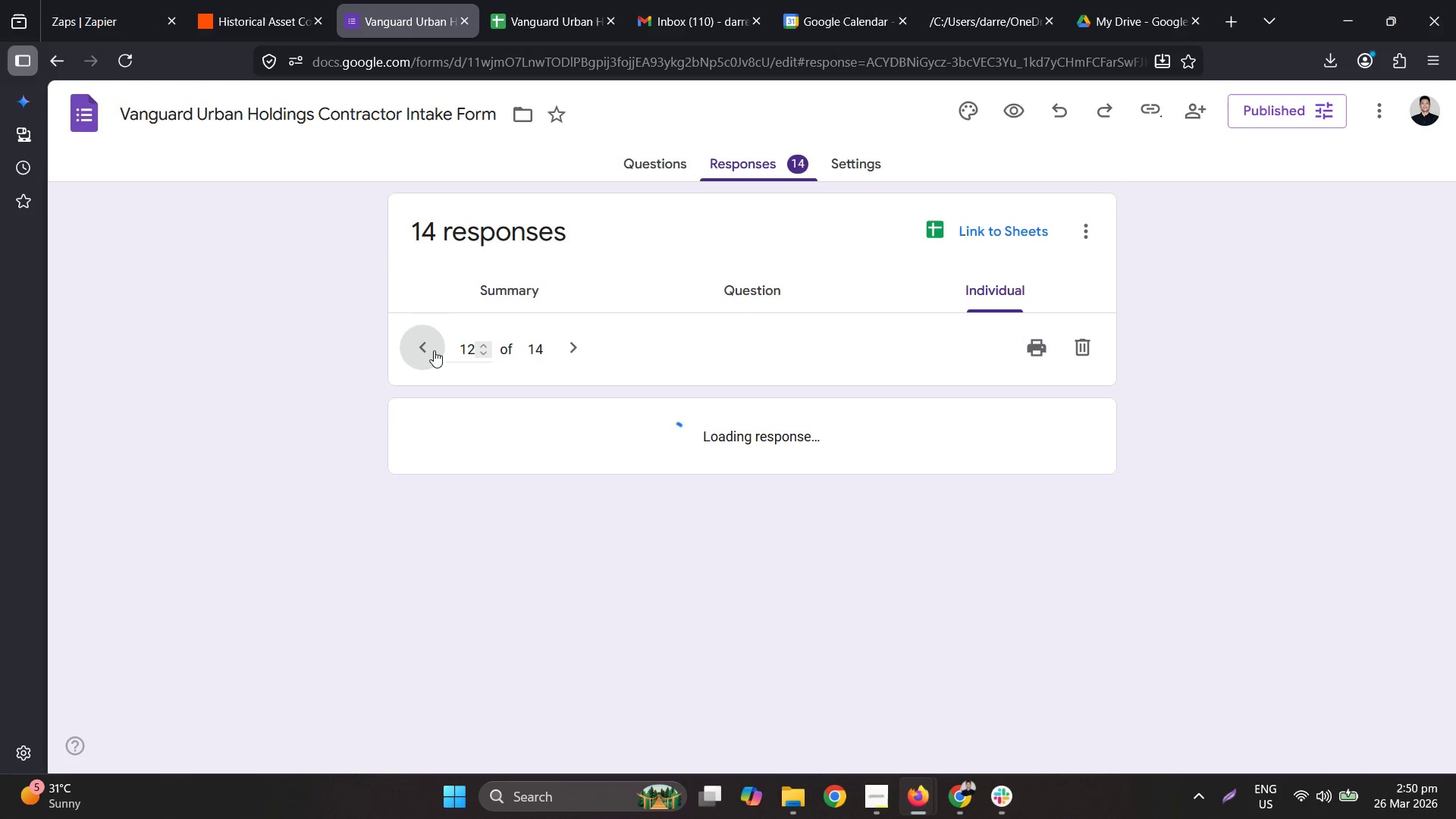 
triple_click([434, 350])
 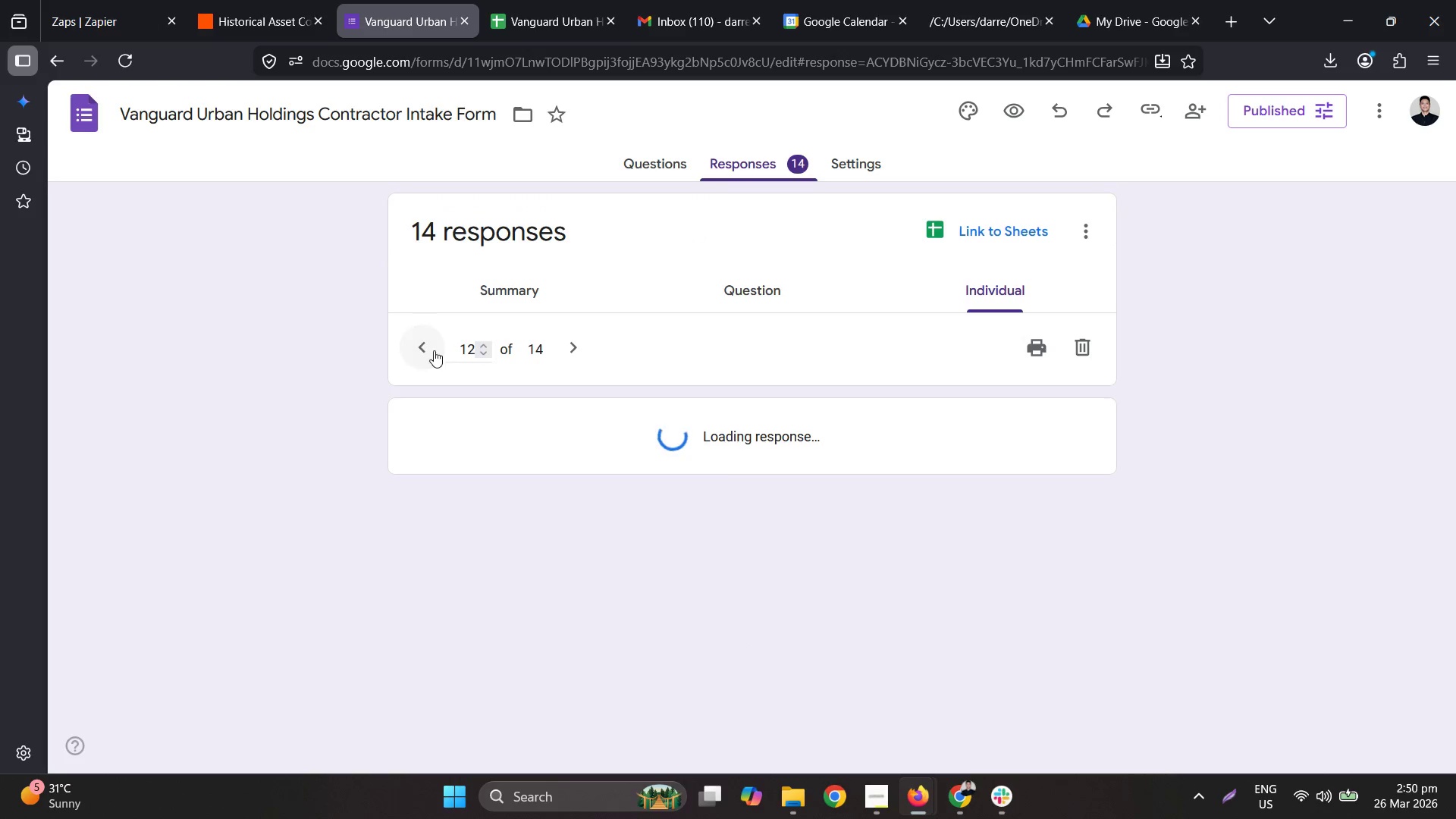 
triple_click([434, 350])
 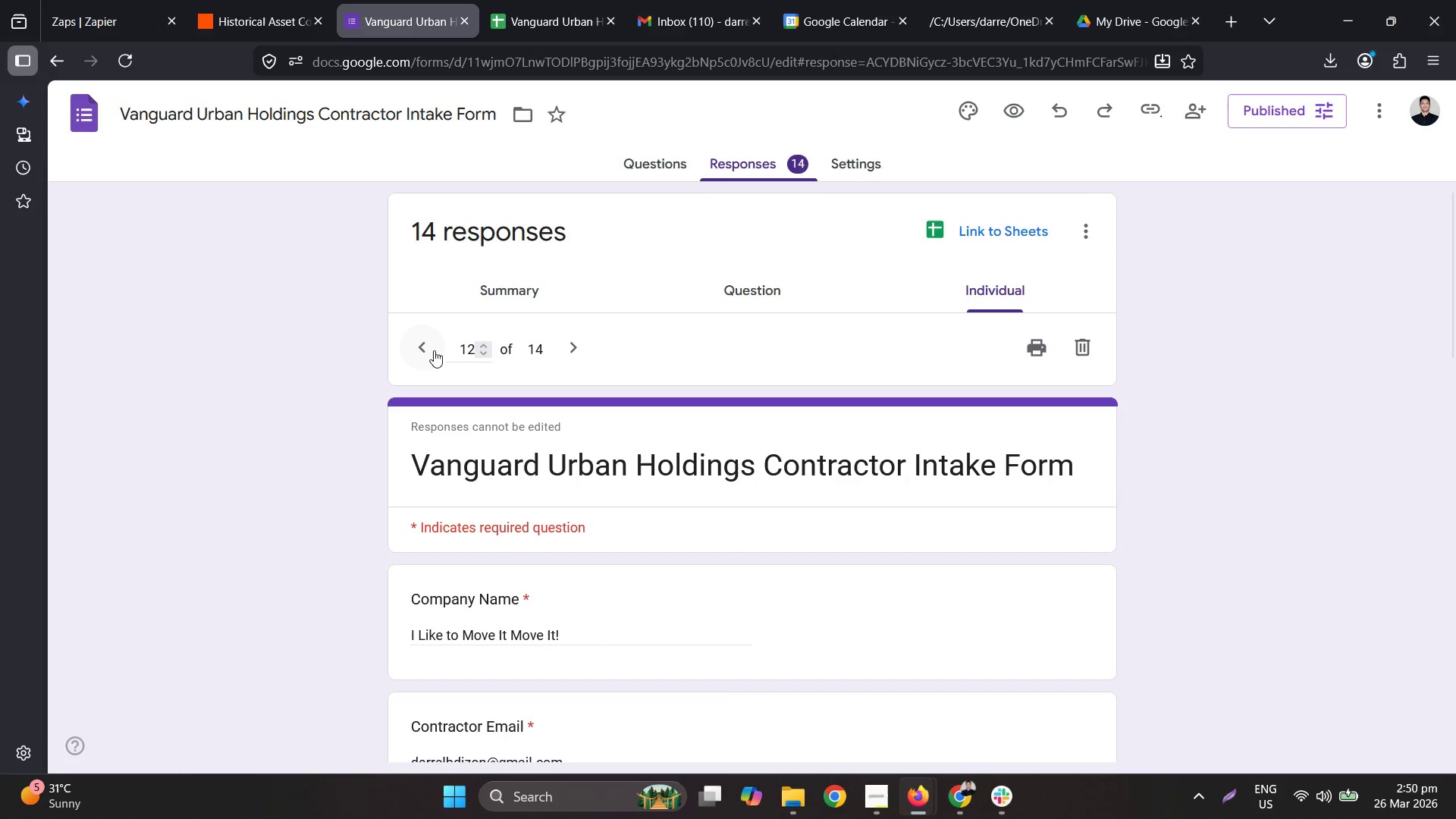 
triple_click([434, 350])
 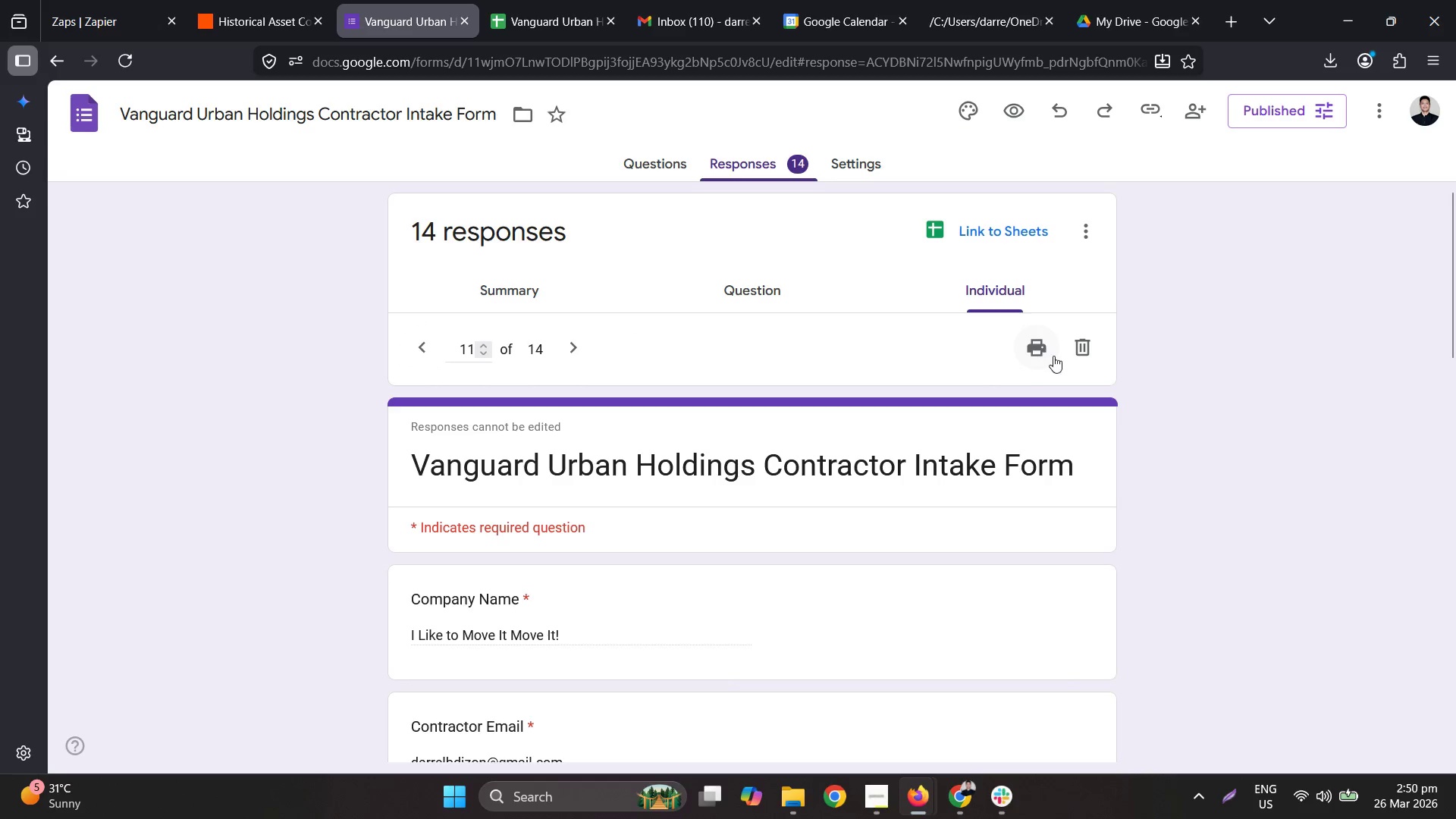 
left_click([886, 489])
 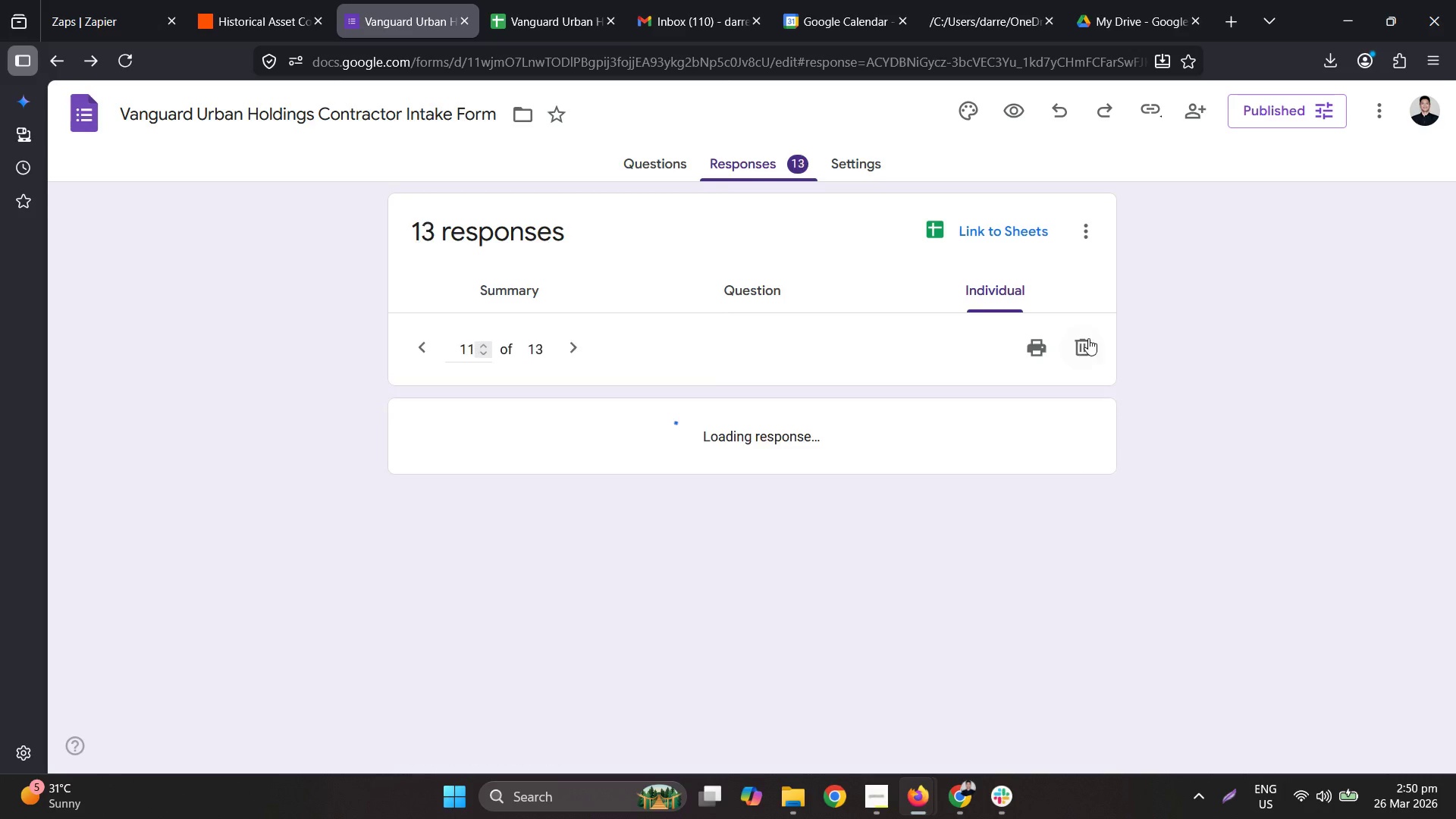 
left_click([1088, 342])
 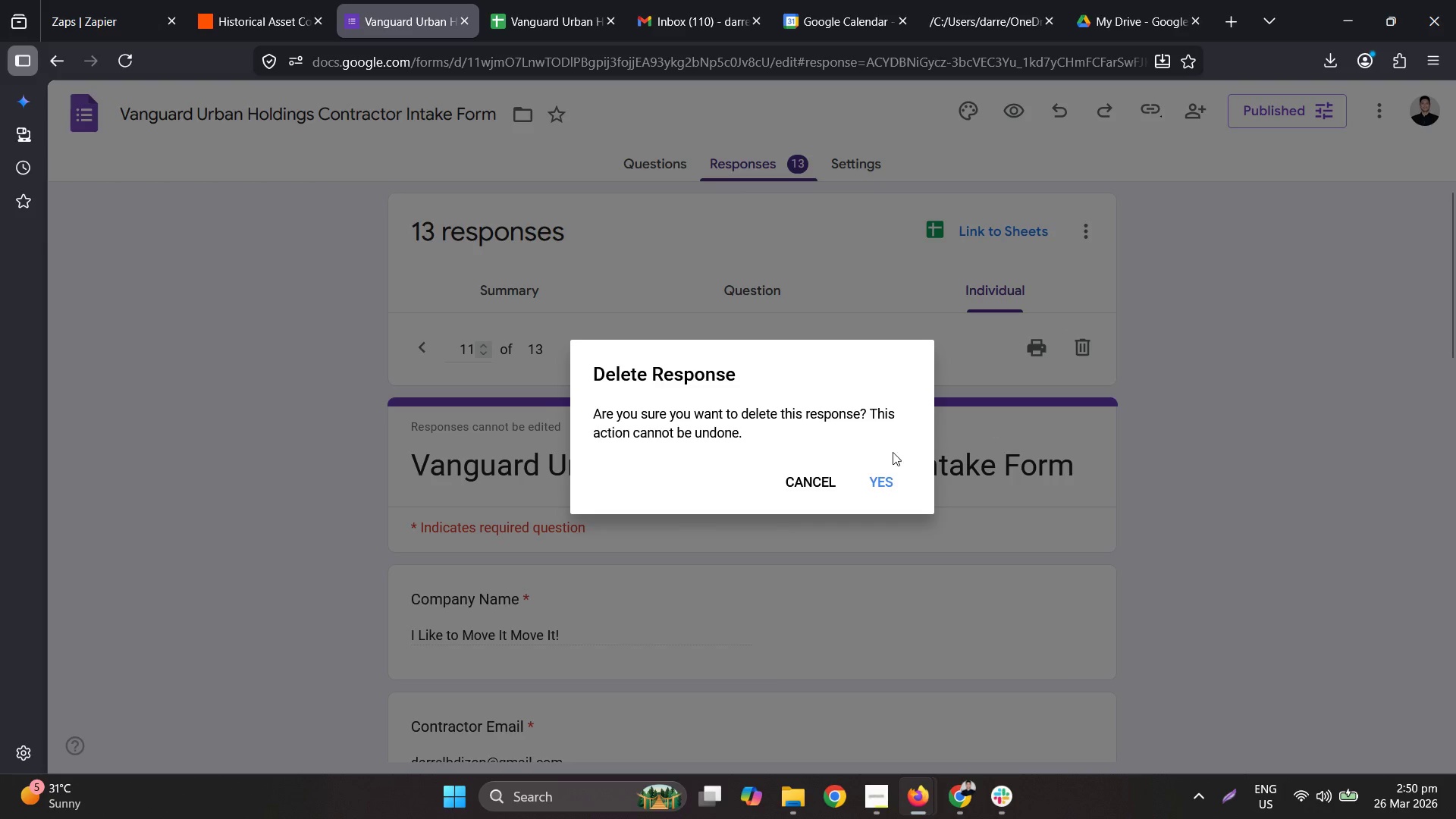 
left_click([867, 472])
 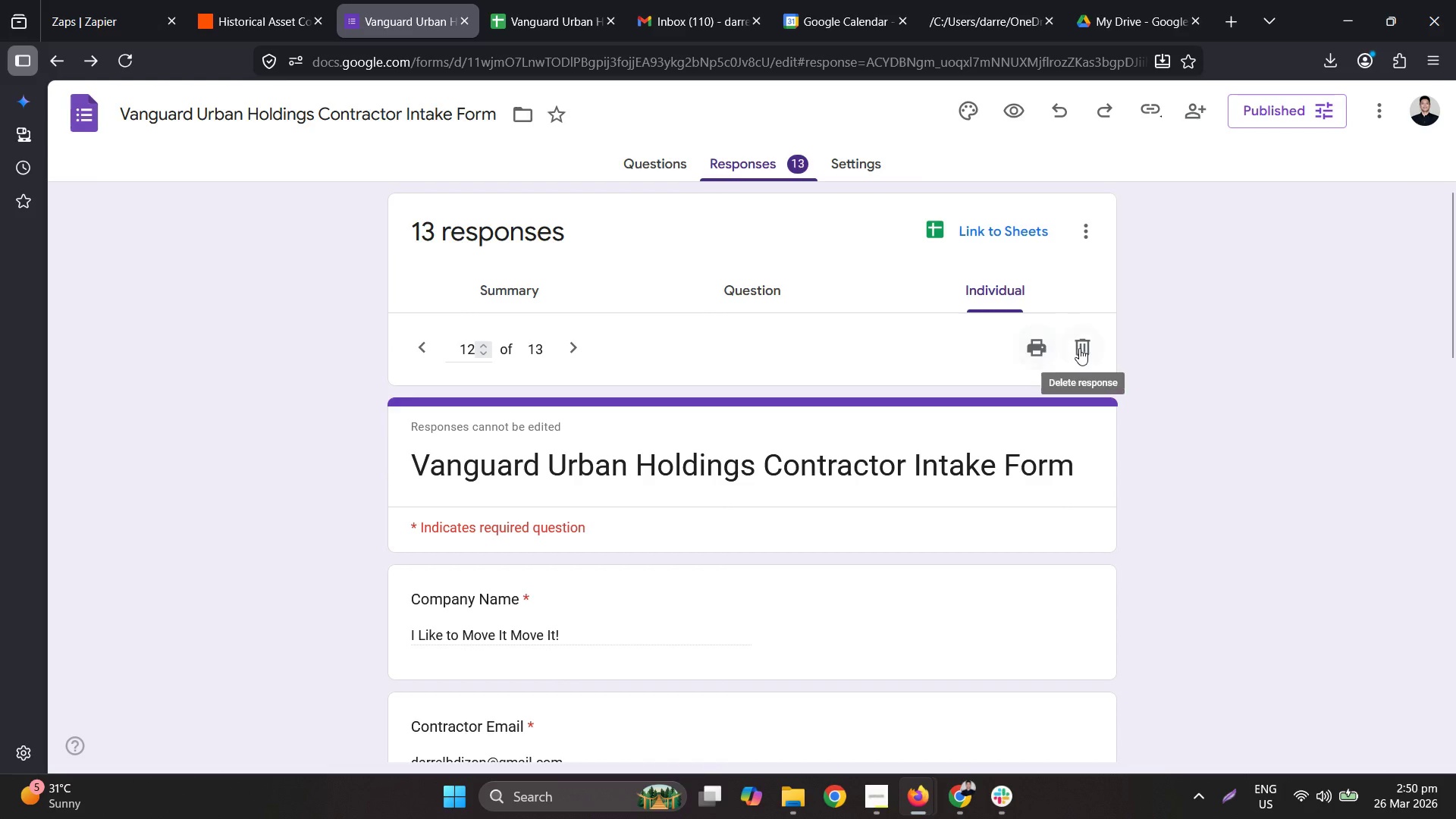 
left_click([1079, 348])
 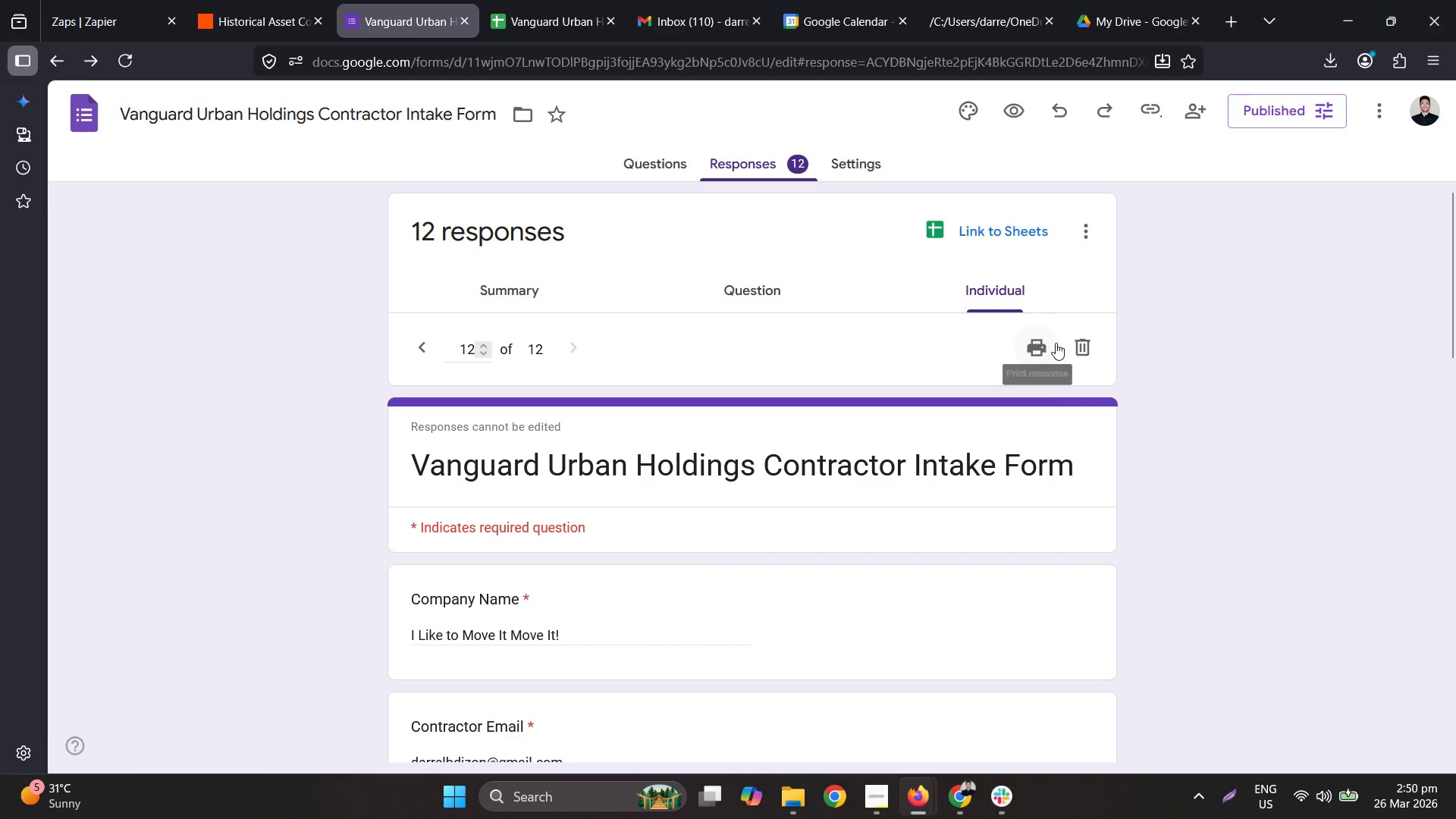 
left_click([1079, 345])
 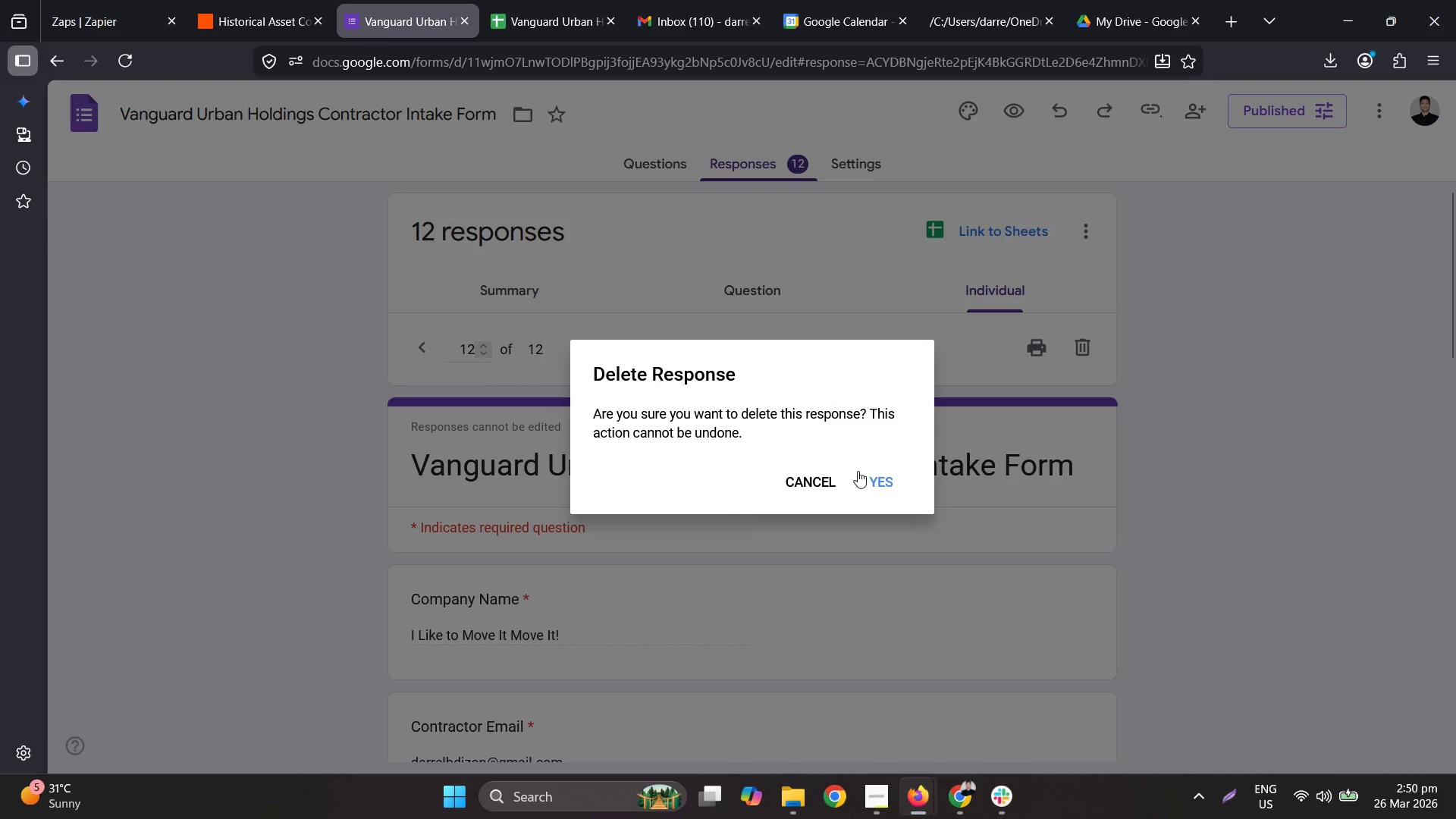 
left_click([864, 469])
 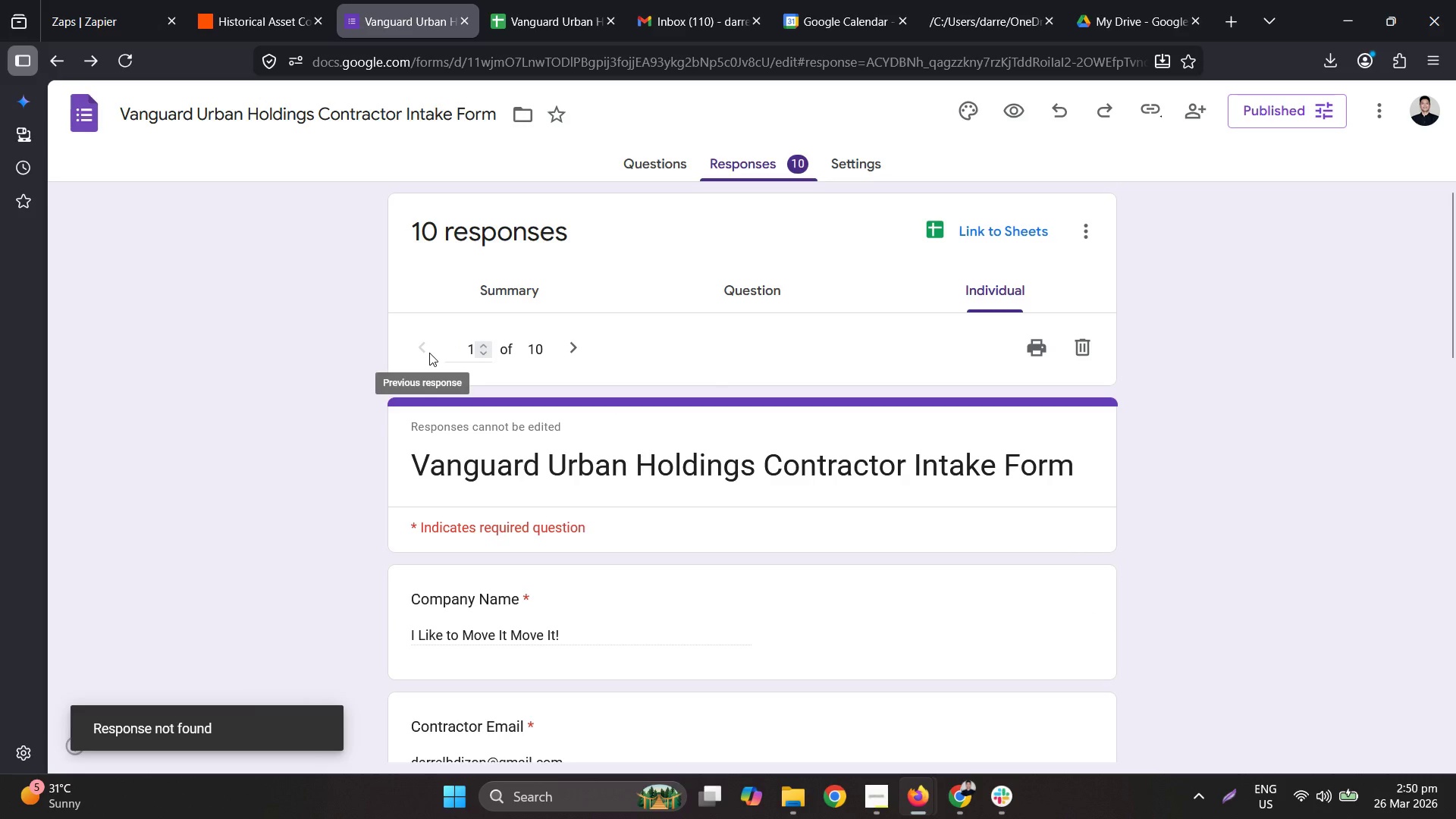 
scroll: coordinate [822, 474], scroll_direction: down, amount: 3.0
 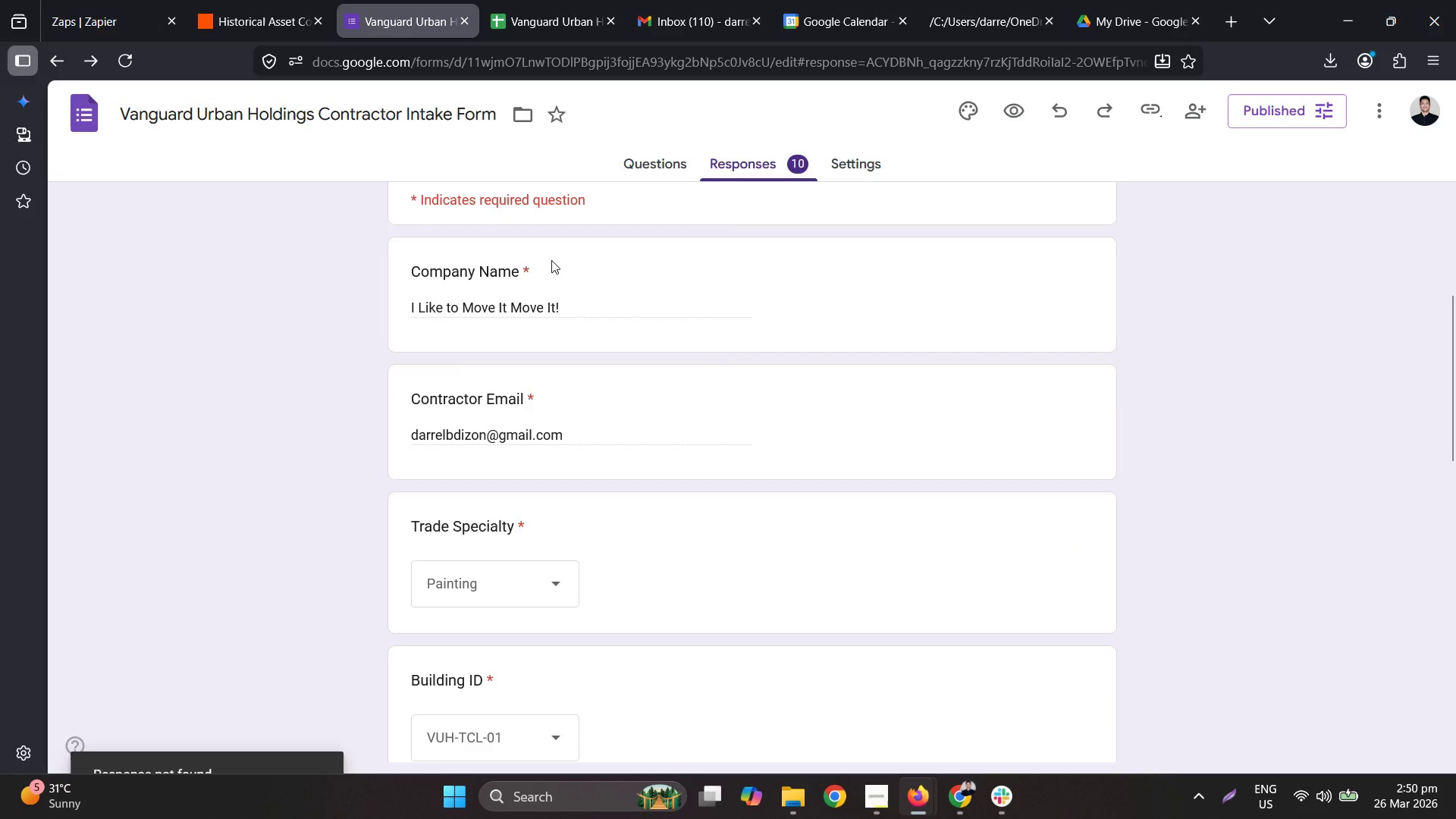 
scroll: coordinate [551, 260], scroll_direction: up, amount: 1.0
 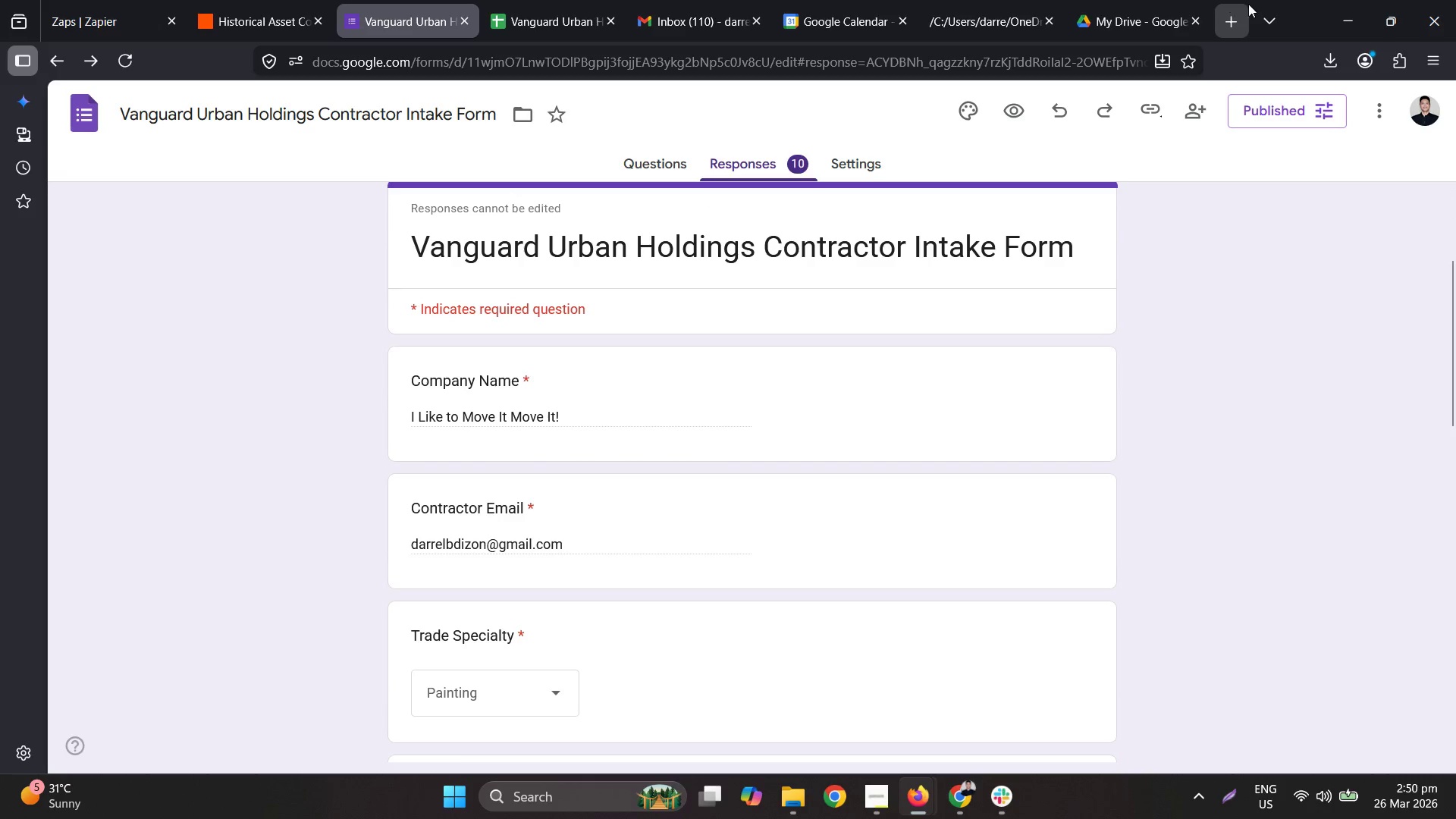 
left_click_drag(start_coordinate=[1299, 14], to_coordinate=[0, 325])
 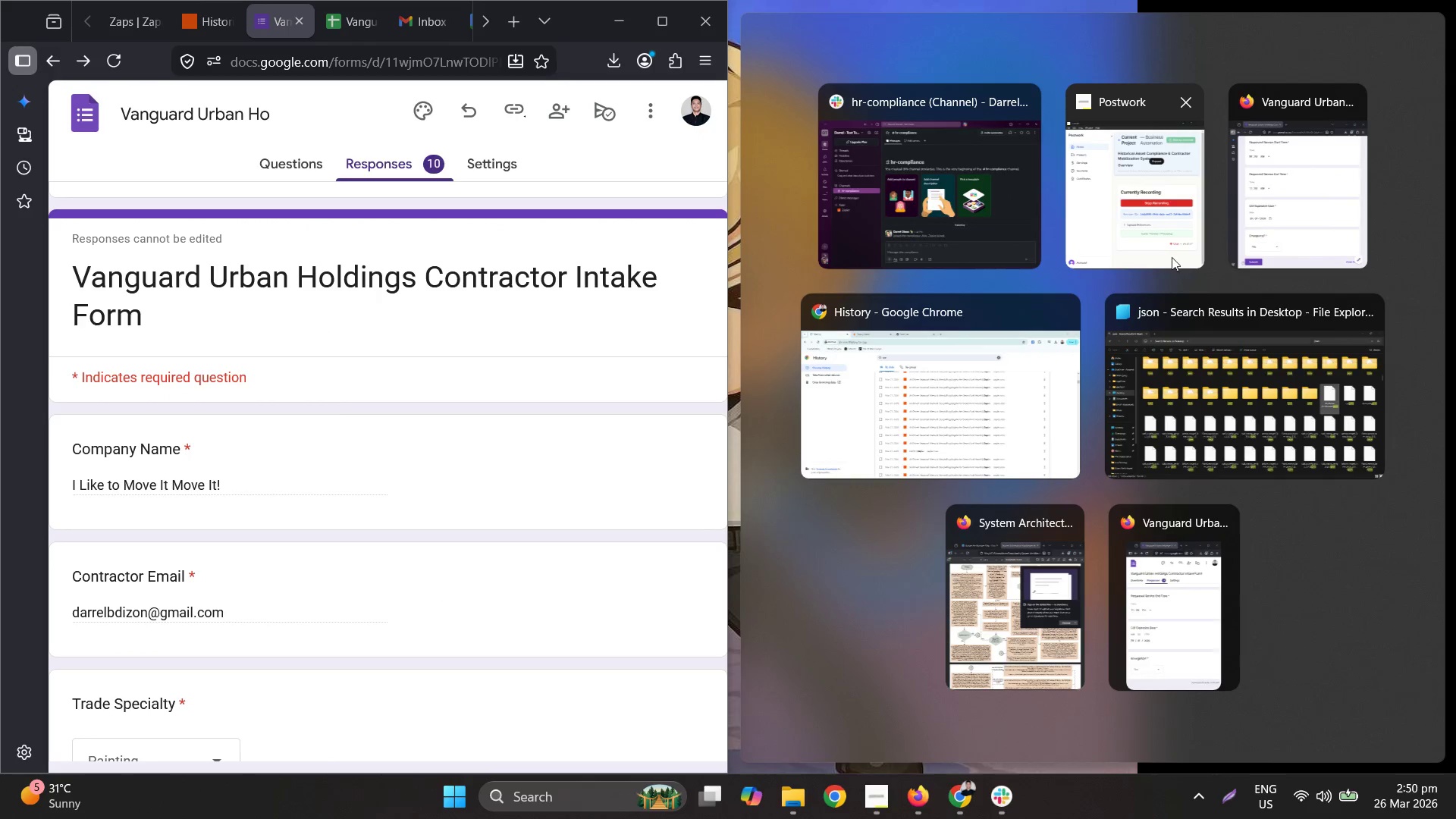 
left_click([1267, 215])
 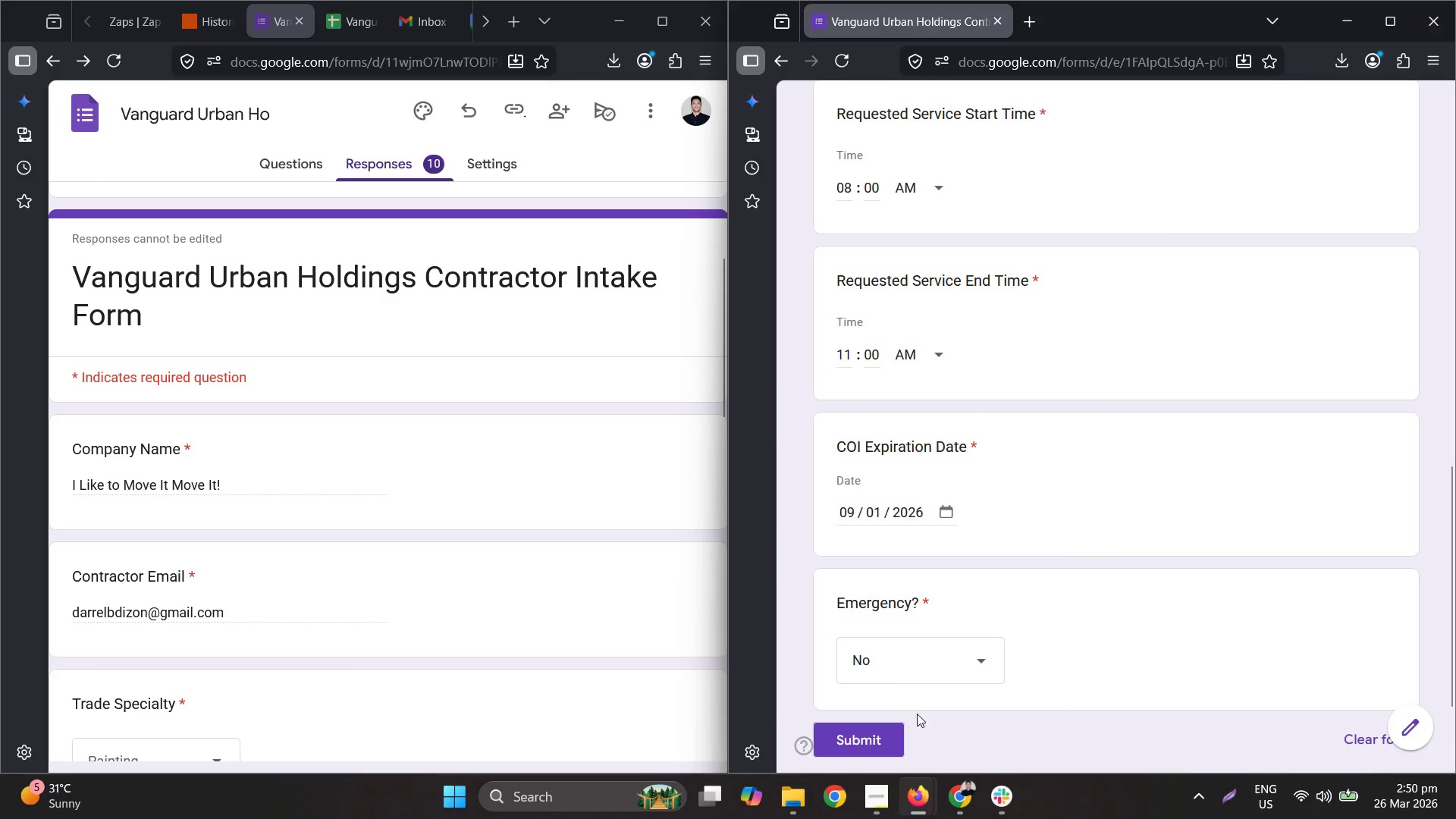 
scroll: coordinate [995, 532], scroll_direction: up, amount: 10.0
 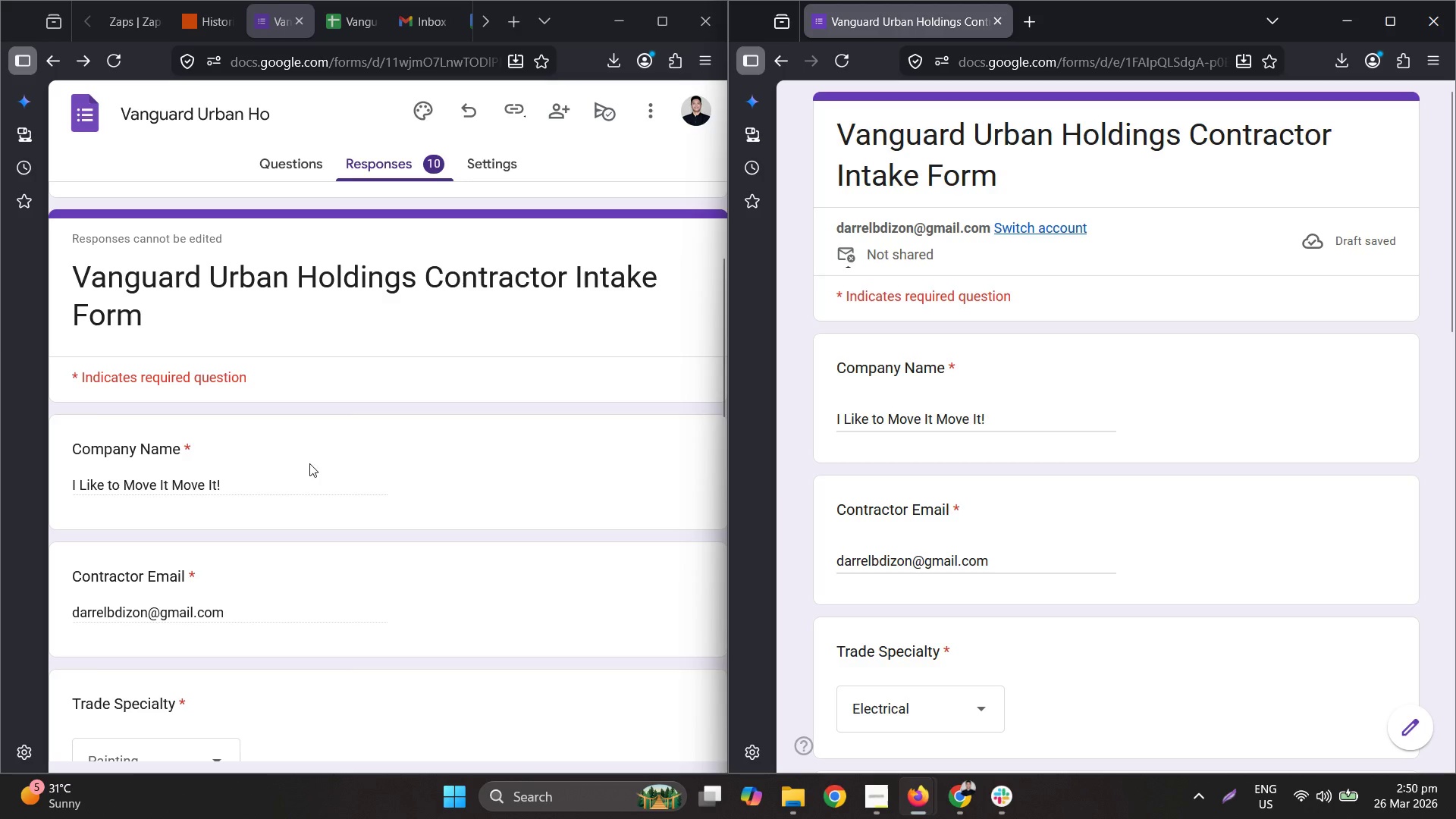 
scroll: coordinate [1046, 497], scroll_direction: down, amount: 6.0
 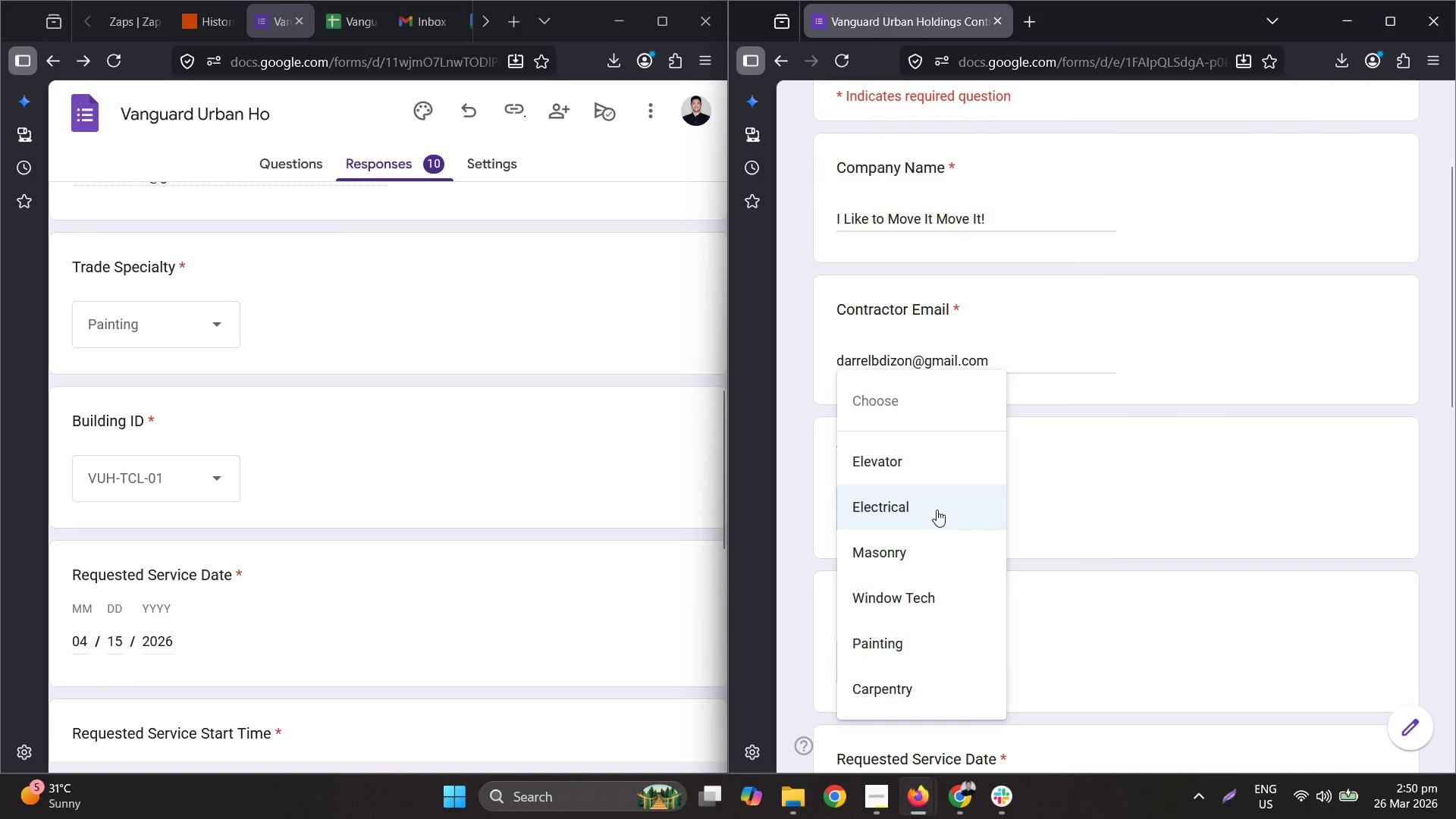 
scroll: coordinate [384, 411], scroll_direction: up, amount: 3.0
 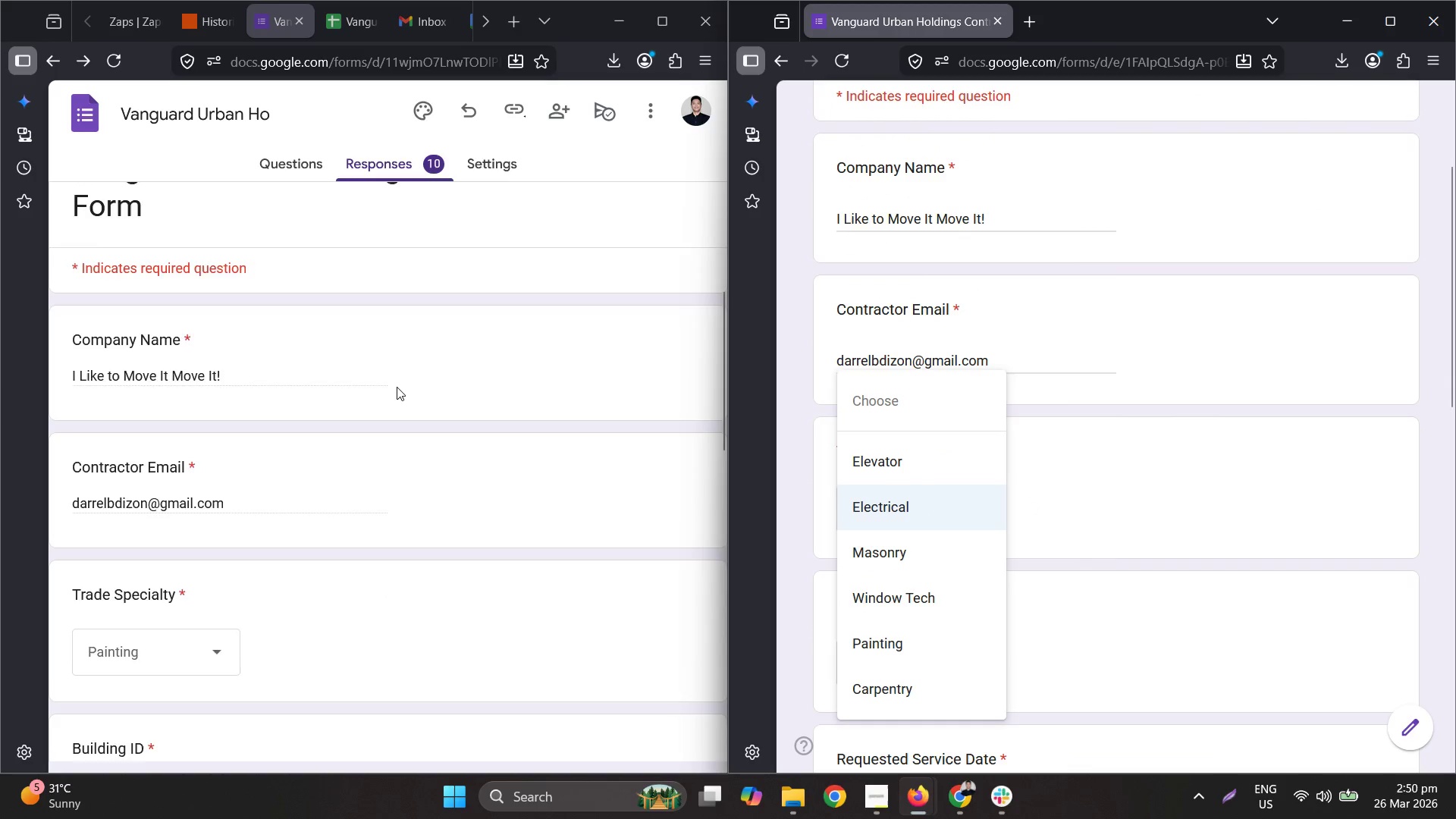 
scroll: coordinate [438, 383], scroll_direction: down, amount: 12.0
 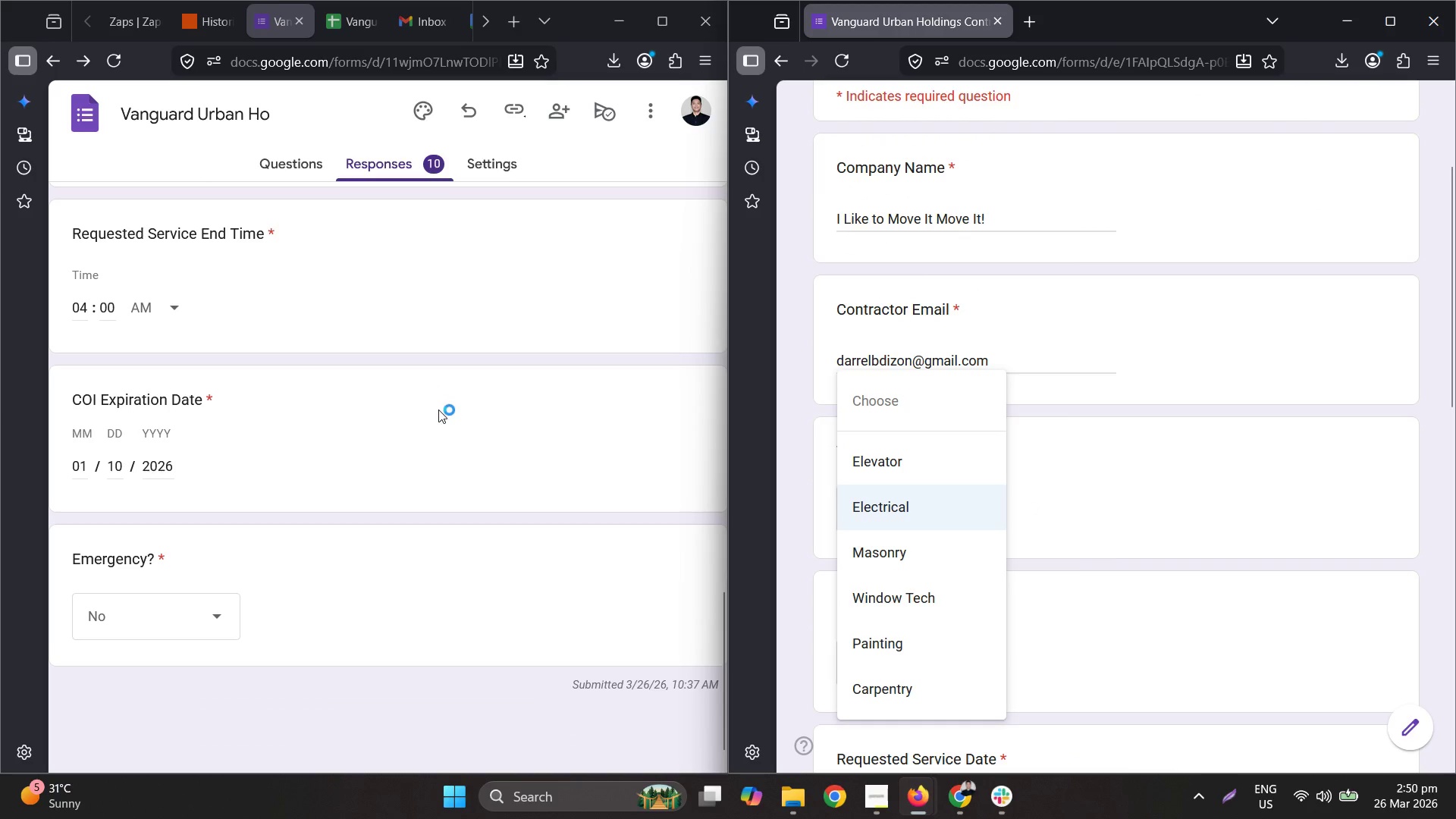 
scroll: coordinate [451, 412], scroll_direction: up, amount: 9.0
 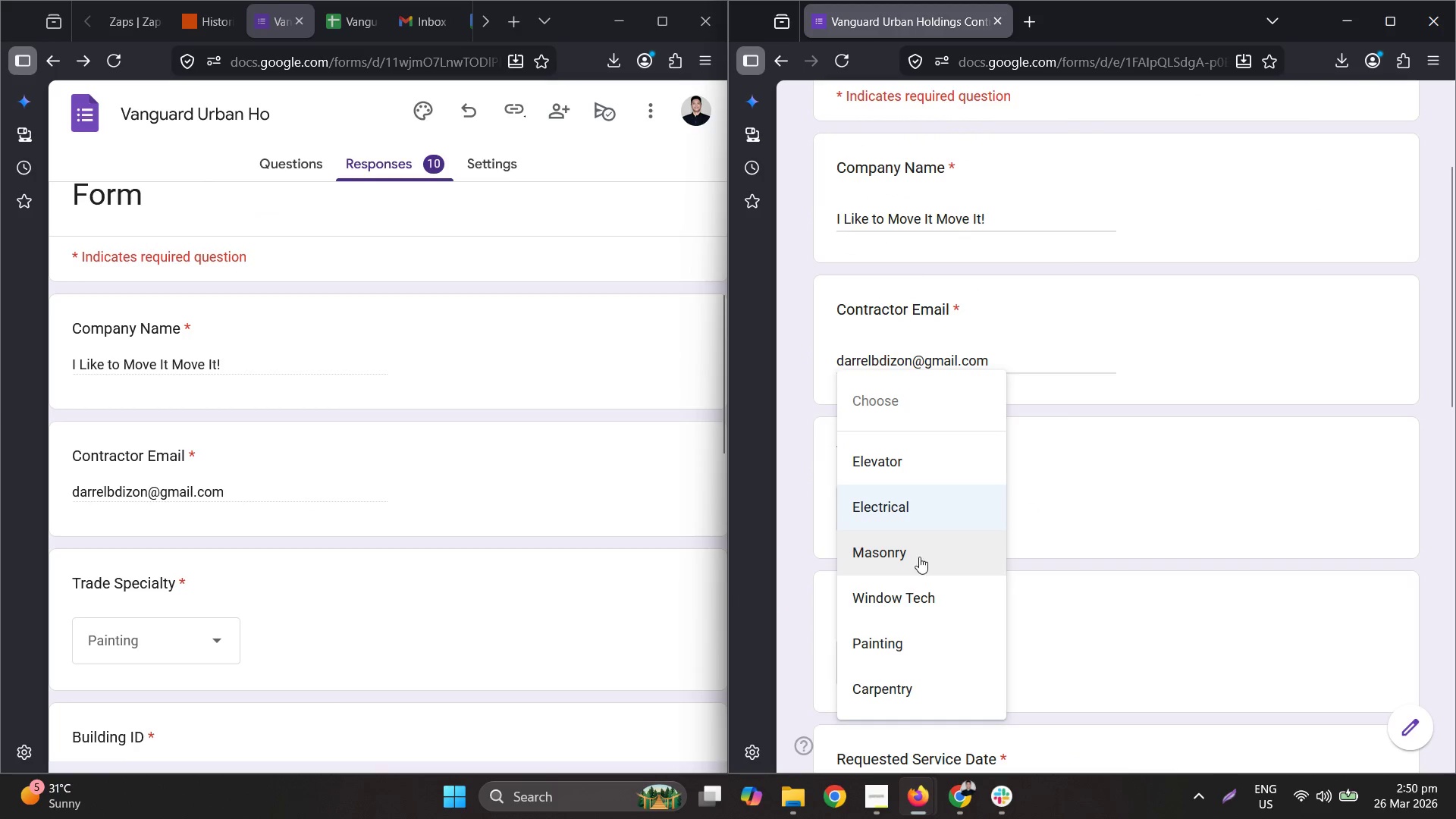 
left_click([910, 641])
 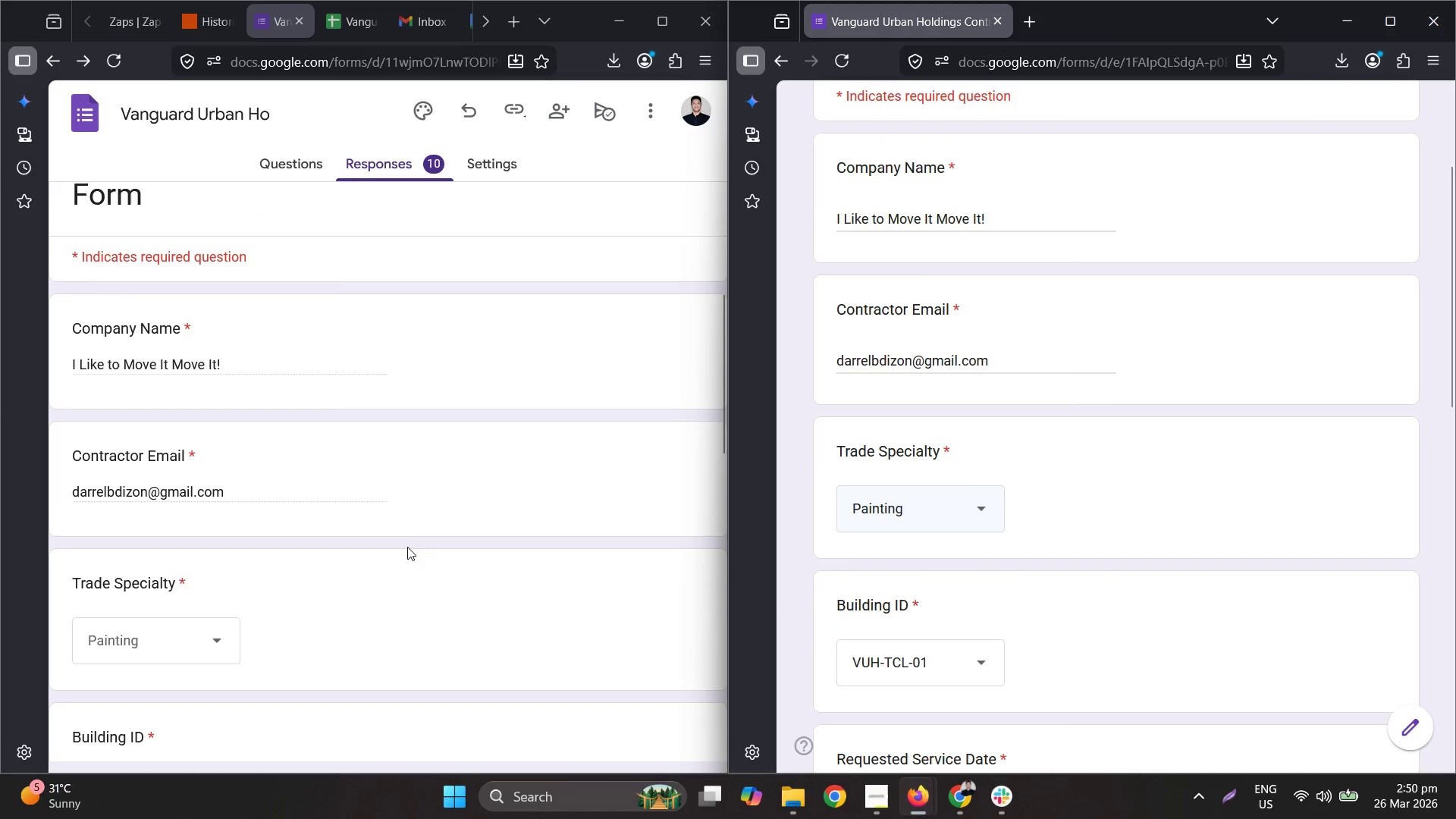 
scroll: coordinate [896, 532], scroll_direction: down, amount: 4.0
 